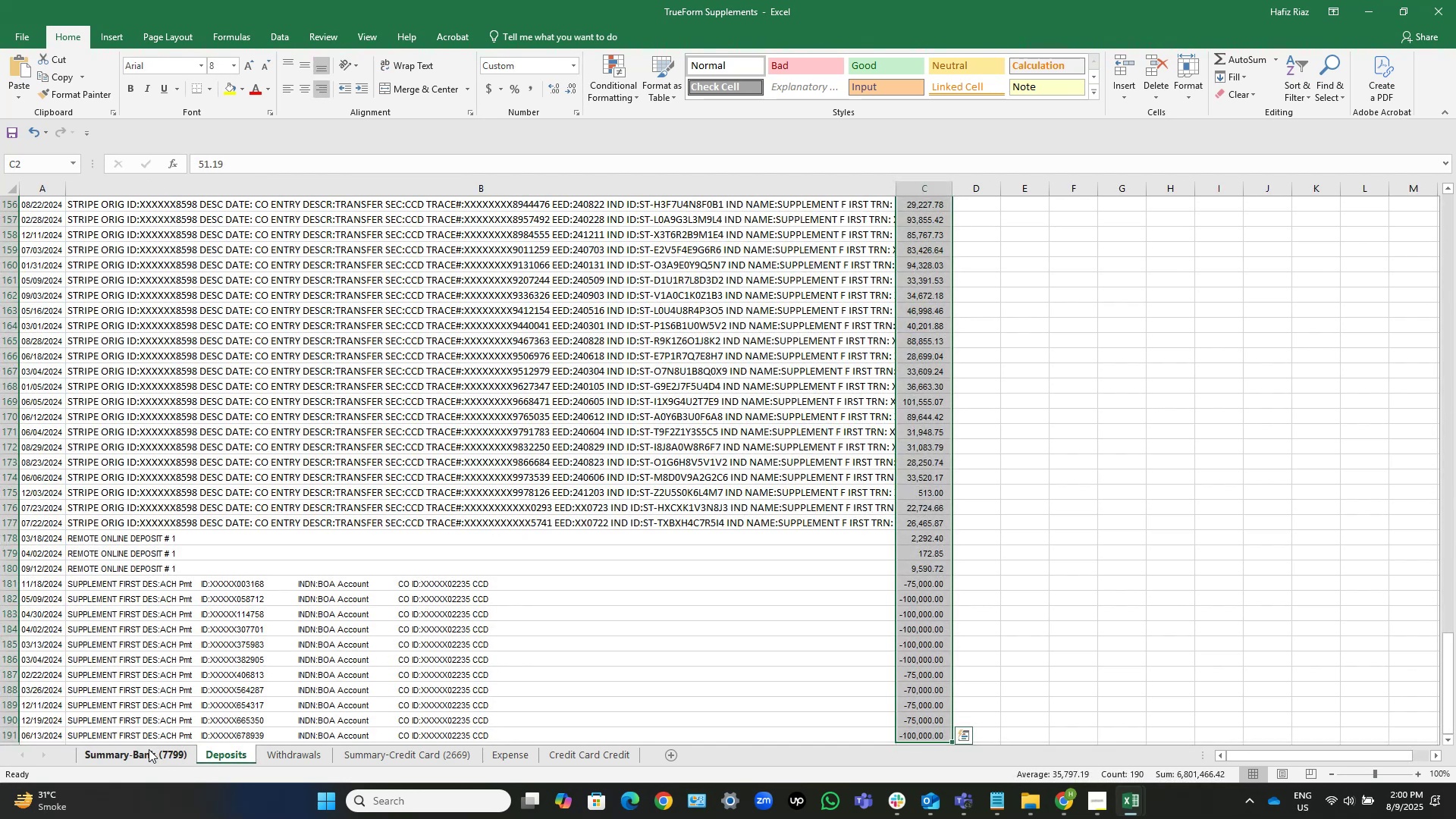 
left_click([149, 749])
 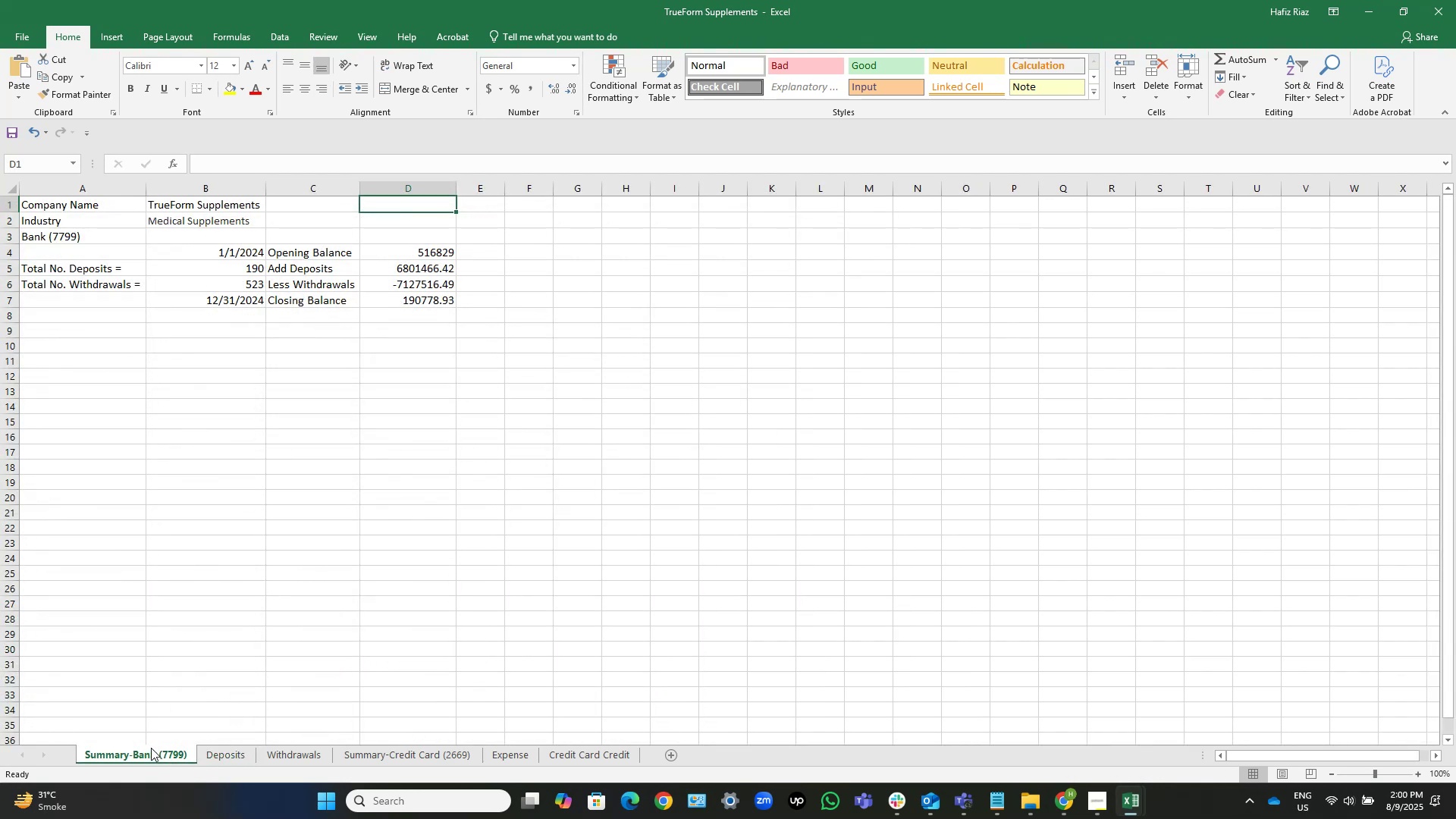 
left_click([206, 750])
 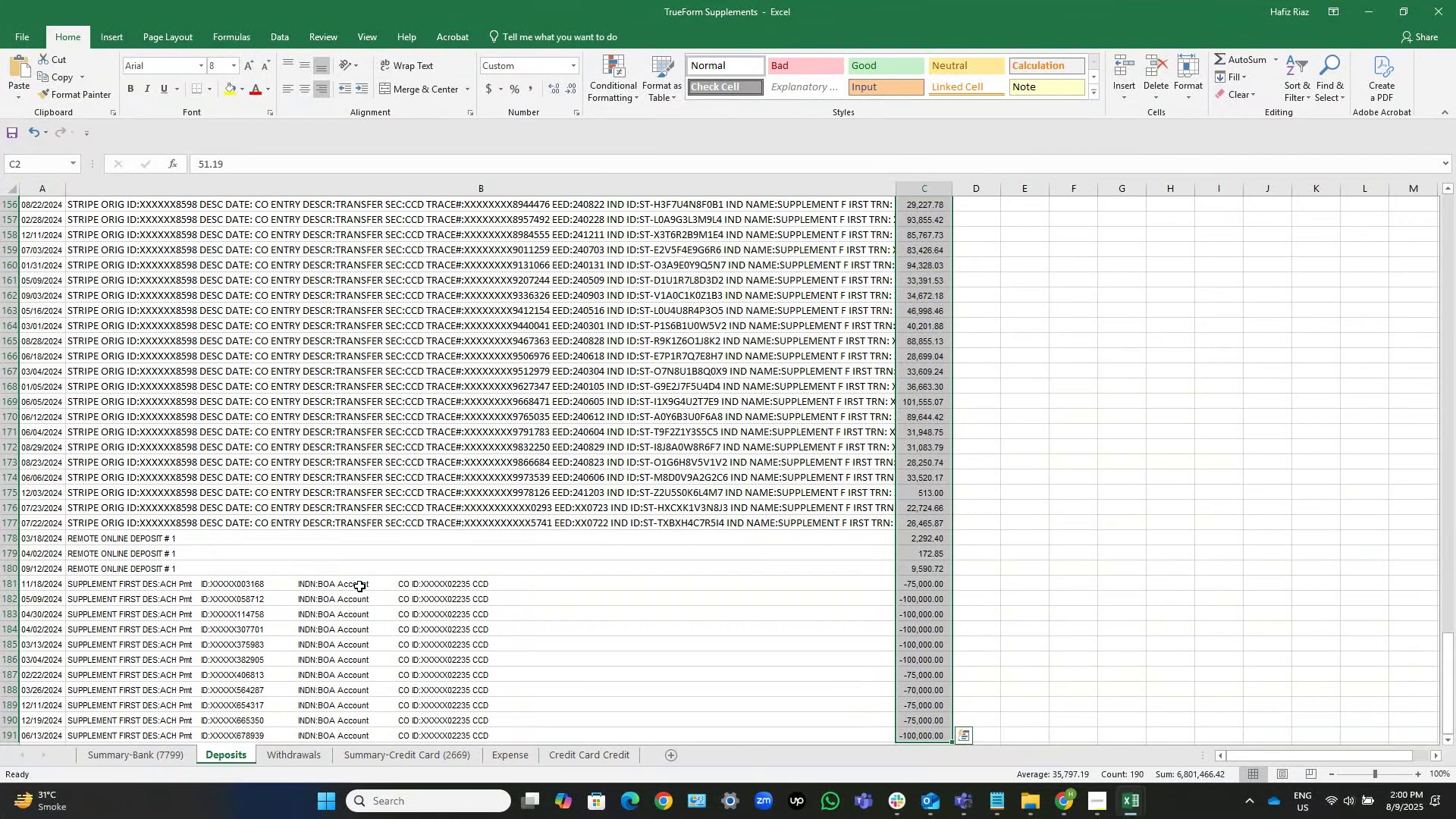 
wait(5.96)
 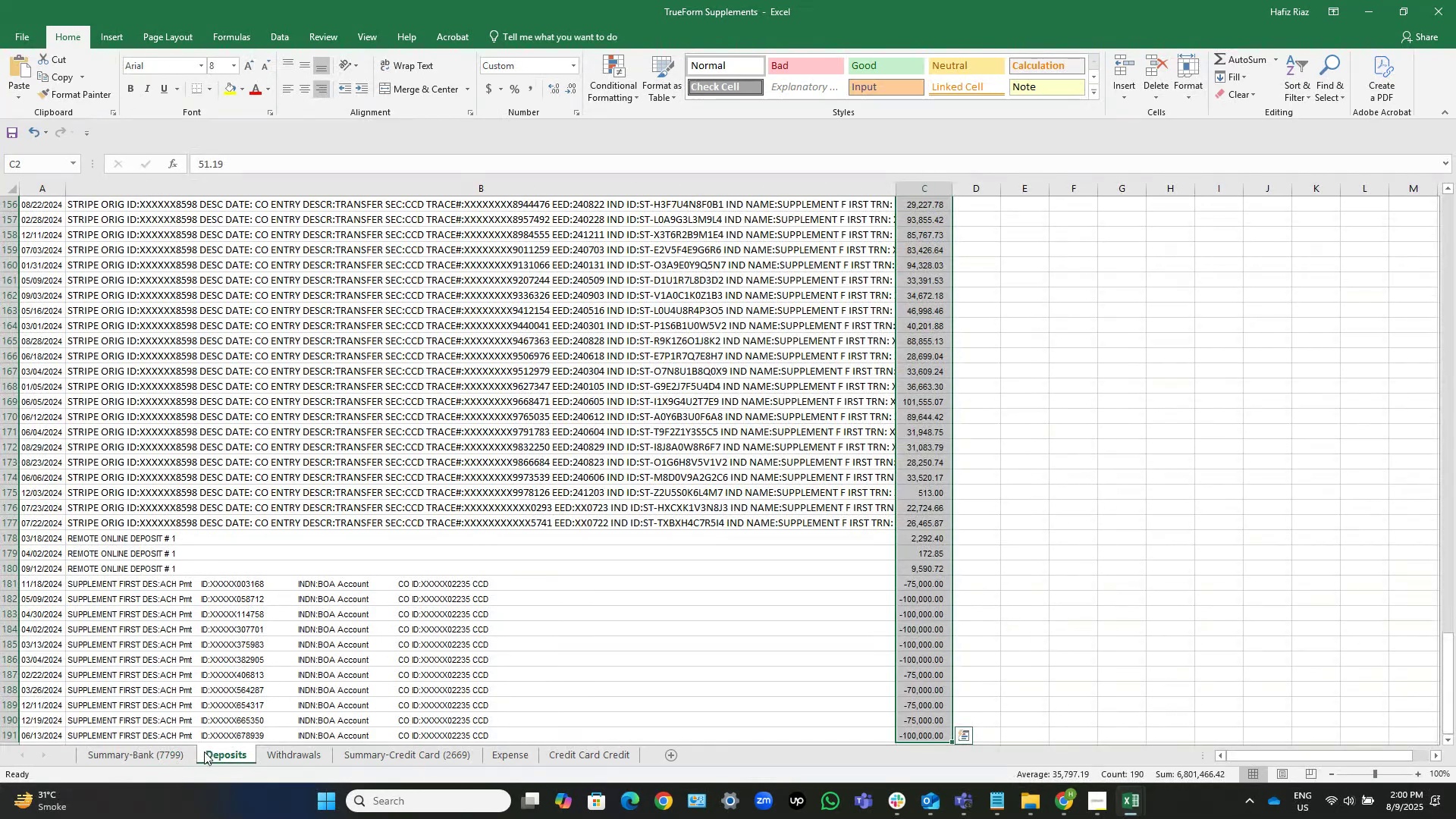 
scroll: coordinate [359, 586], scroll_direction: down, amount: 1.0
 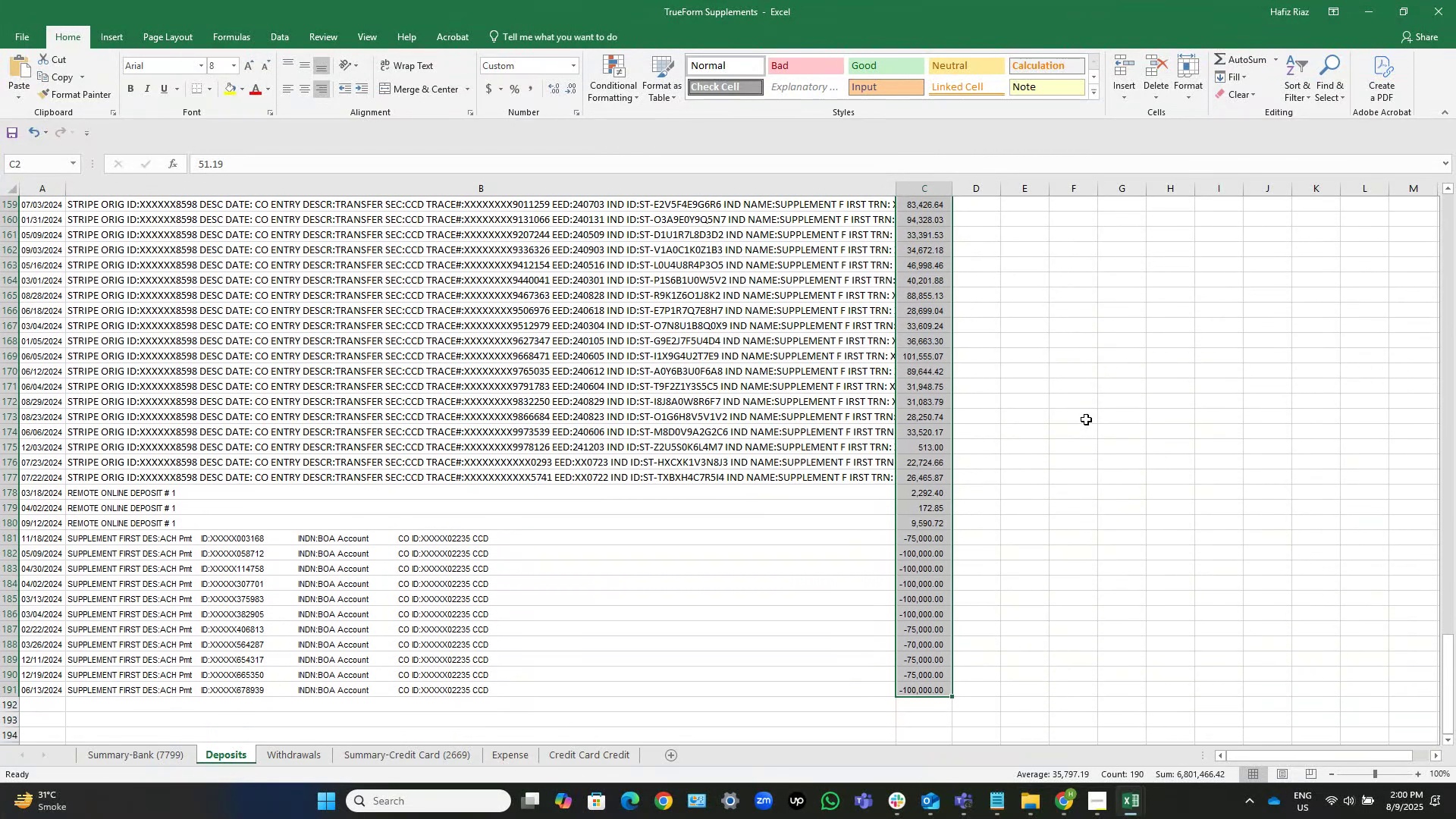 
left_click([937, 527])
 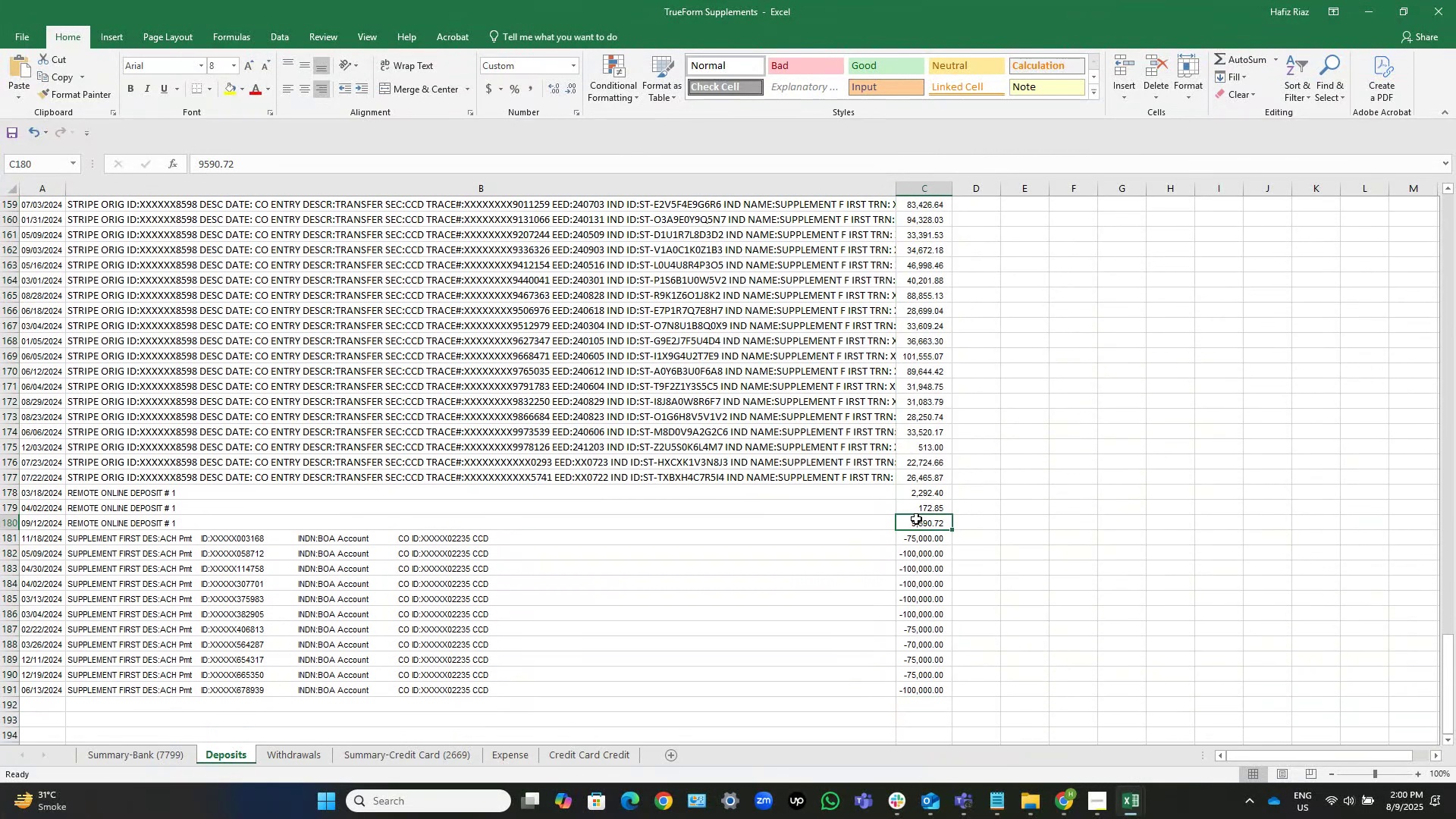 
left_click_drag(start_coordinate=[918, 522], to_coordinate=[913, 683])
 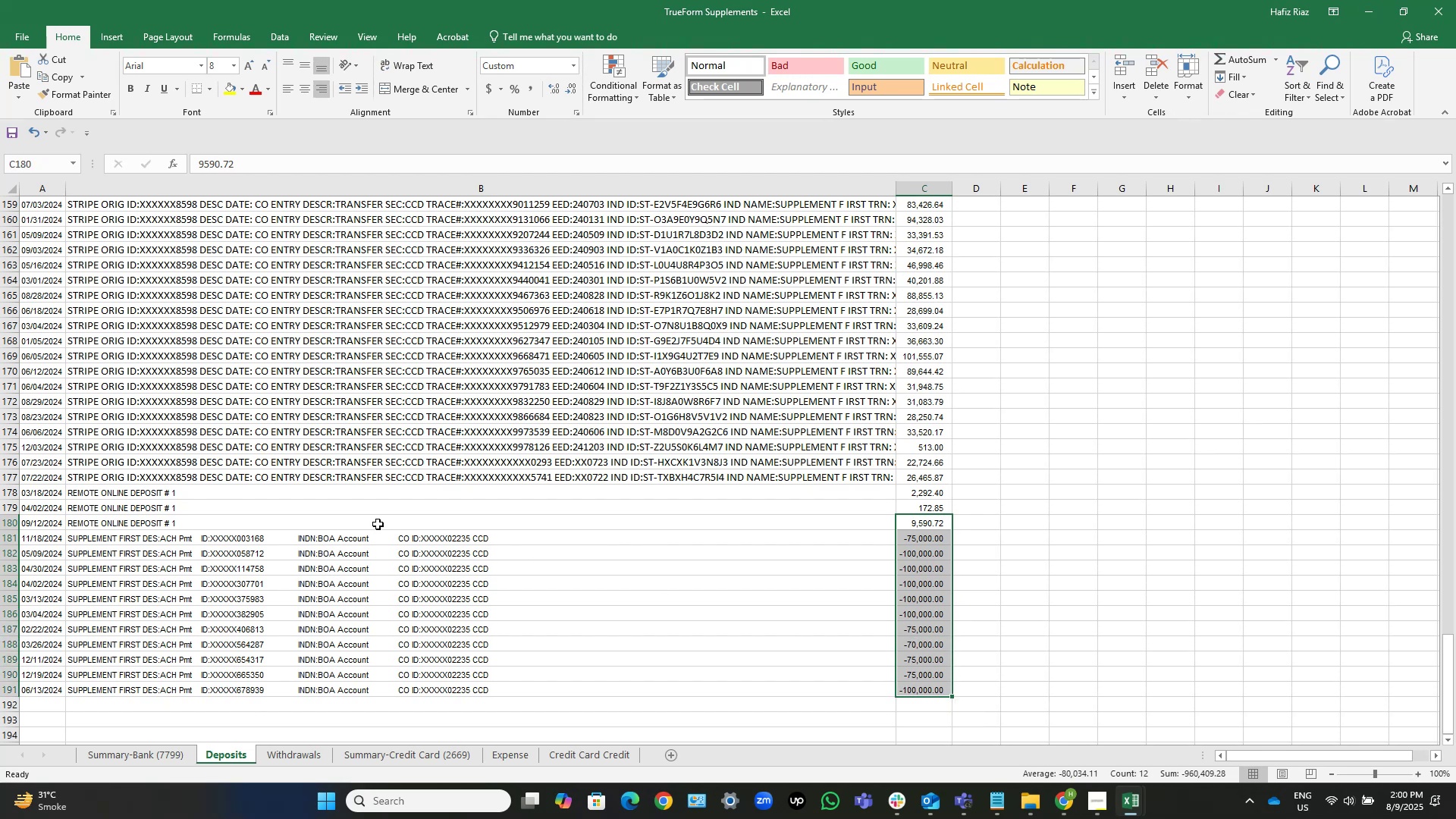 
left_click([344, 518])
 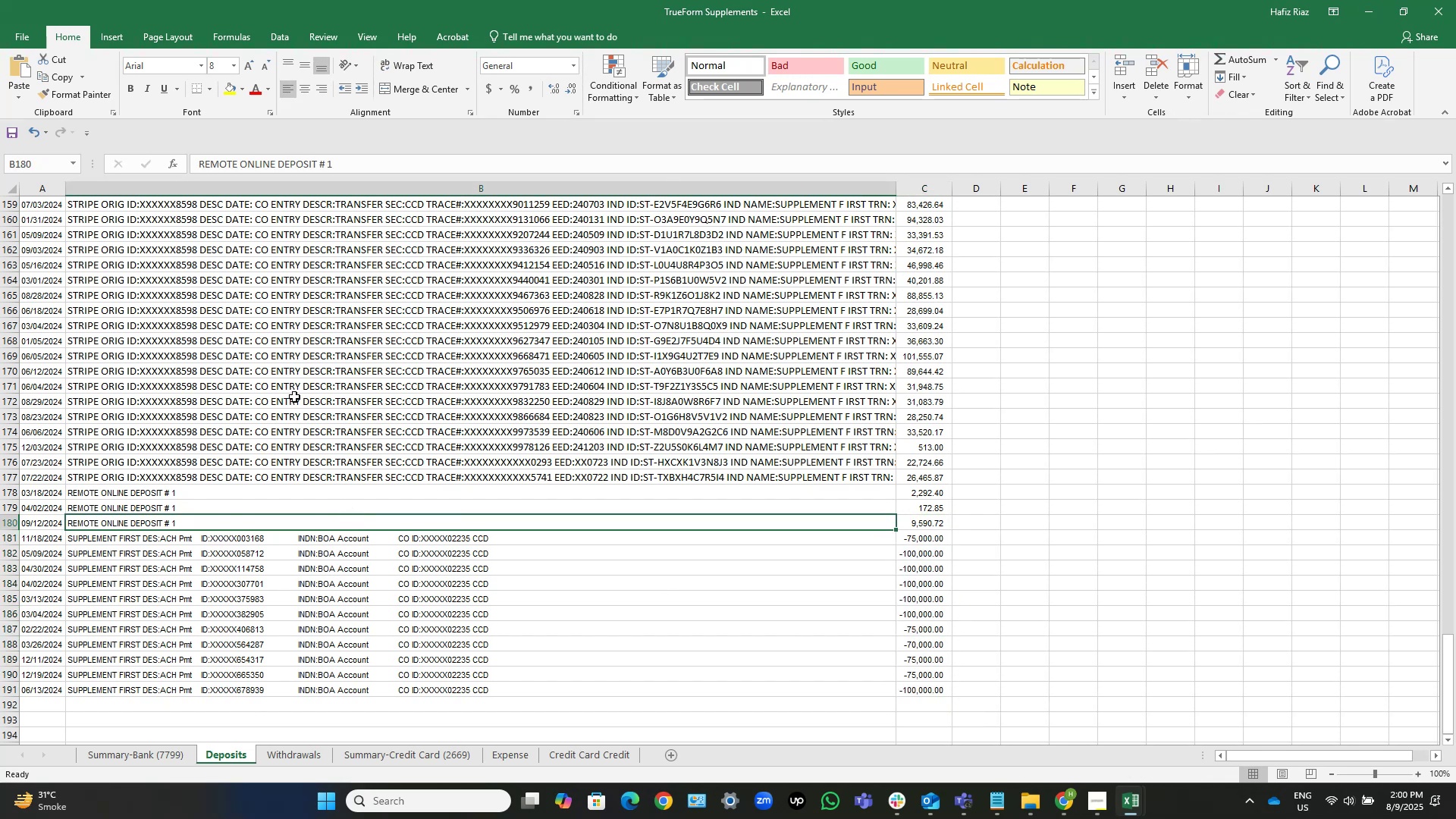 
key(Control+ArrowUp)
 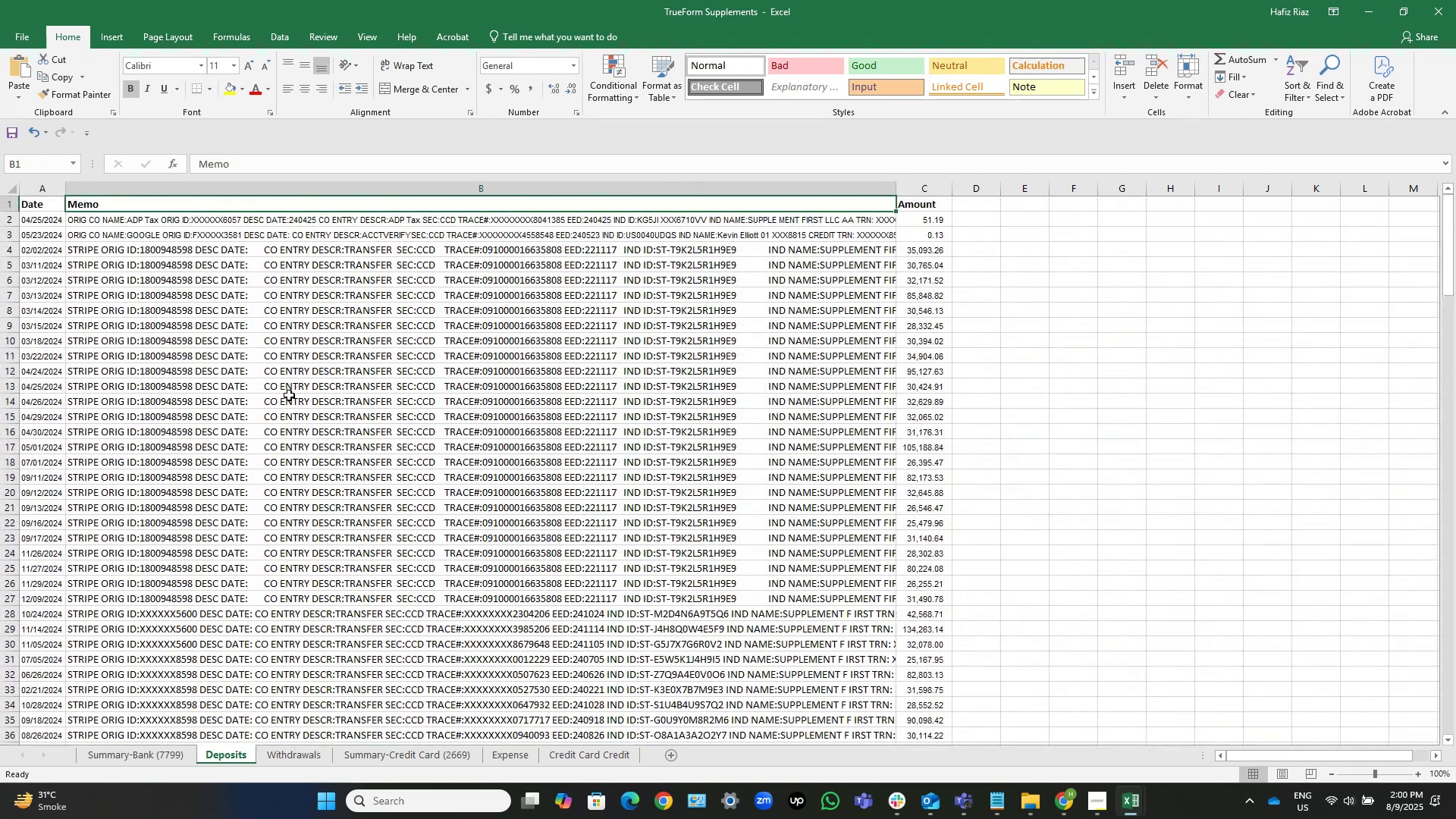 
key(ArrowLeft)
 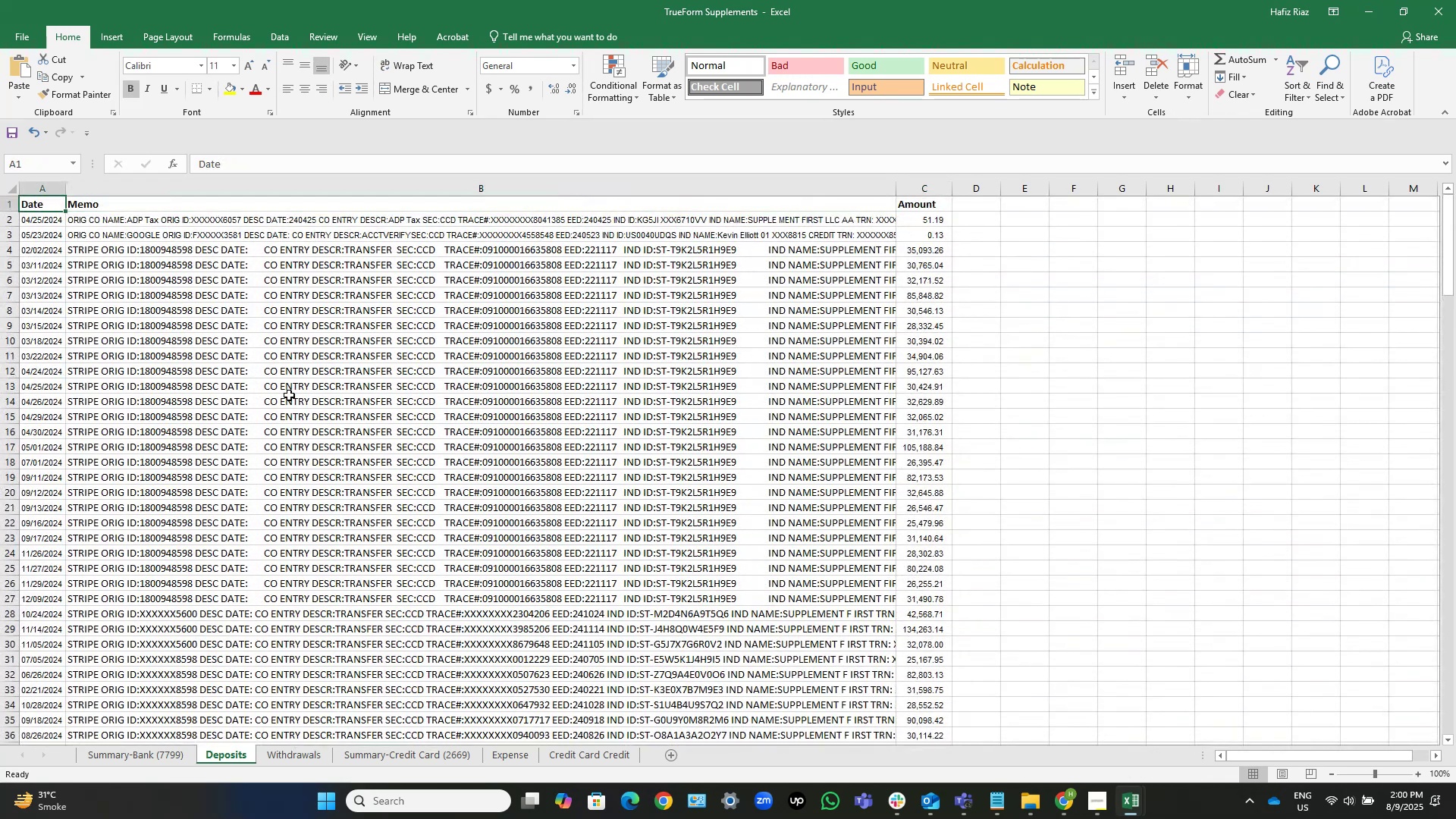 
key(Control+Shift+ArrowRight)
 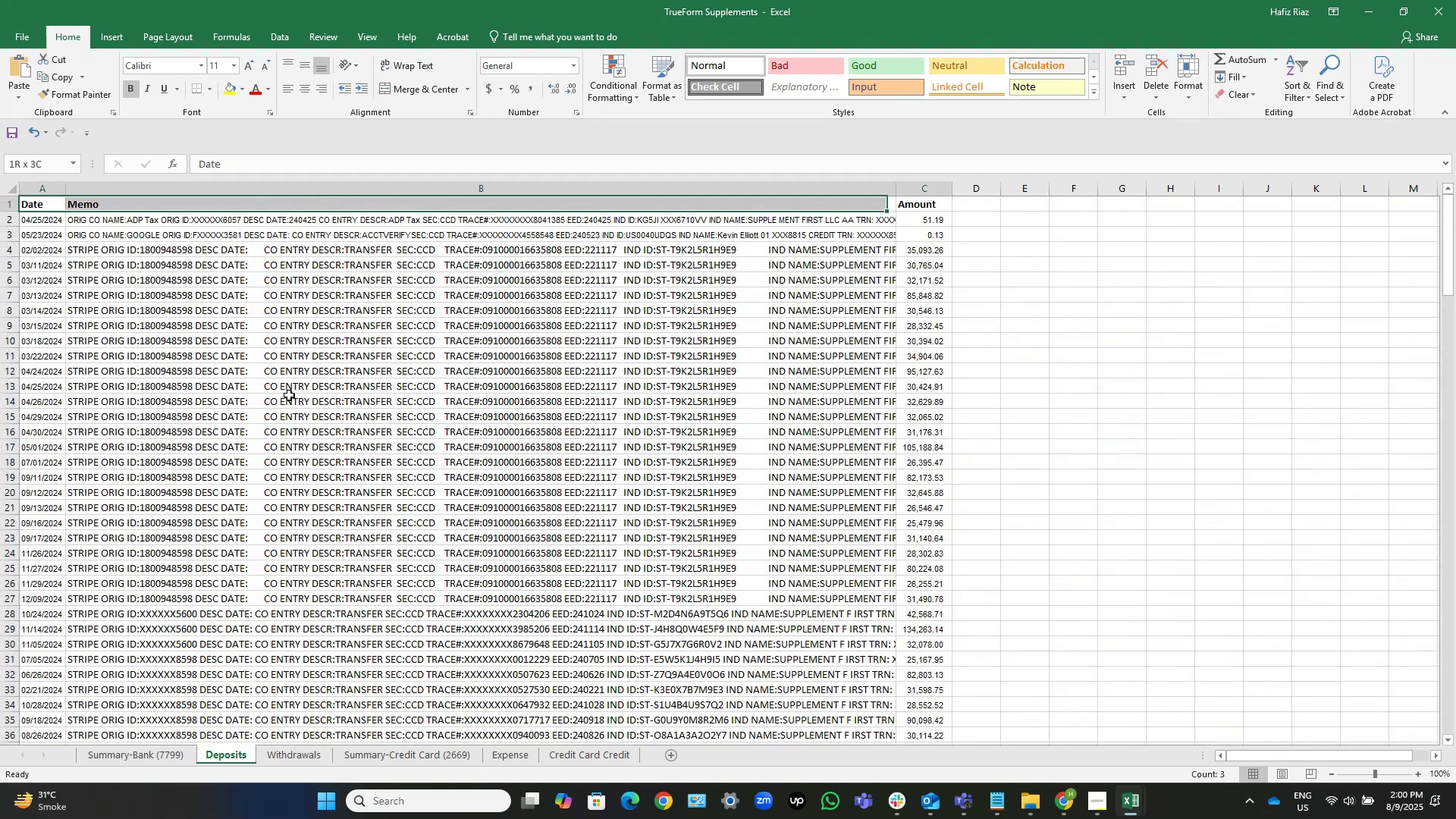 
key(Control+Shift+ArrowDown)
 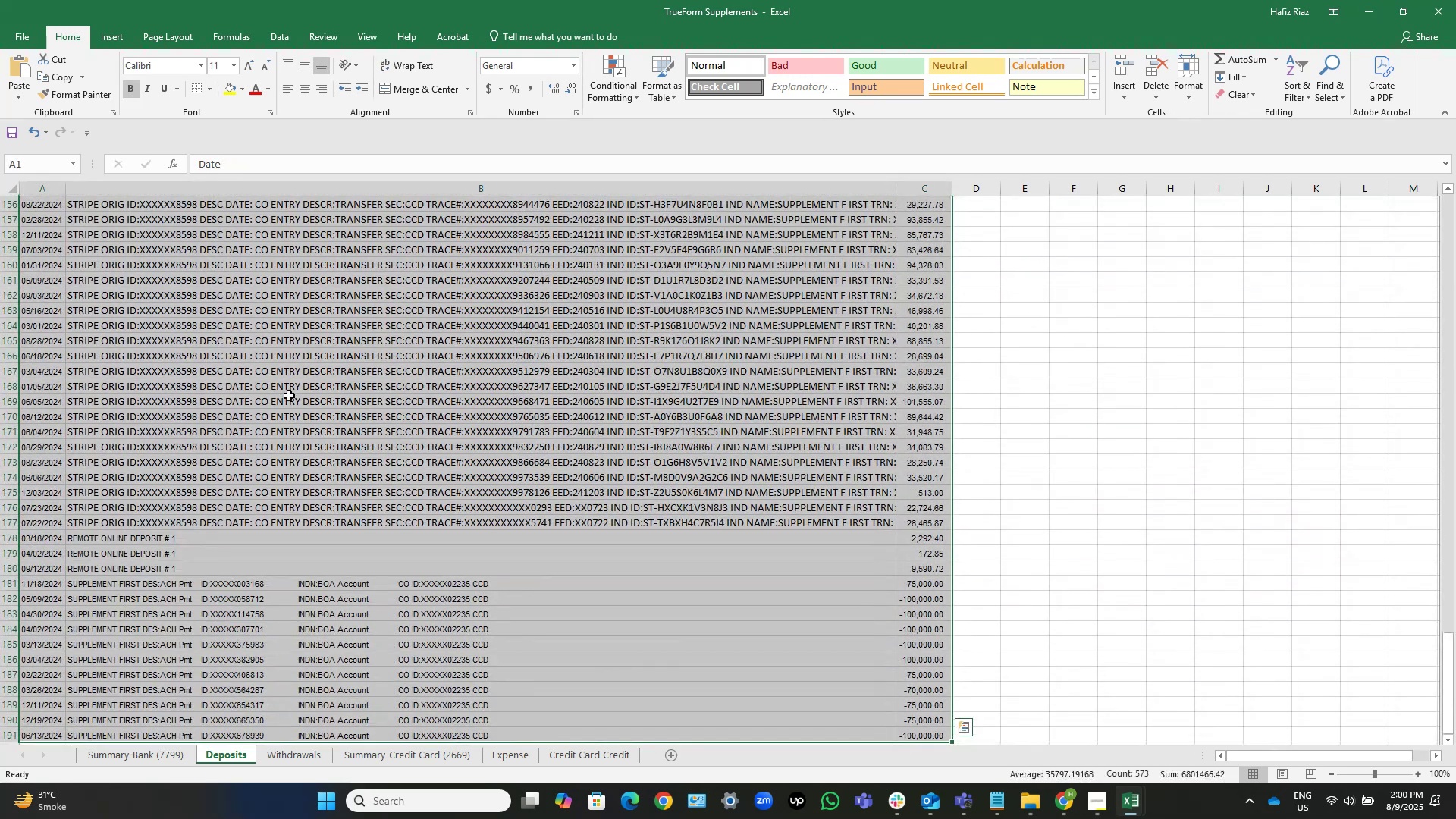 
key(Control+C)
 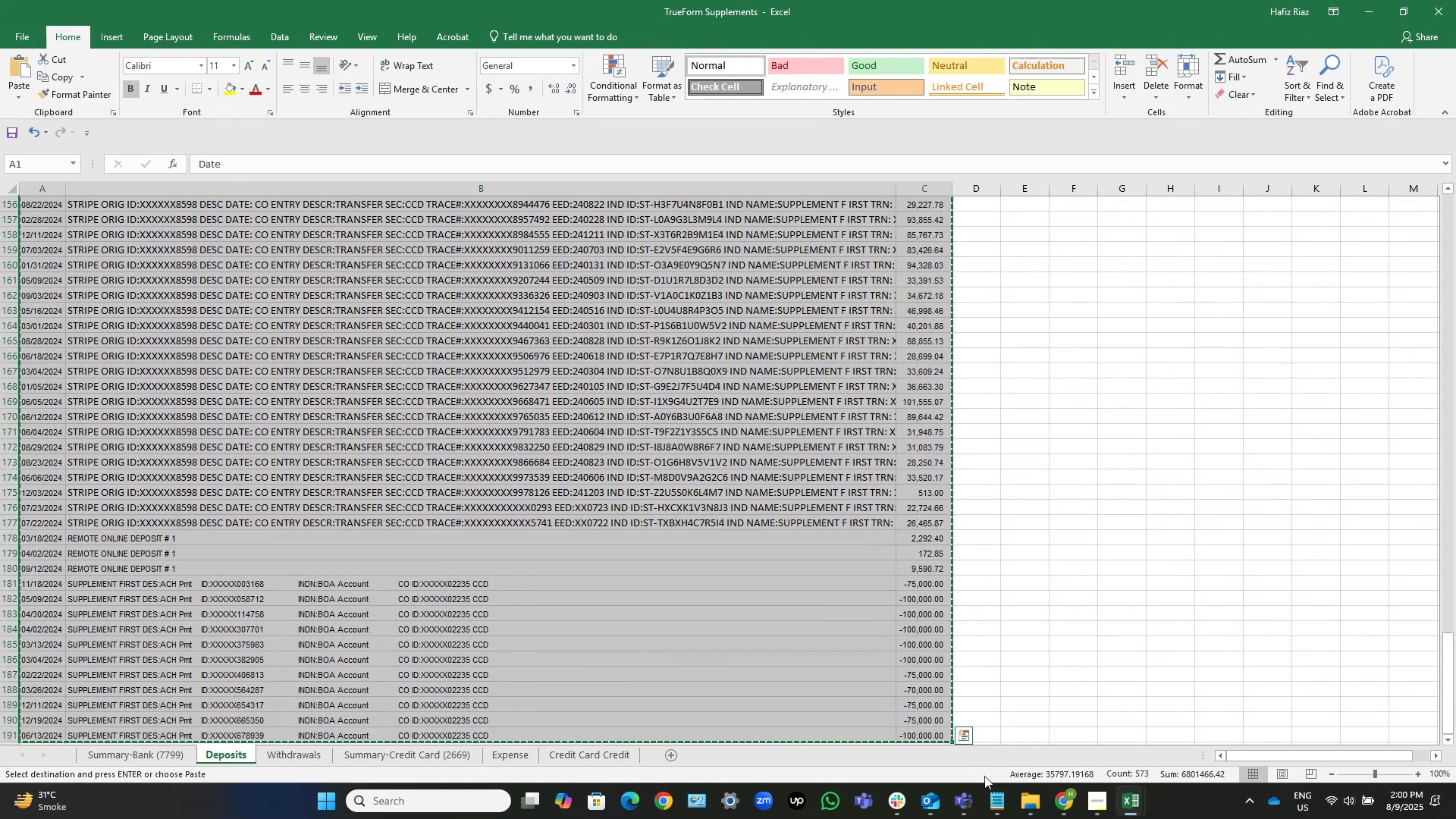 
mouse_move([1138, 795])
 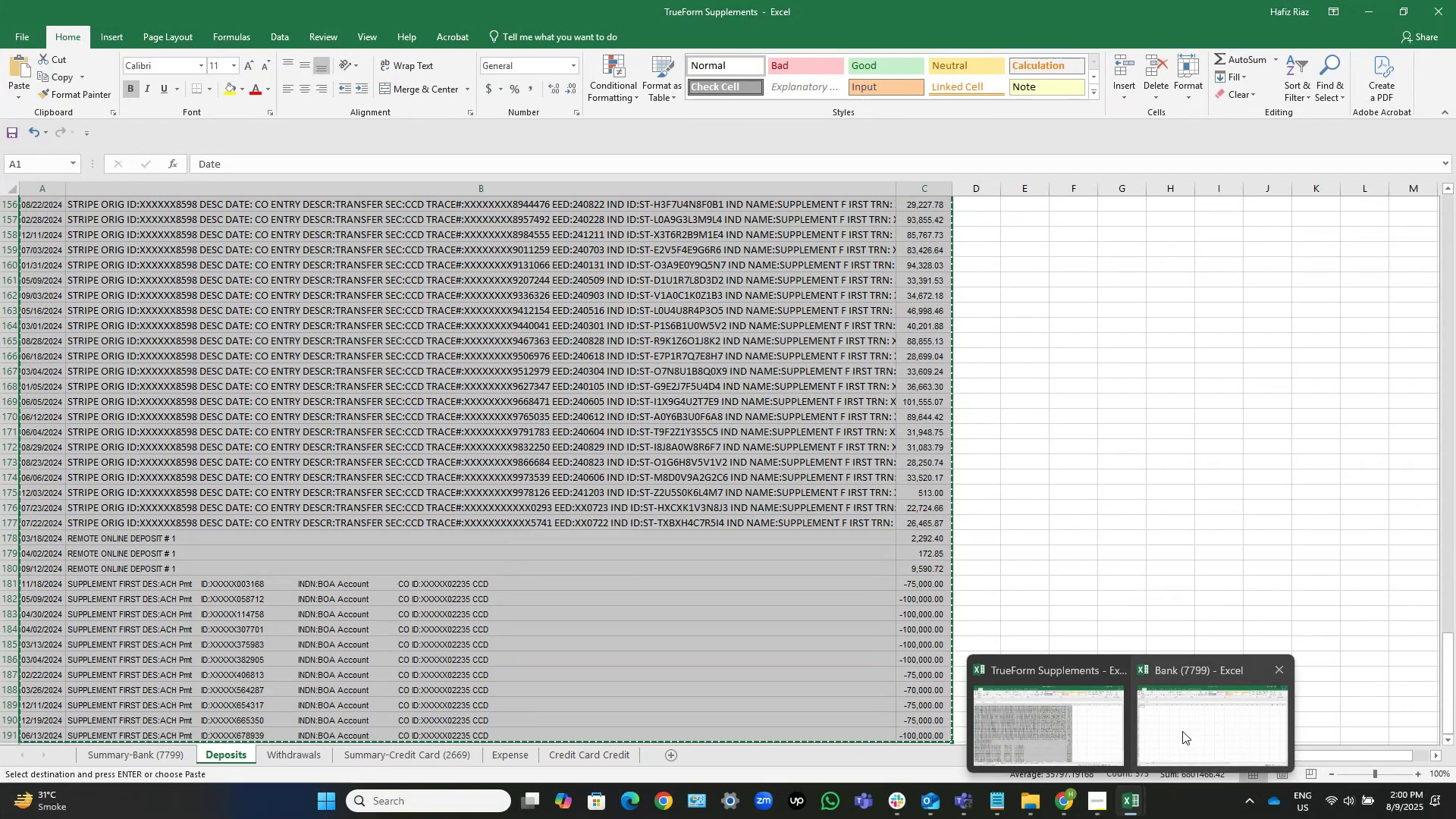 
left_click([1186, 724])
 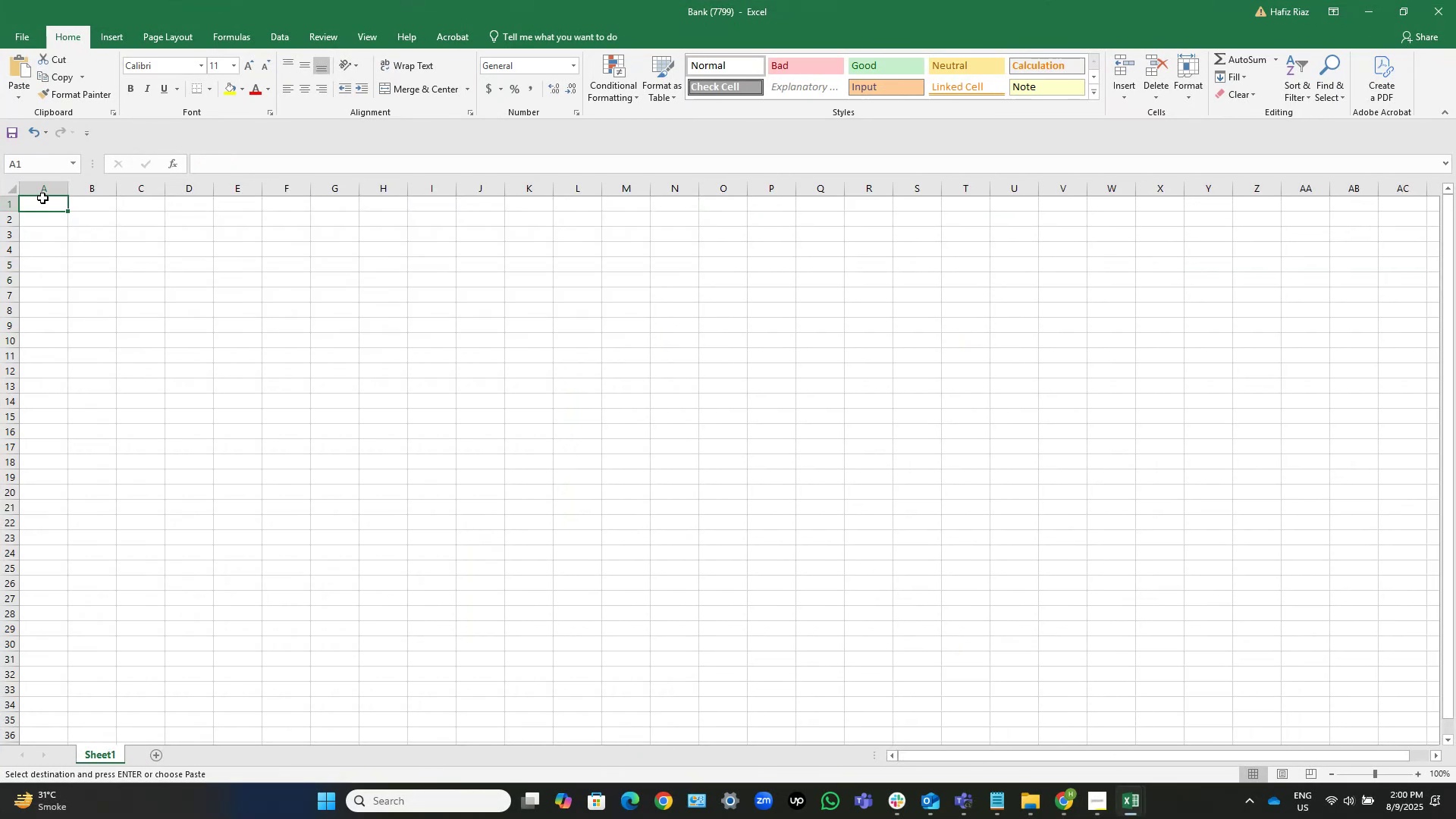 
left_click([42, 199])
 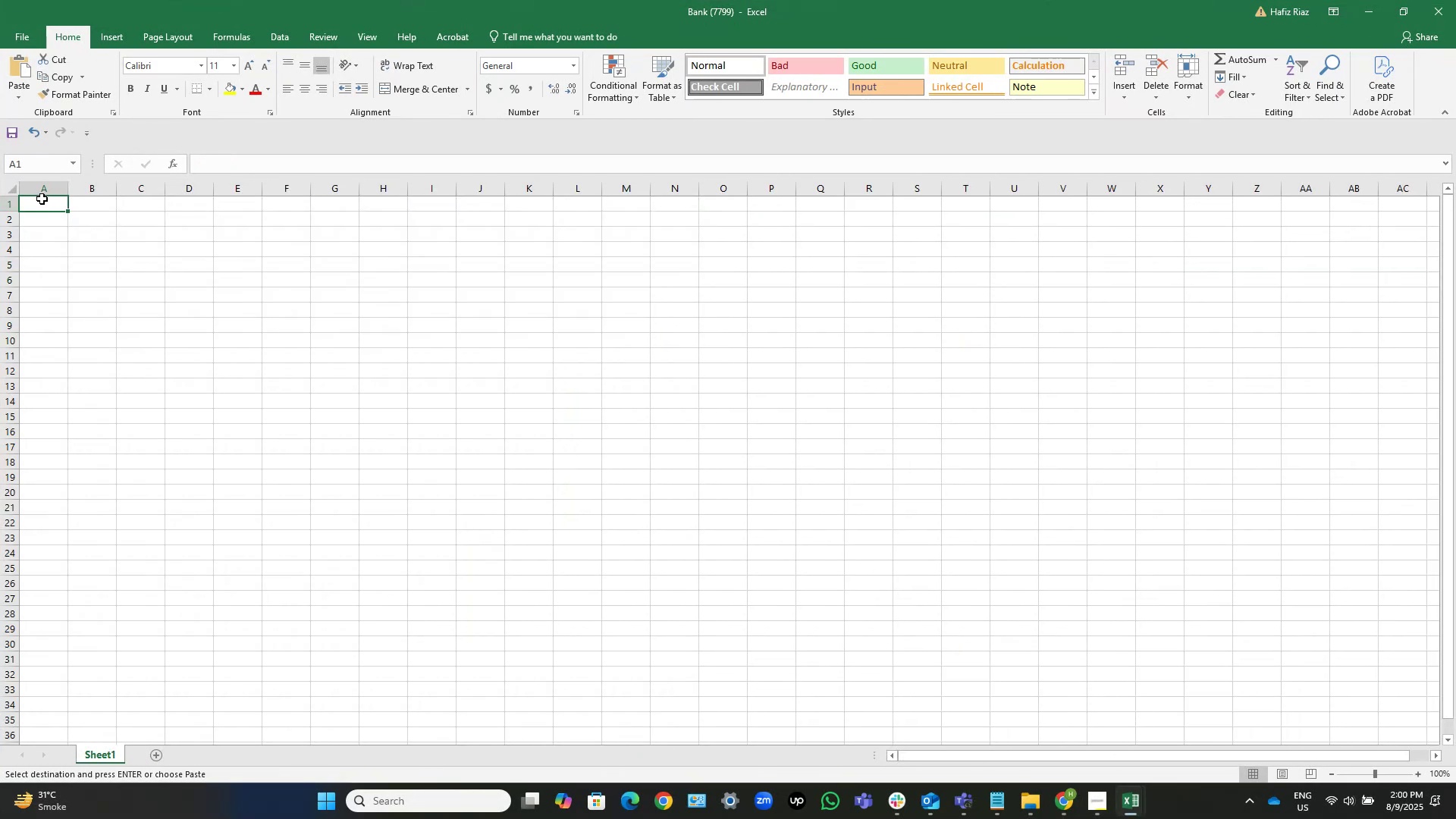 
key(Control+V)
 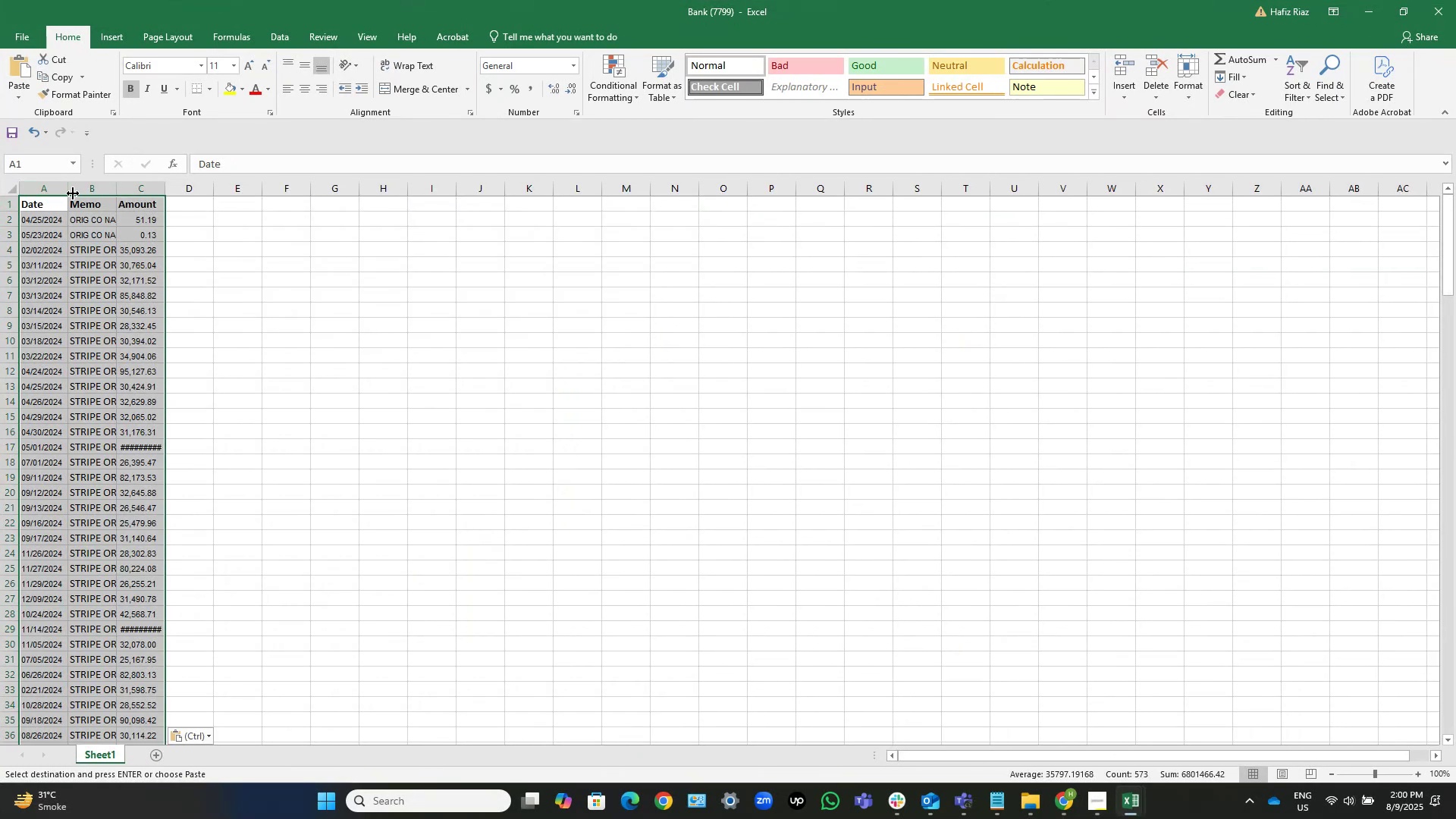 
double_click([71, 192])
 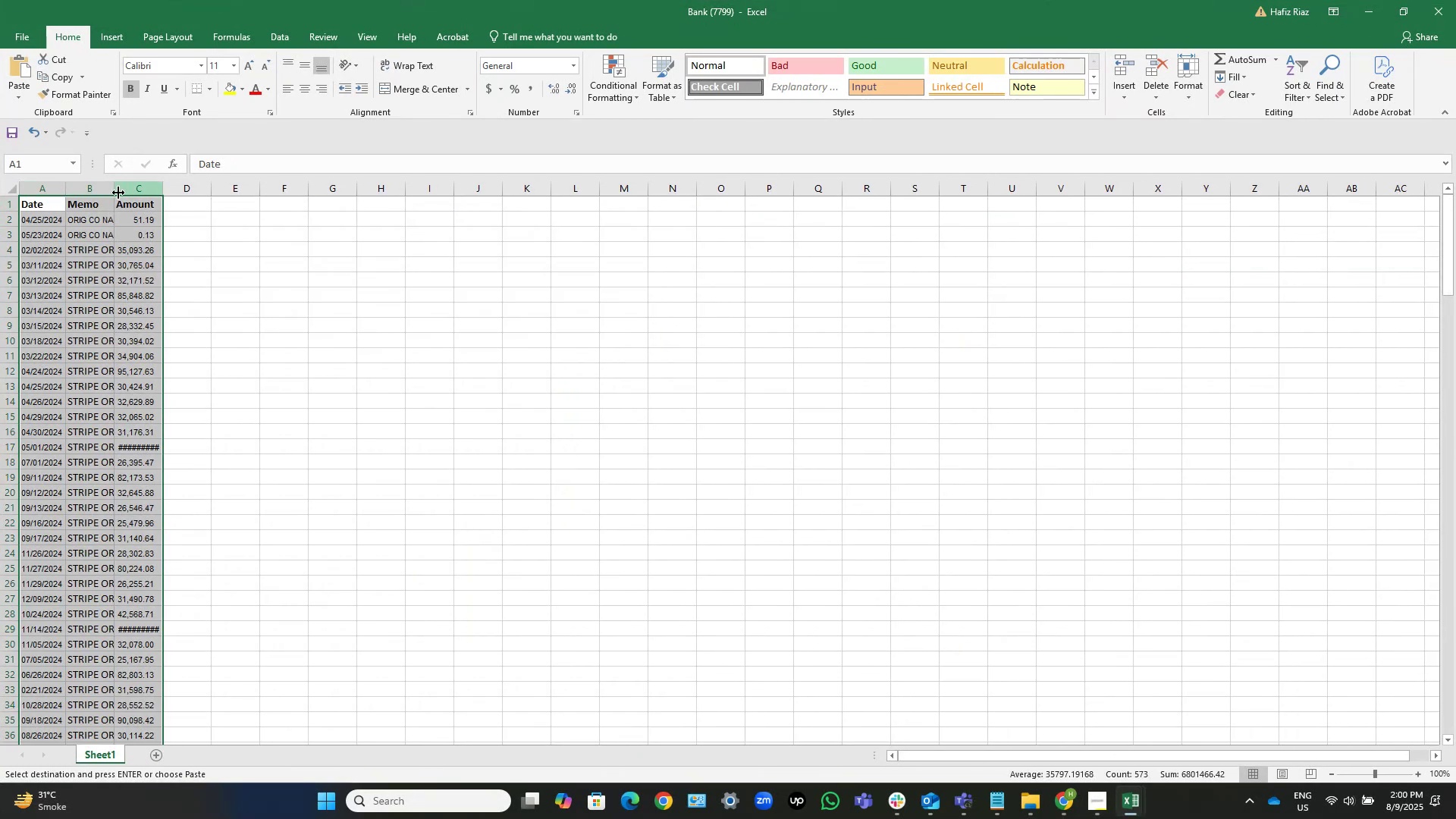 
left_click_drag(start_coordinate=[112, 193], to_coordinate=[469, 194])
 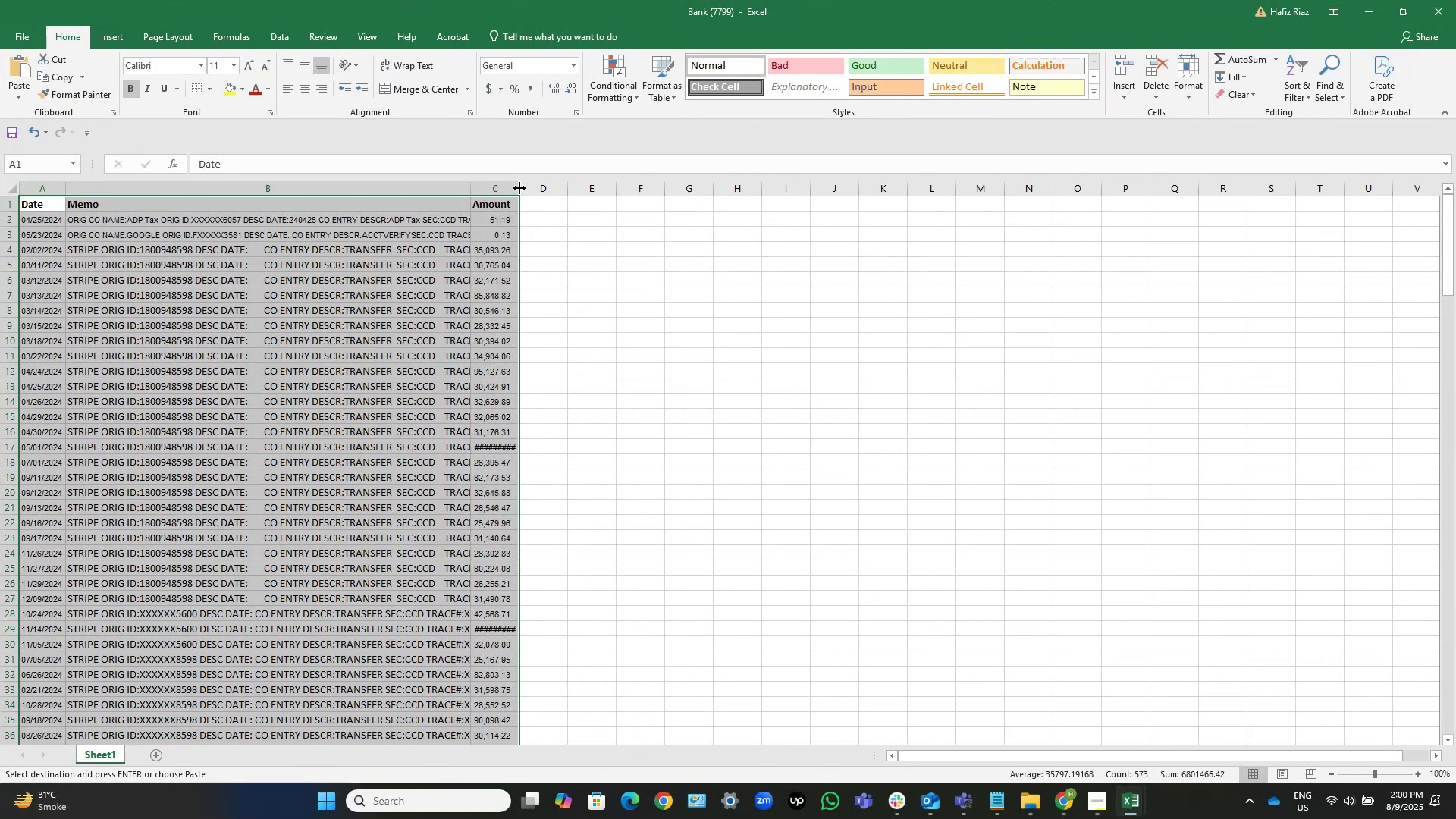 
double_click([519, 187])
 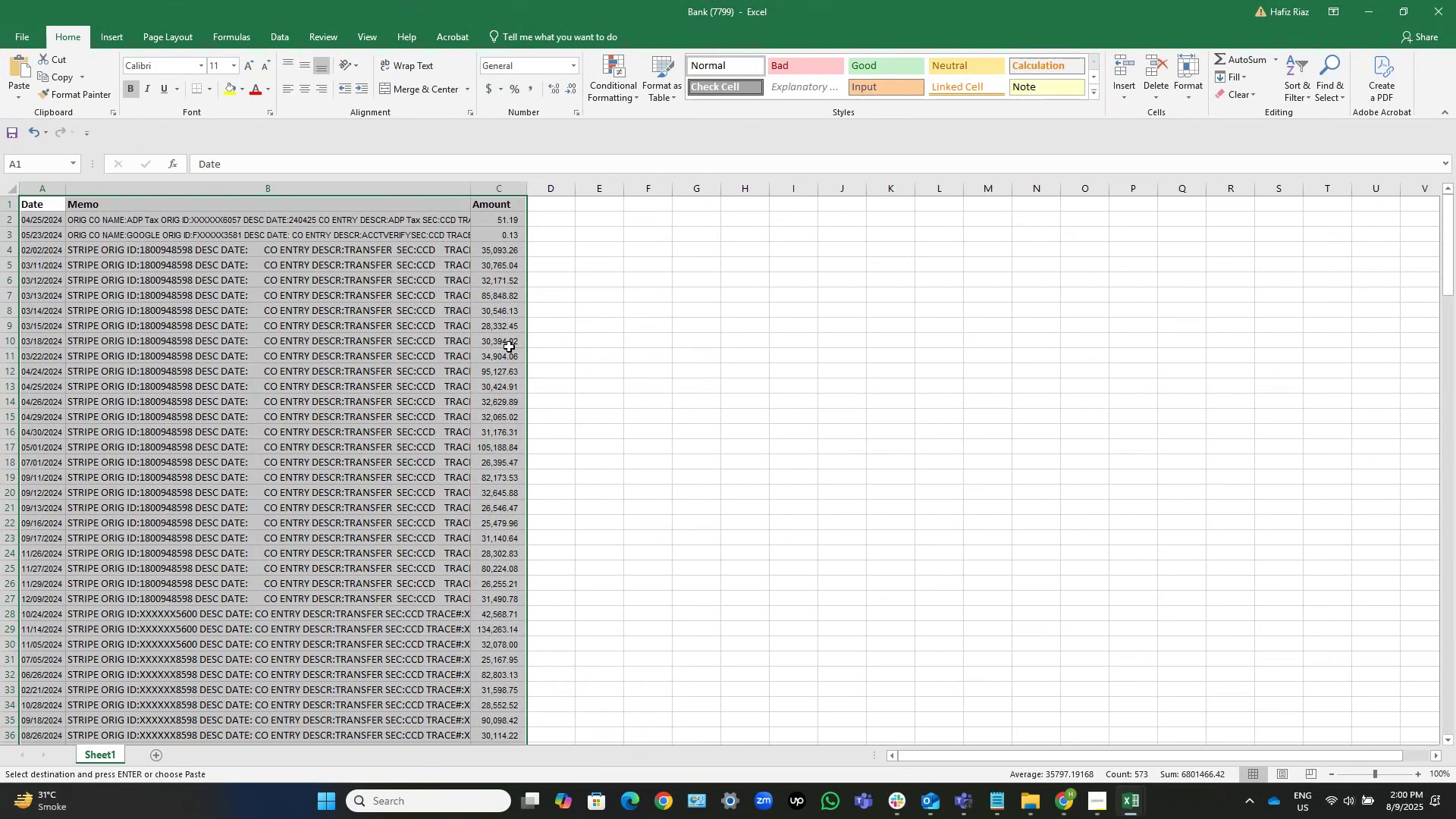 
triple_click([456, 355])
 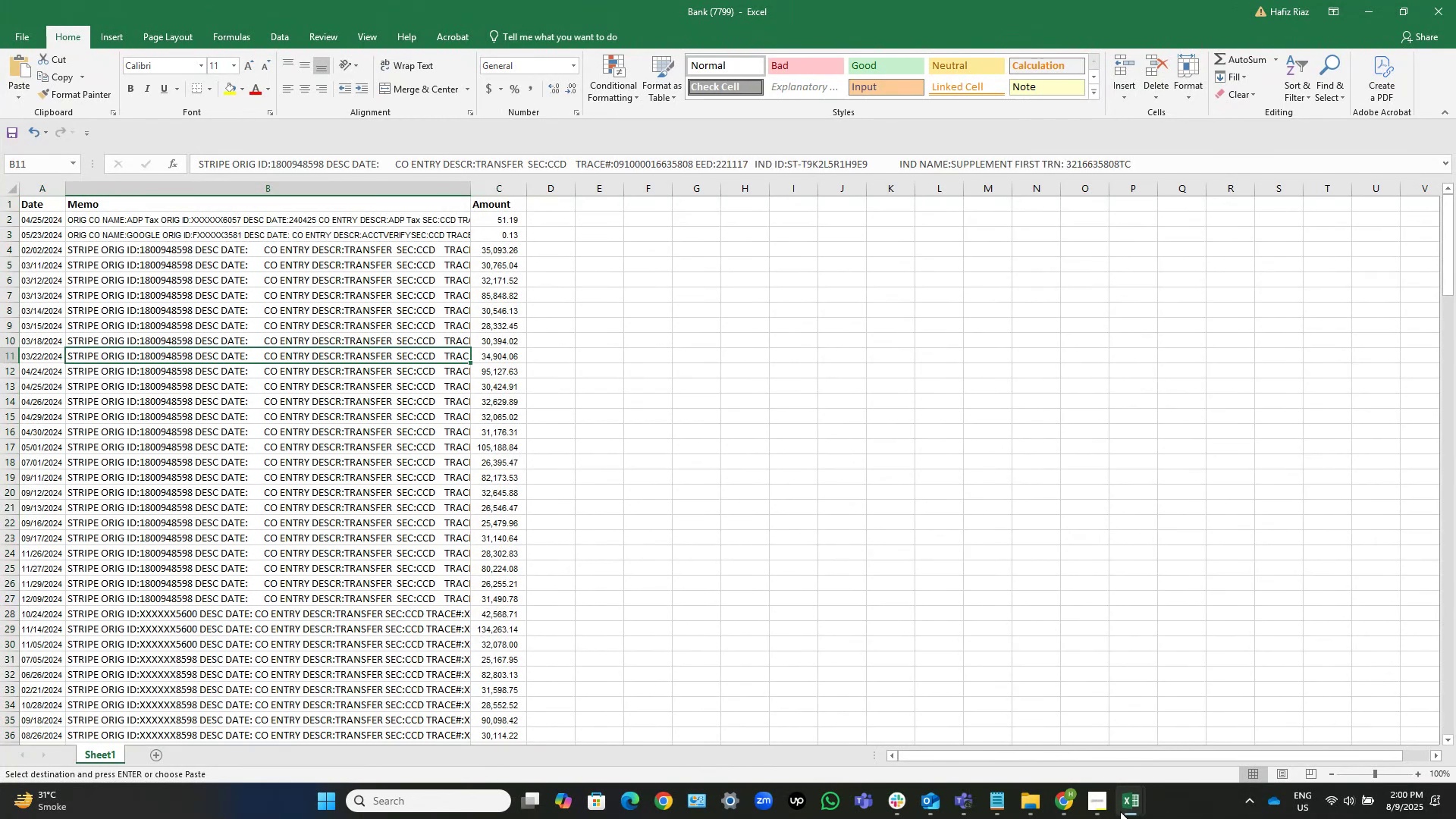 
left_click([1059, 728])
 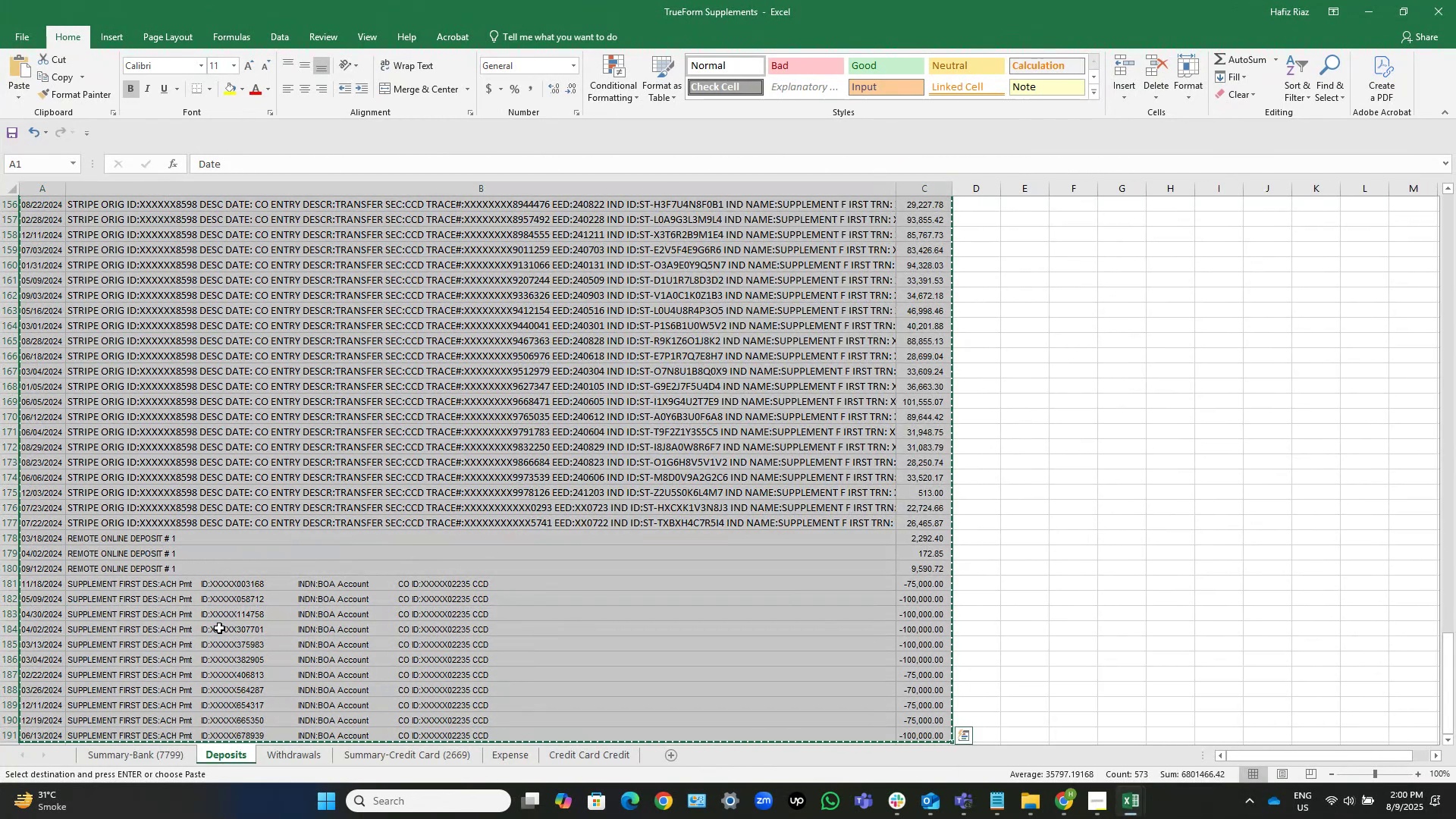 
key(Escape)
 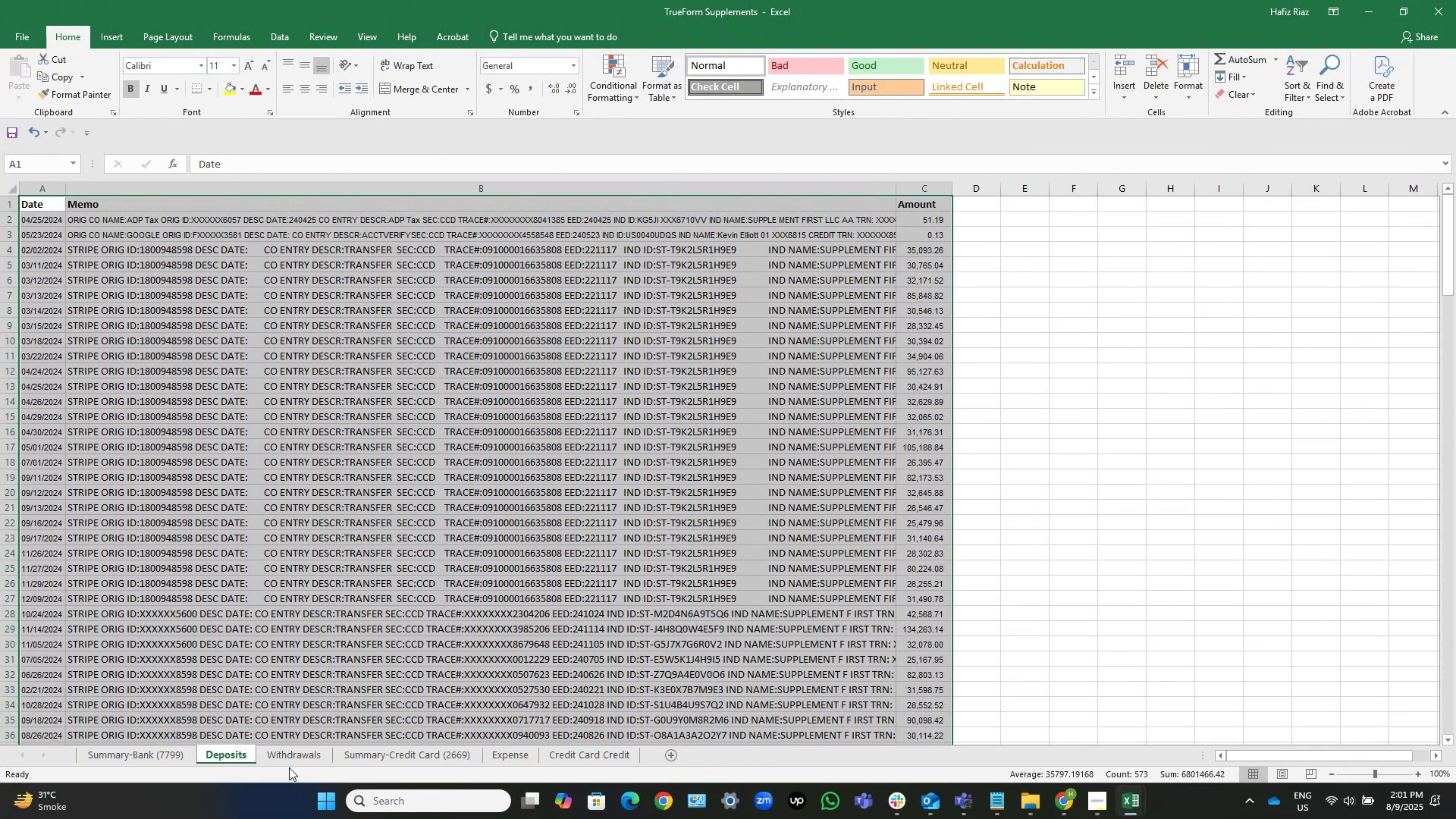 
left_click([293, 755])
 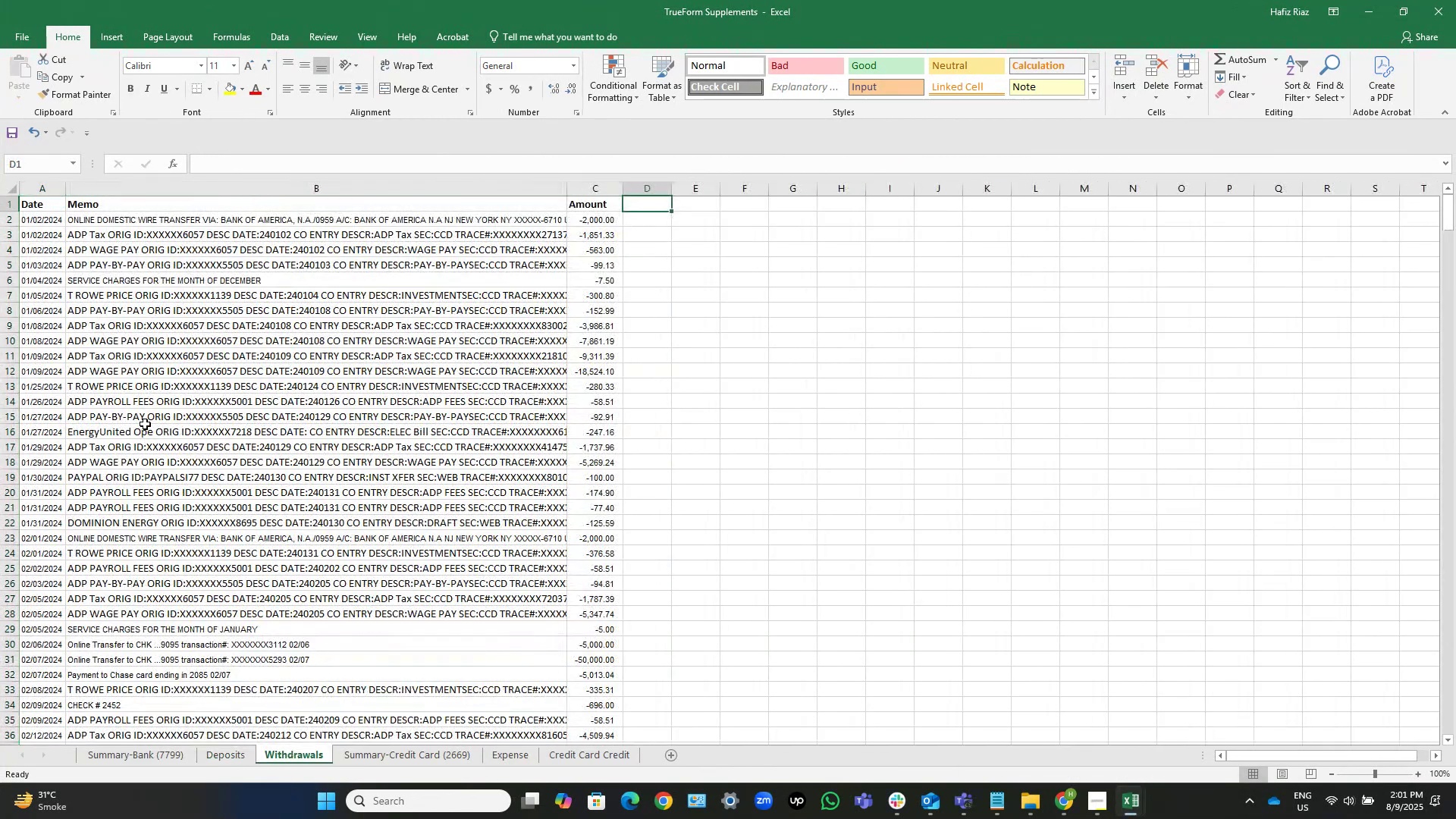 
key(Control+ArrowLeft)
 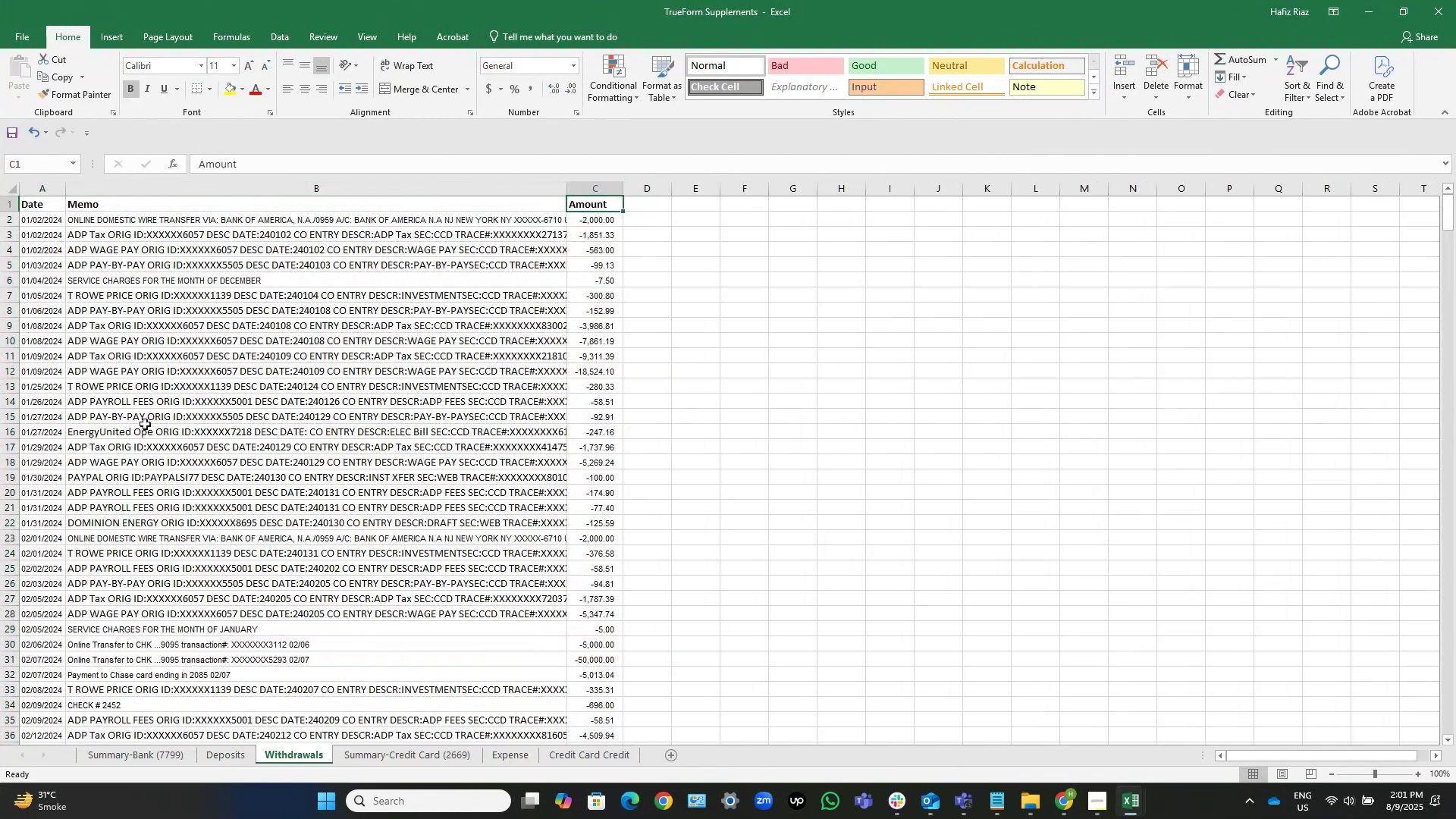 
key(Control+ArrowLeft)
 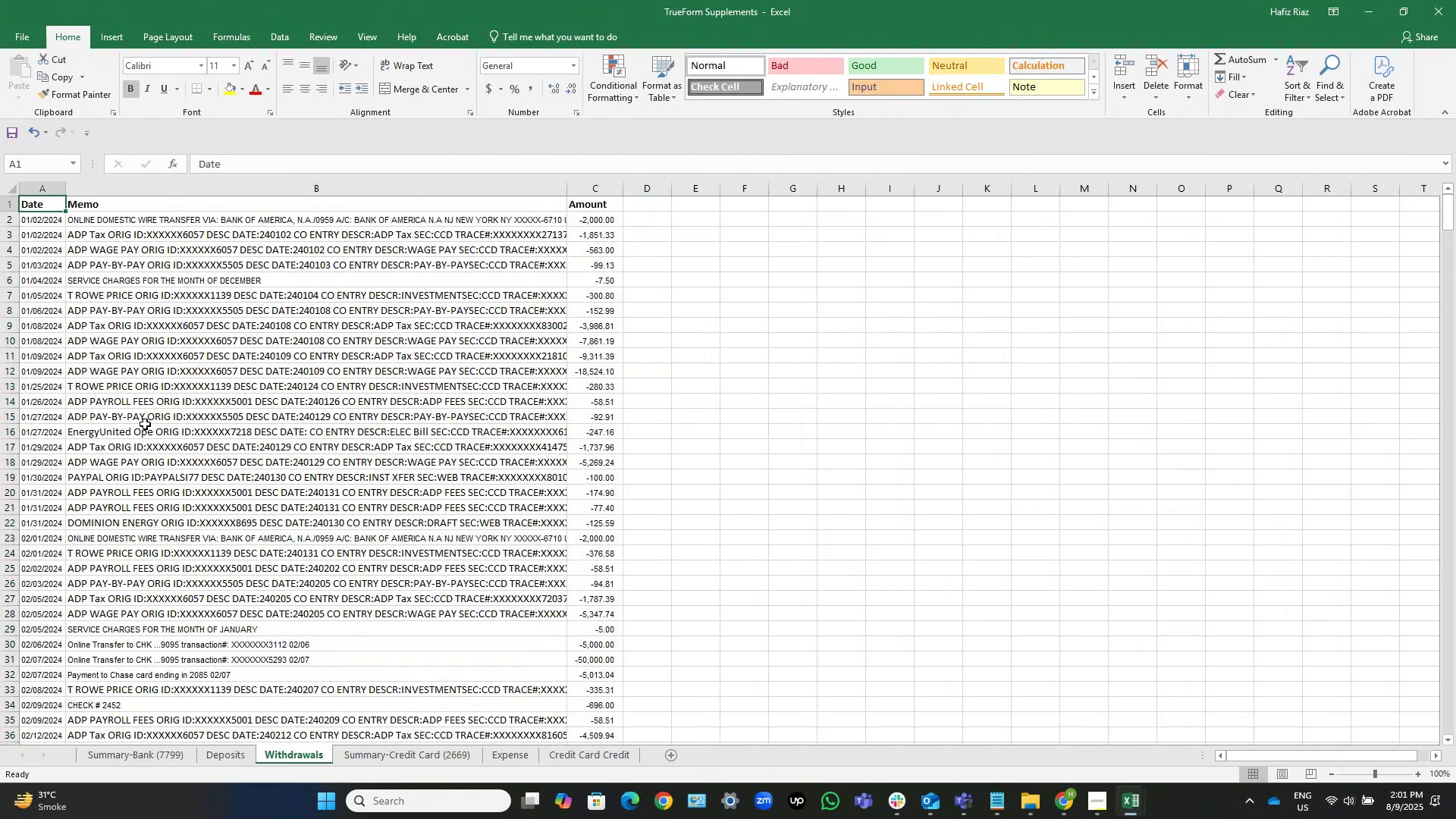 
key(Control+Shift+ArrowRight)
 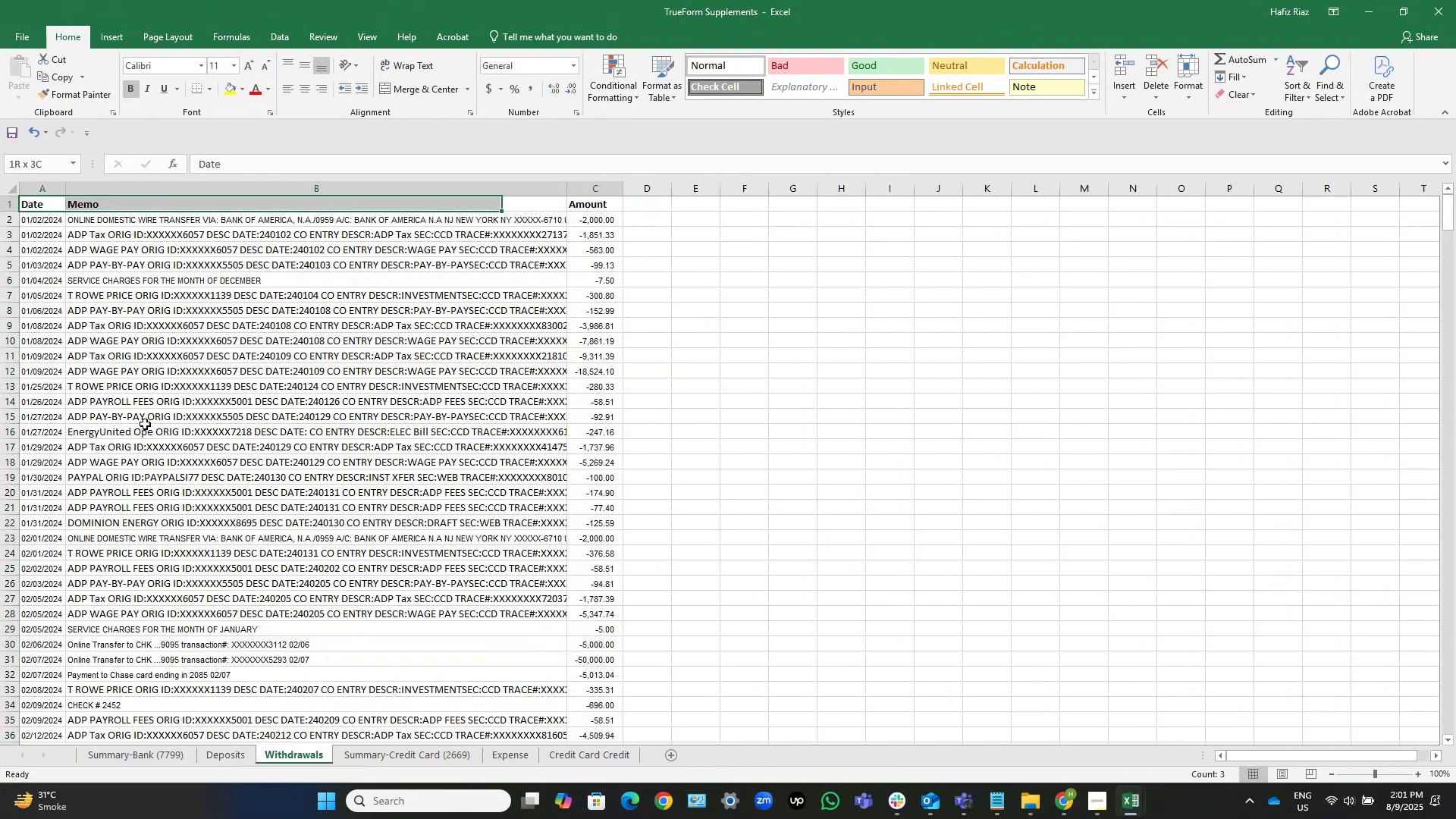 
key(Control+Shift+ArrowDown)
 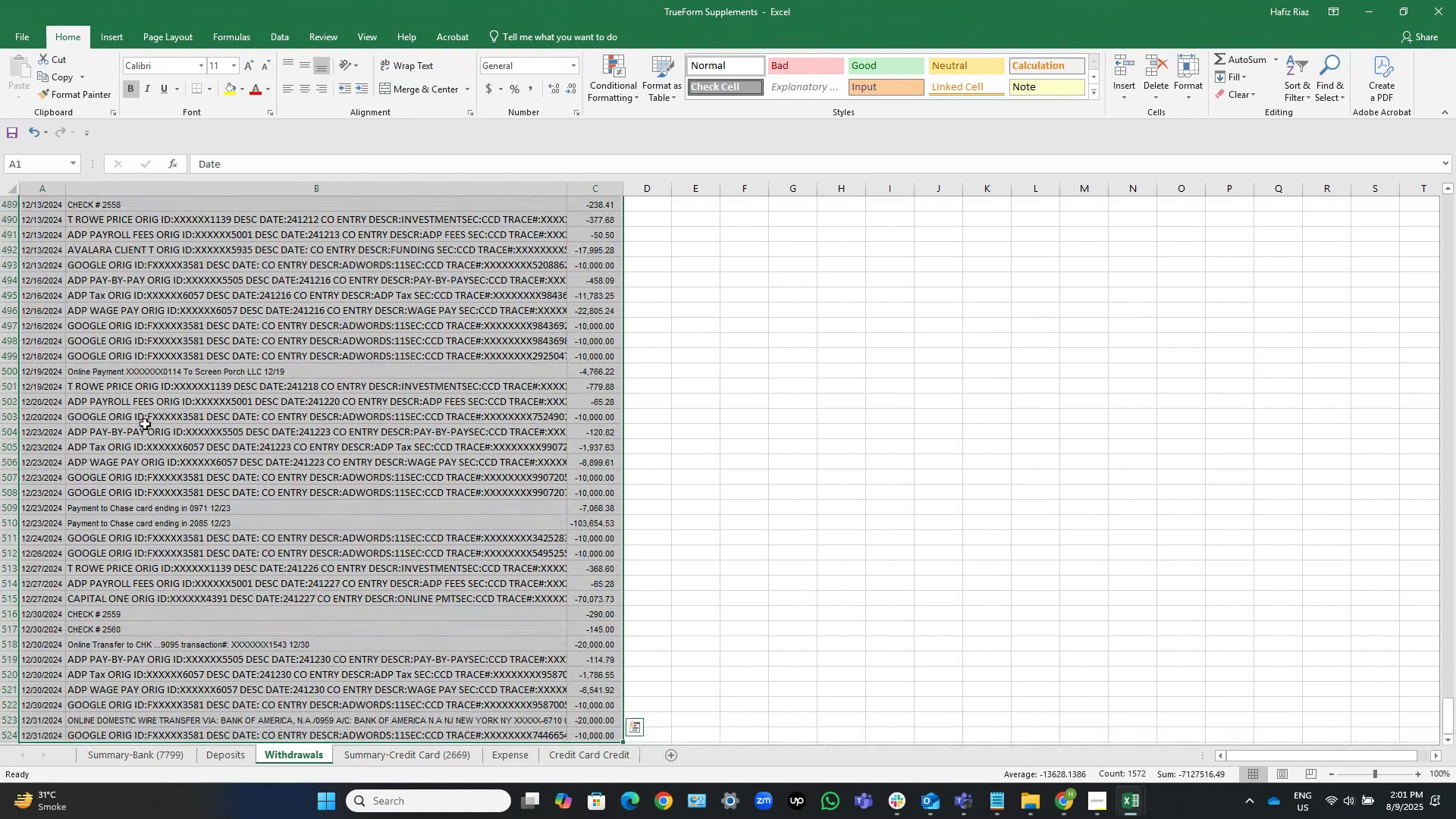 
key(Control+C)
 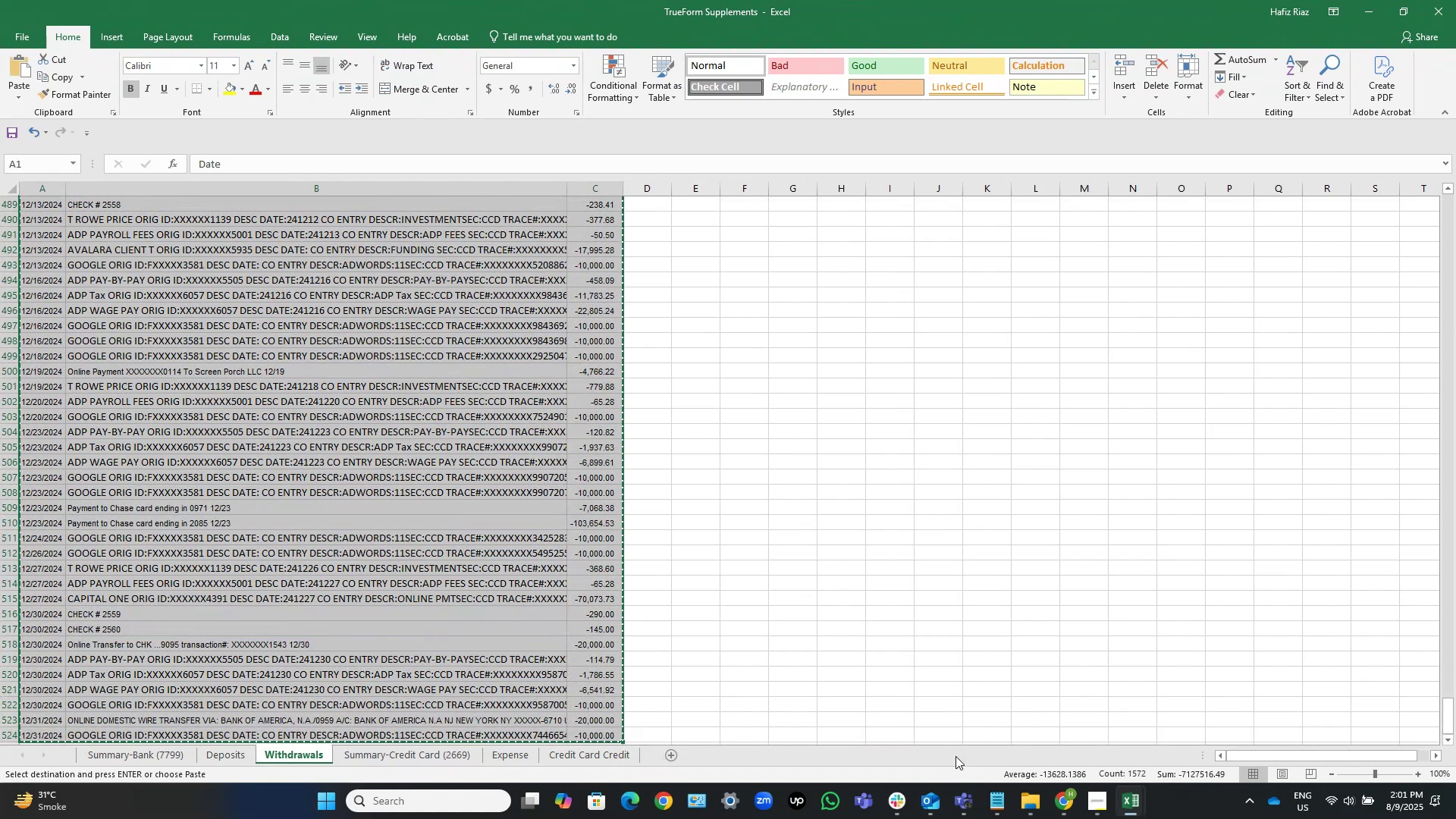 
mouse_move([1134, 802])
 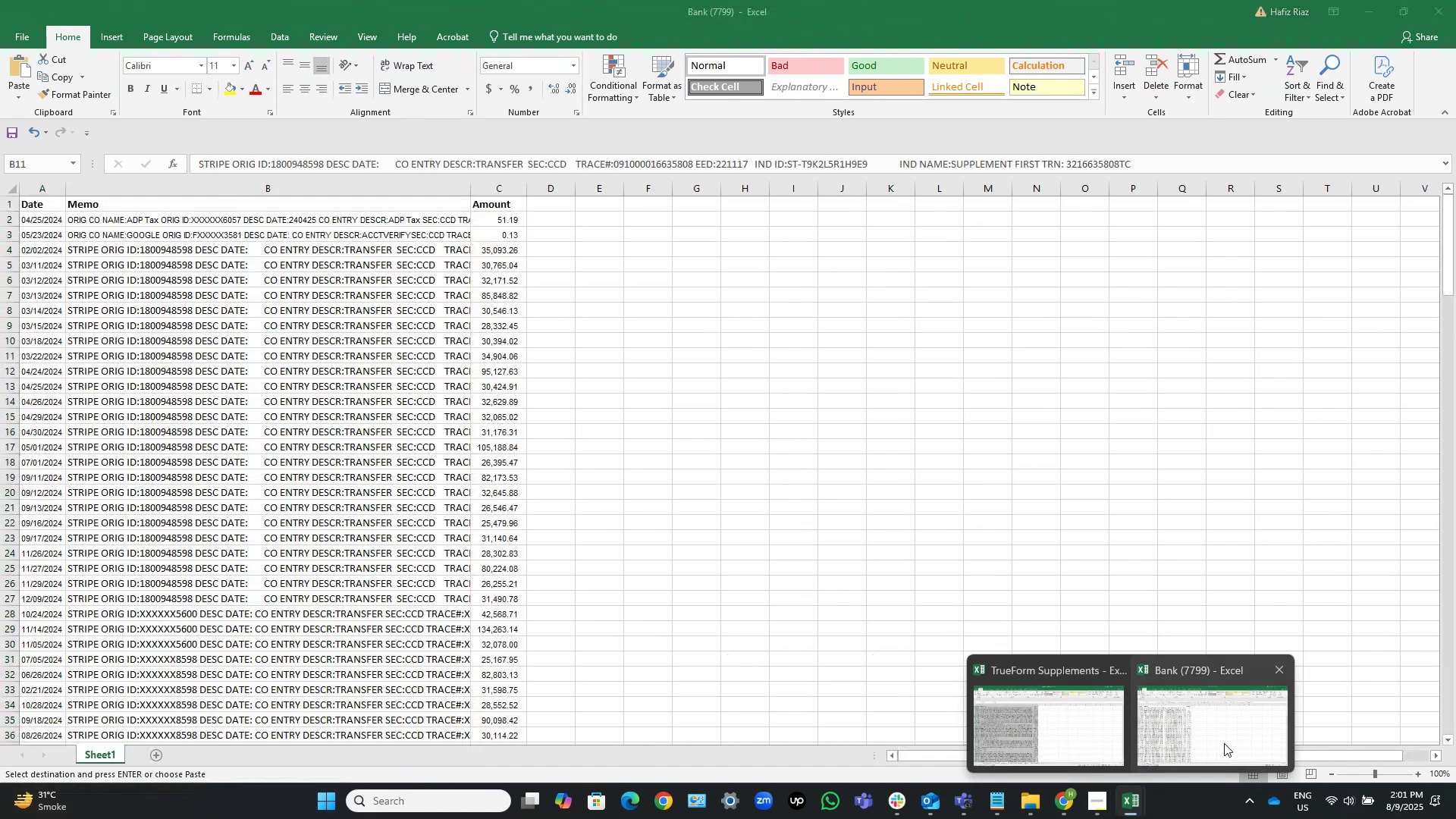 
left_click([1224, 743])
 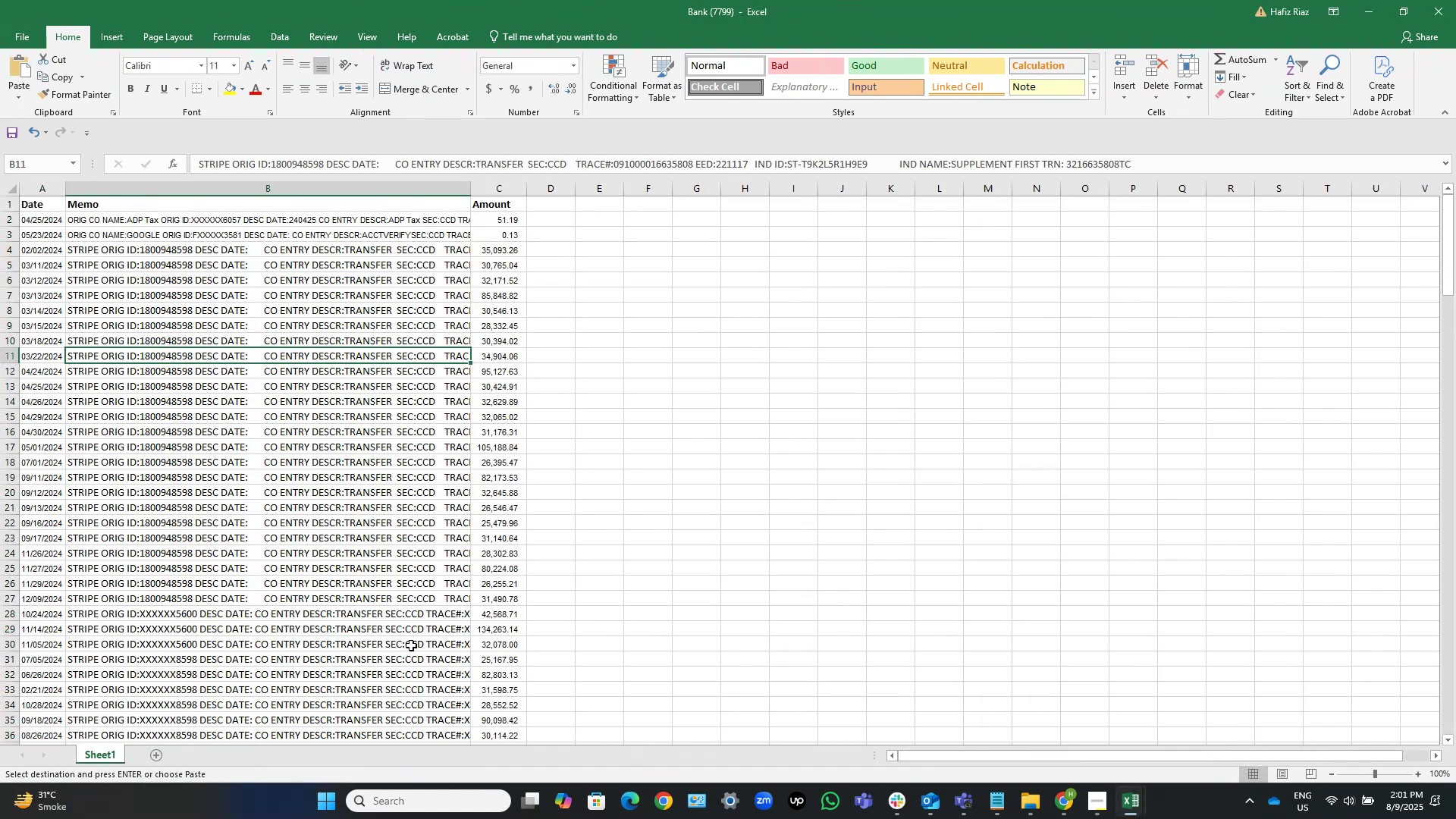 
key(Control+ArrowDown)
 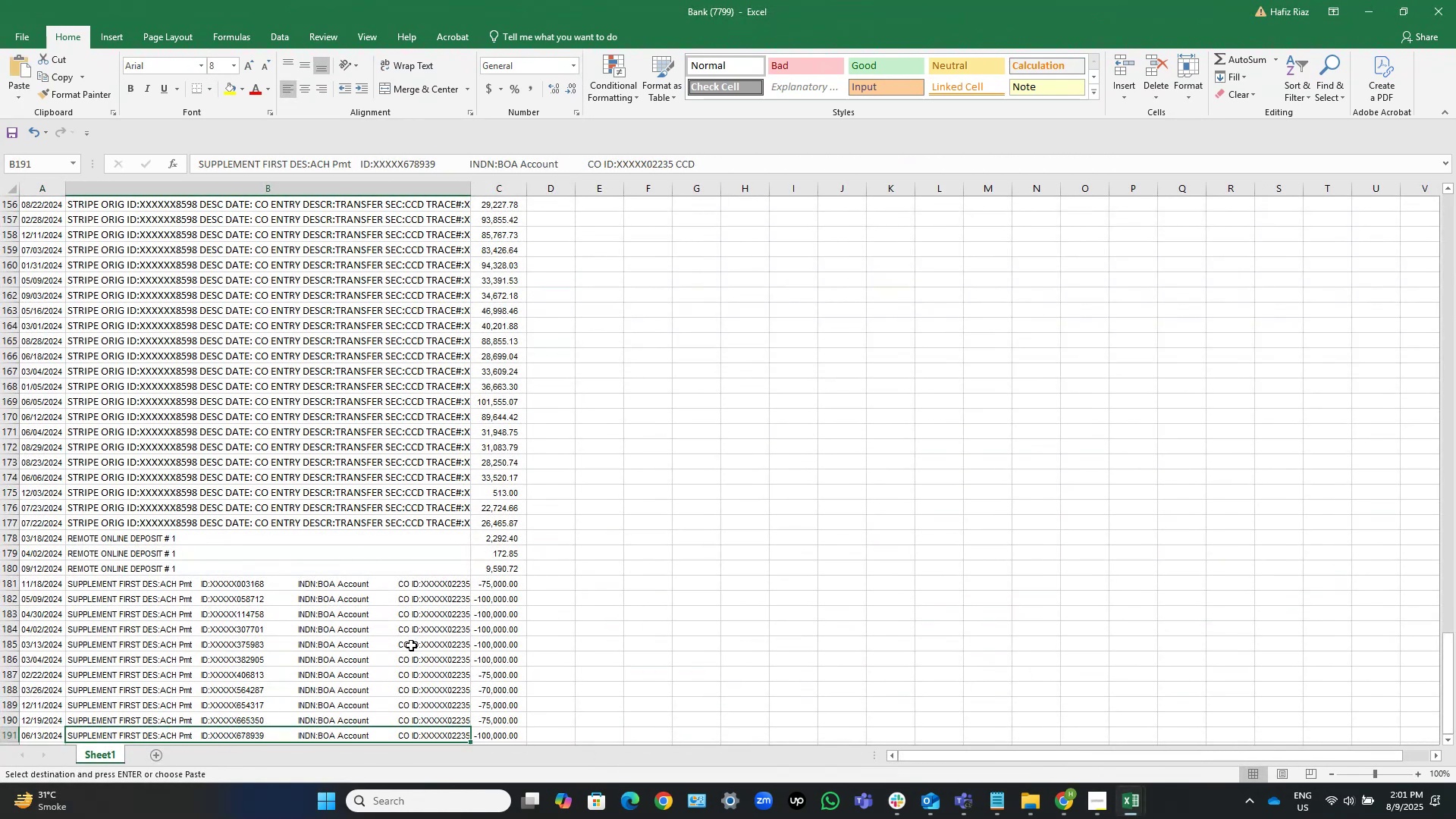 
key(ArrowLeft)
 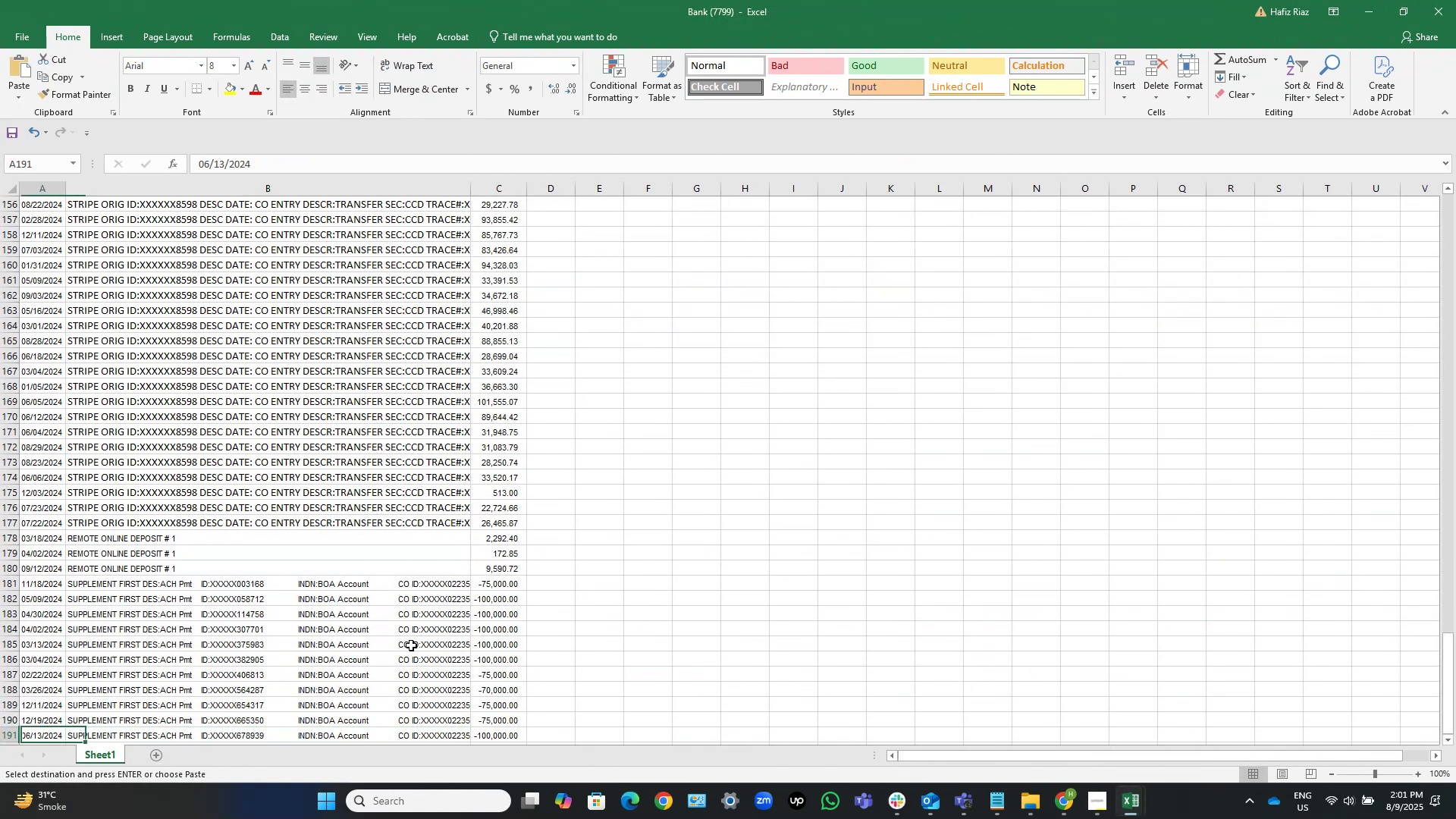 
key(ArrowDown)
 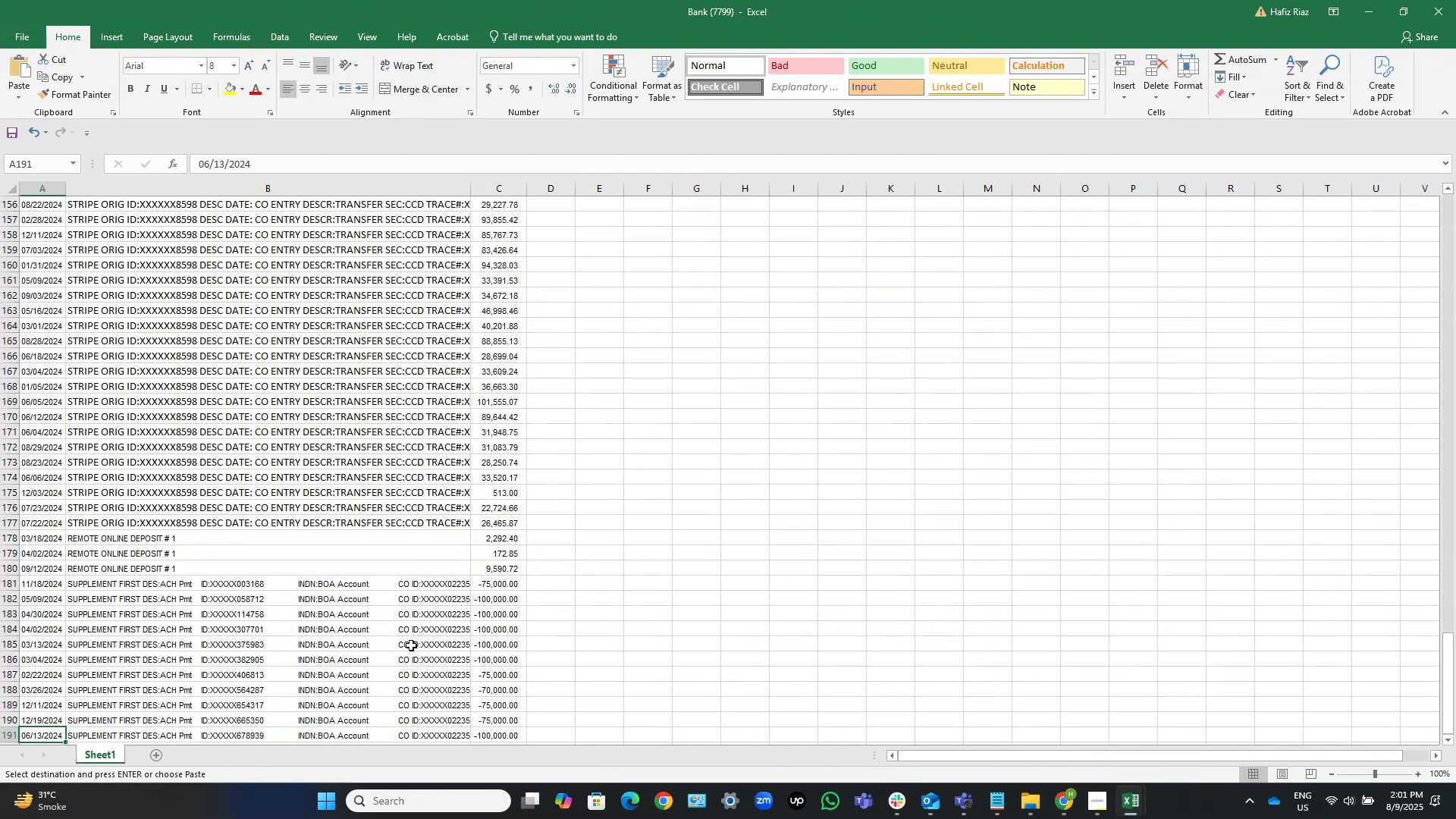 
key(Control+V)
 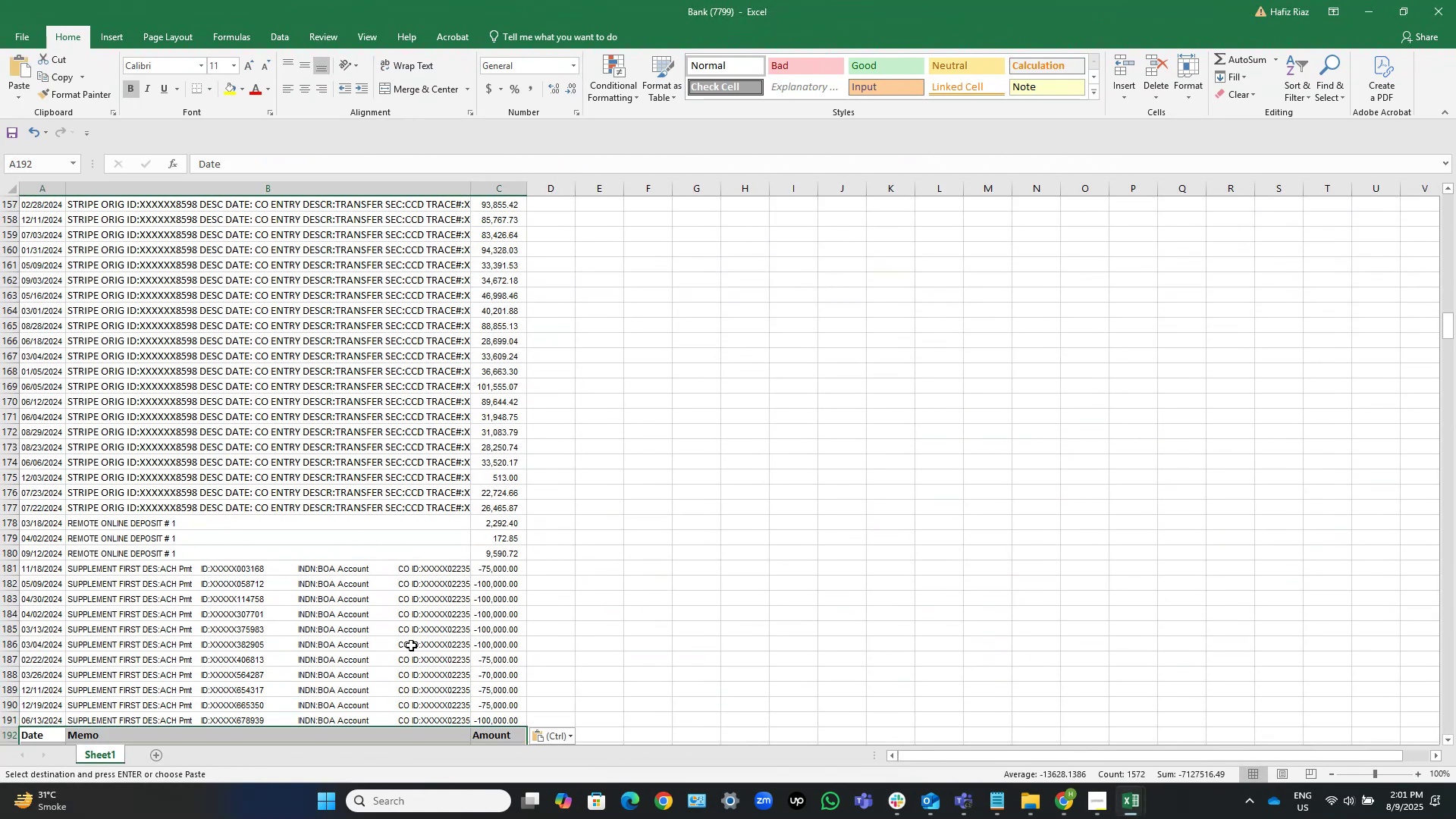 
key(Control+Z)
 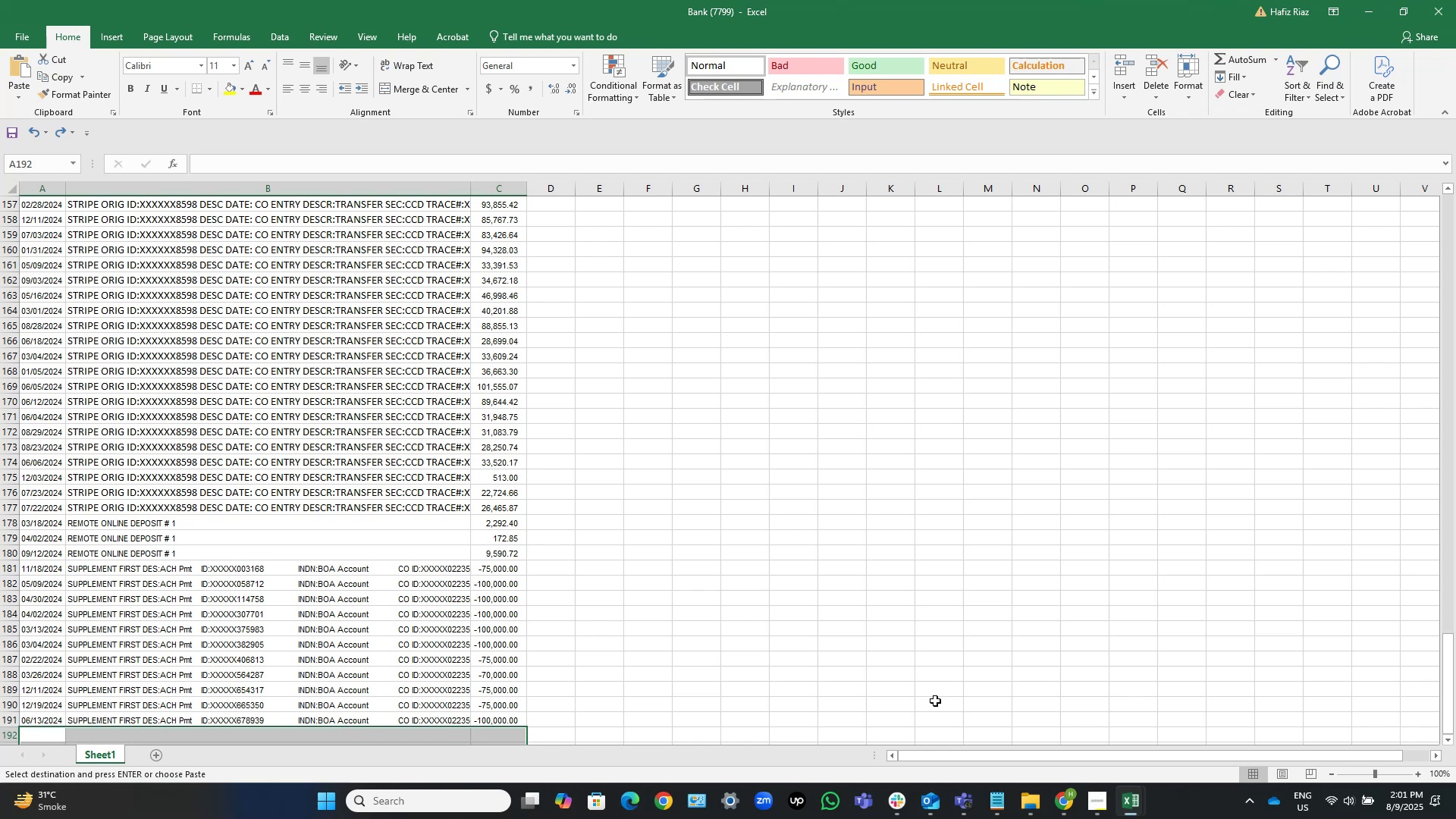 
left_click([1132, 814])
 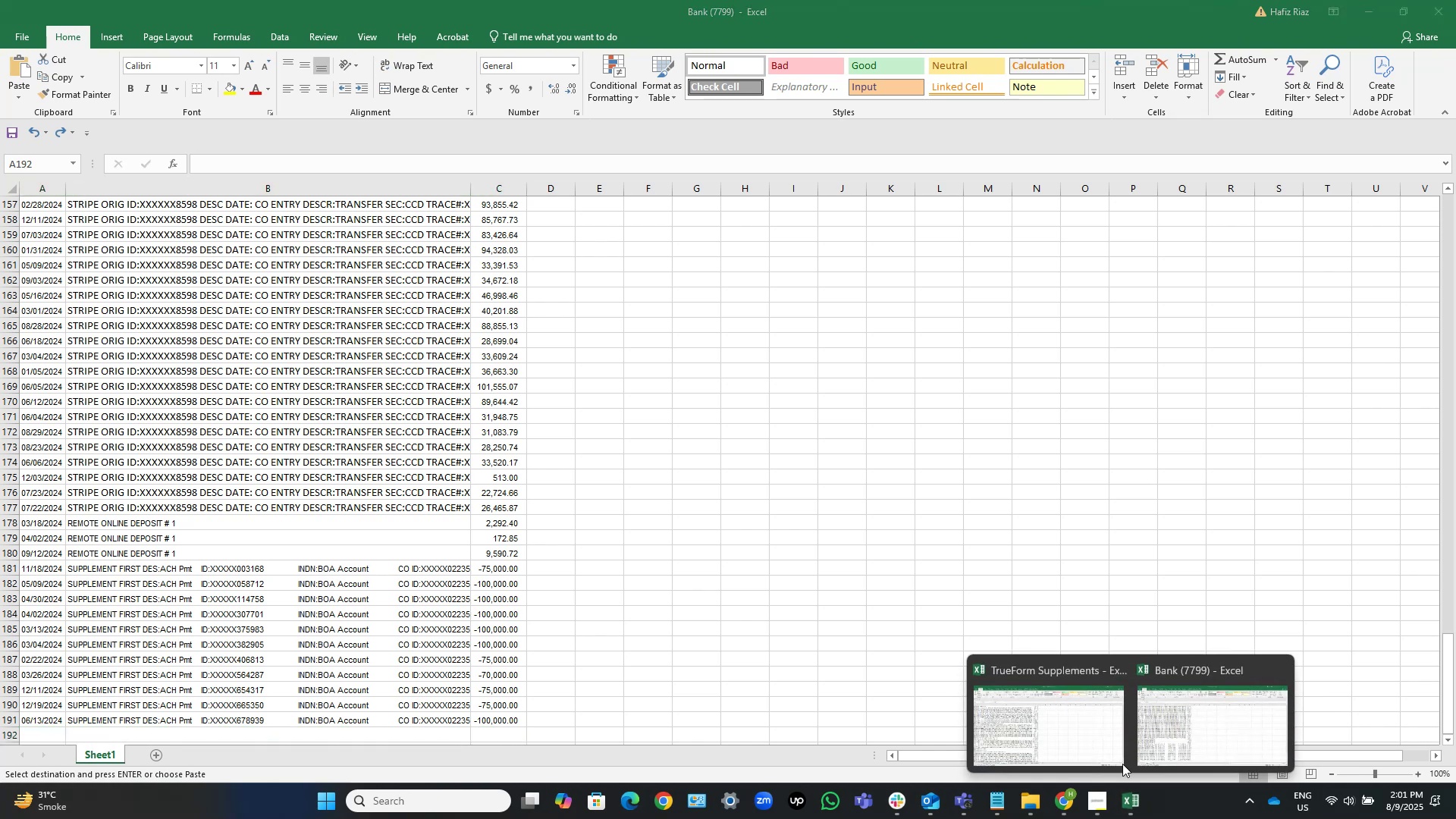 
left_click([1034, 720])
 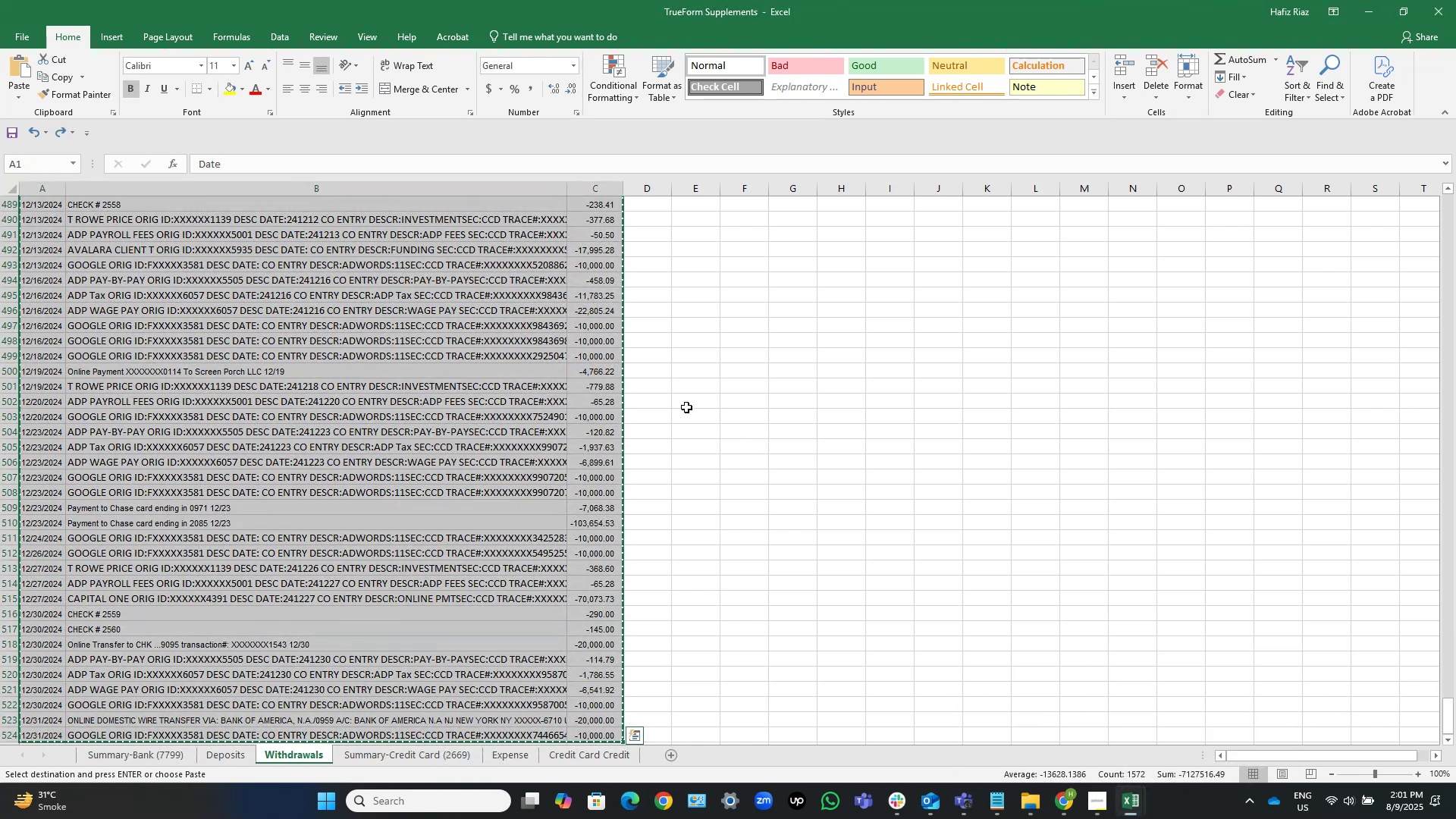 
key(ArrowUp)
 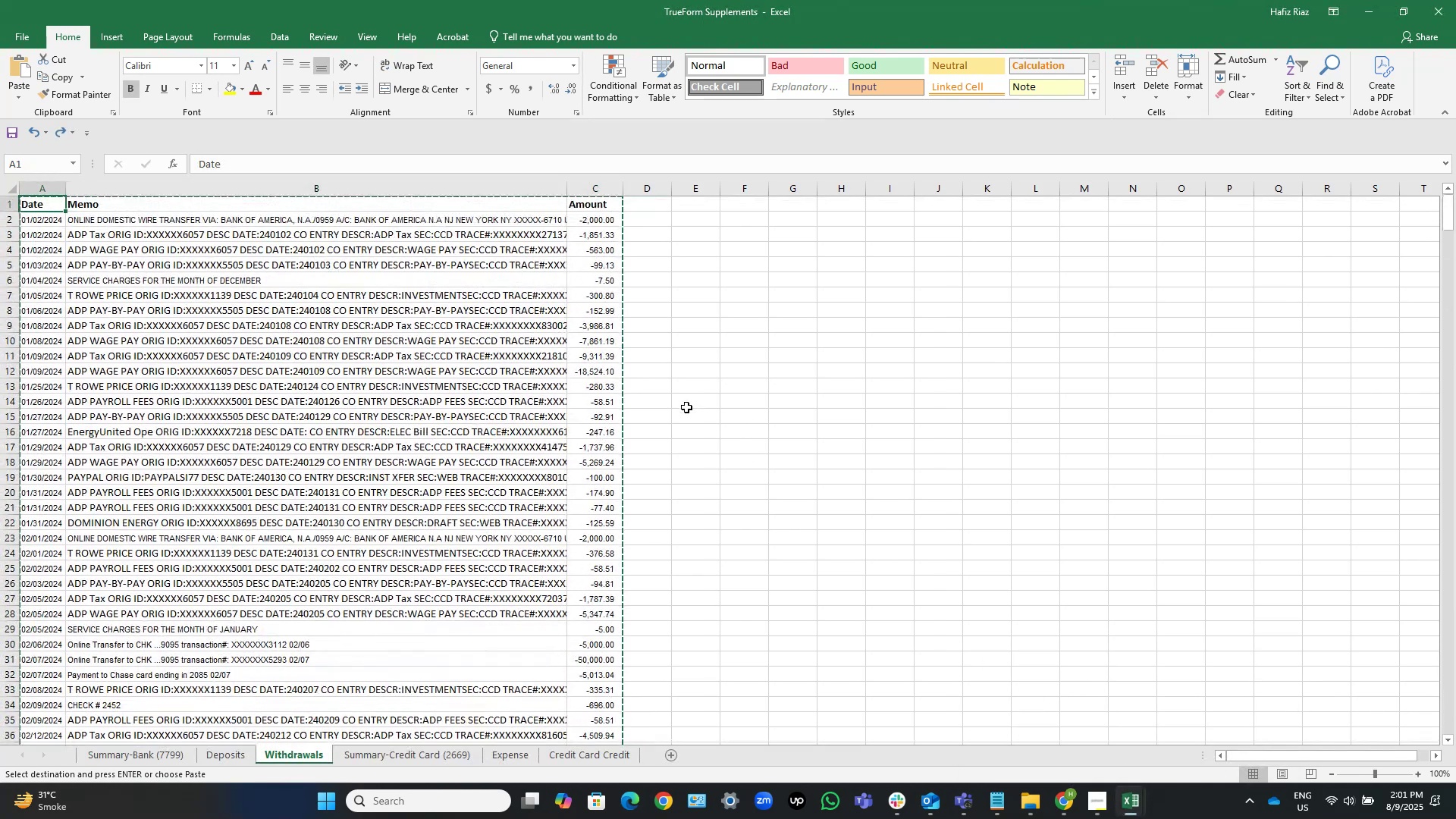 
key(ArrowDown)
 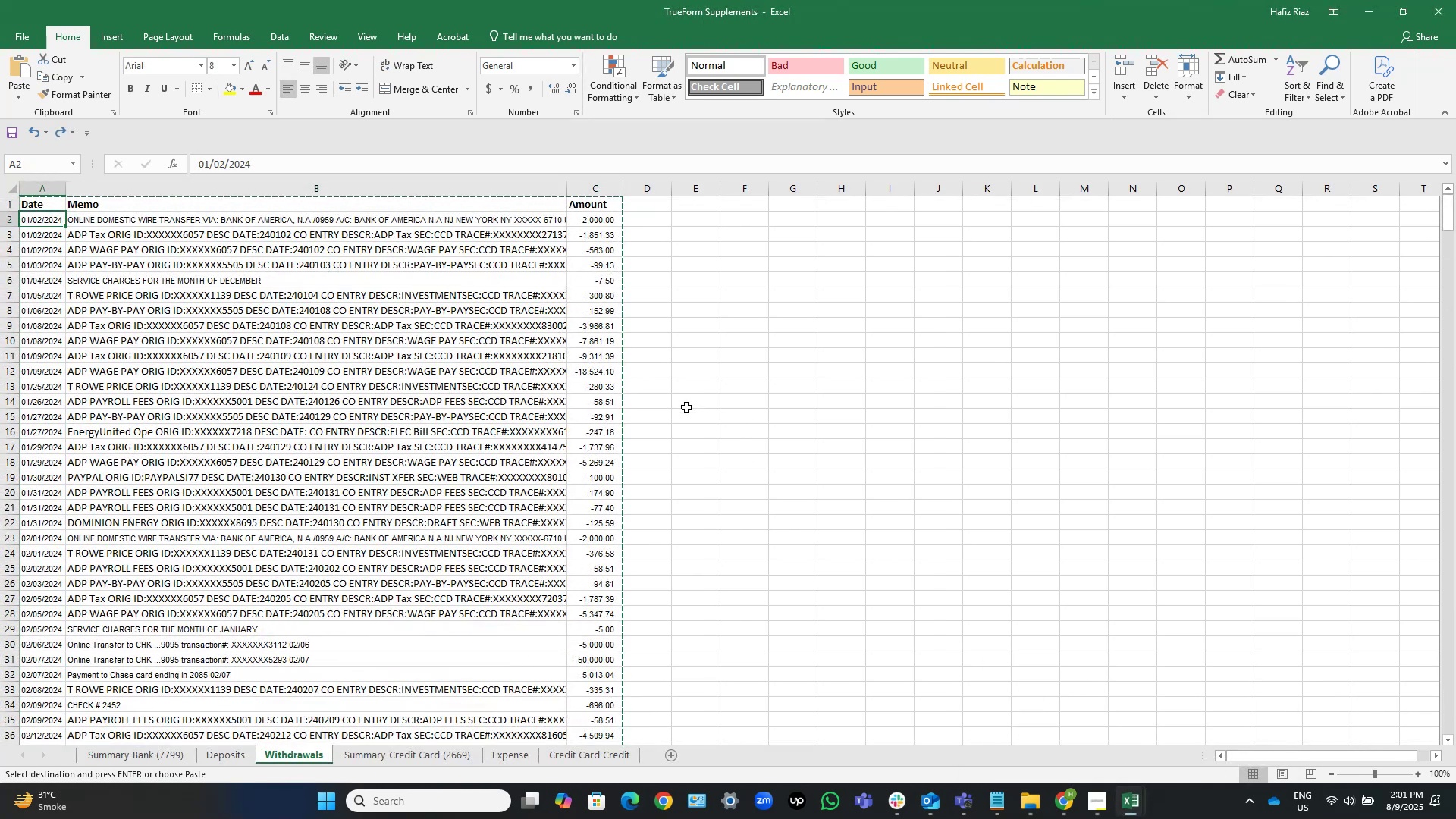 
key(Control+Shift+ArrowRight)
 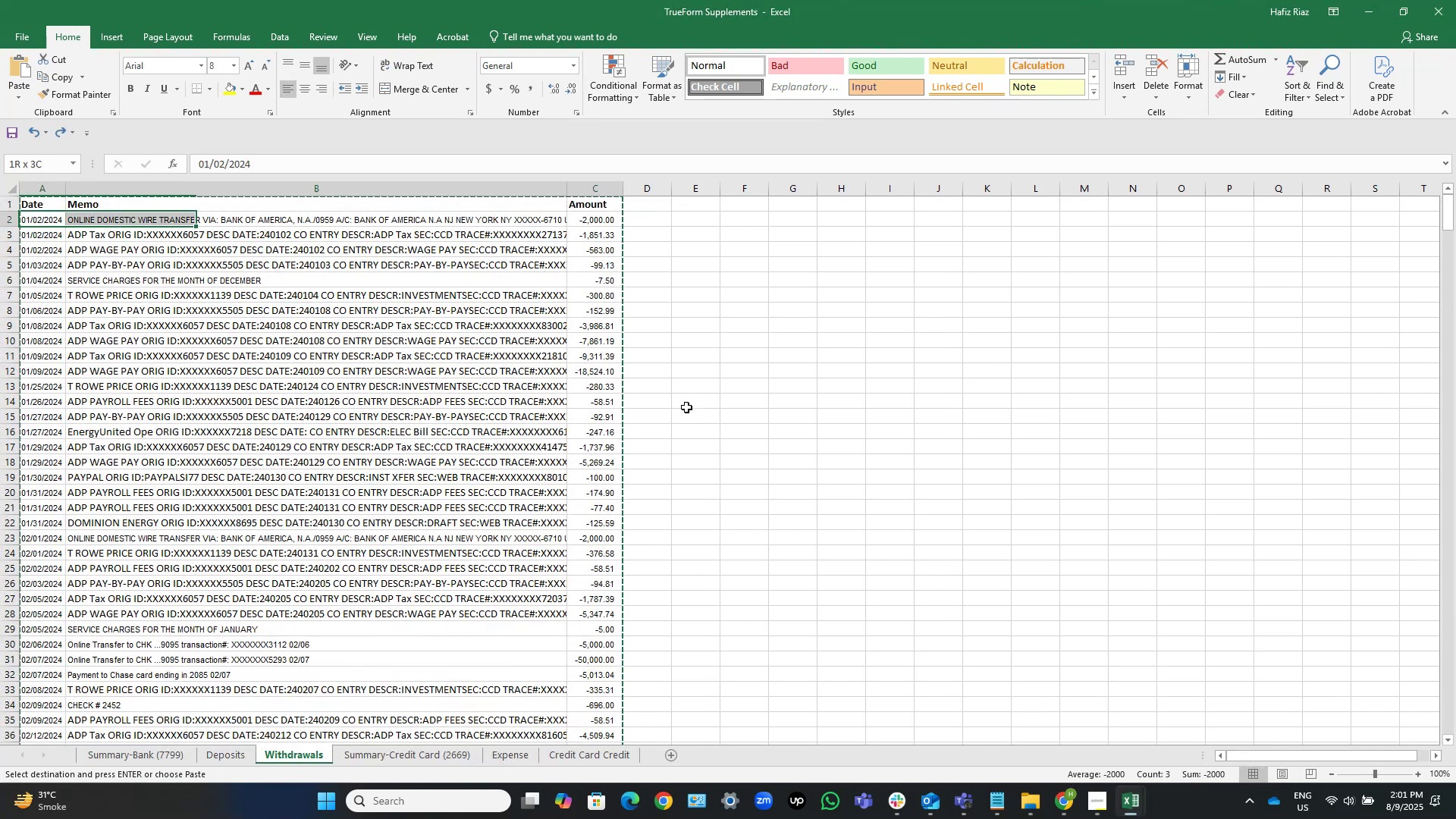 
key(Control+Shift+ArrowDown)
 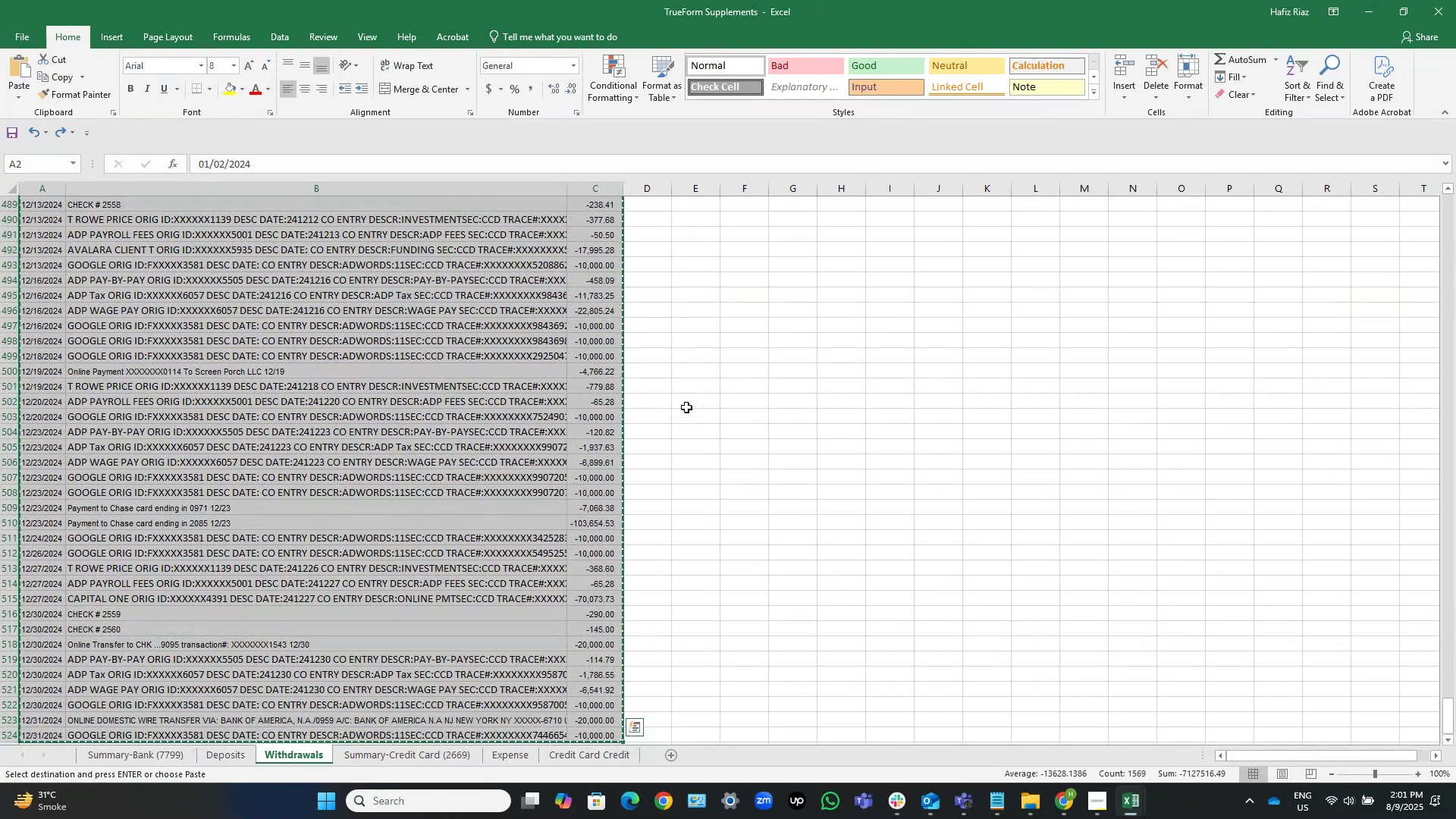 
key(Control+C)
 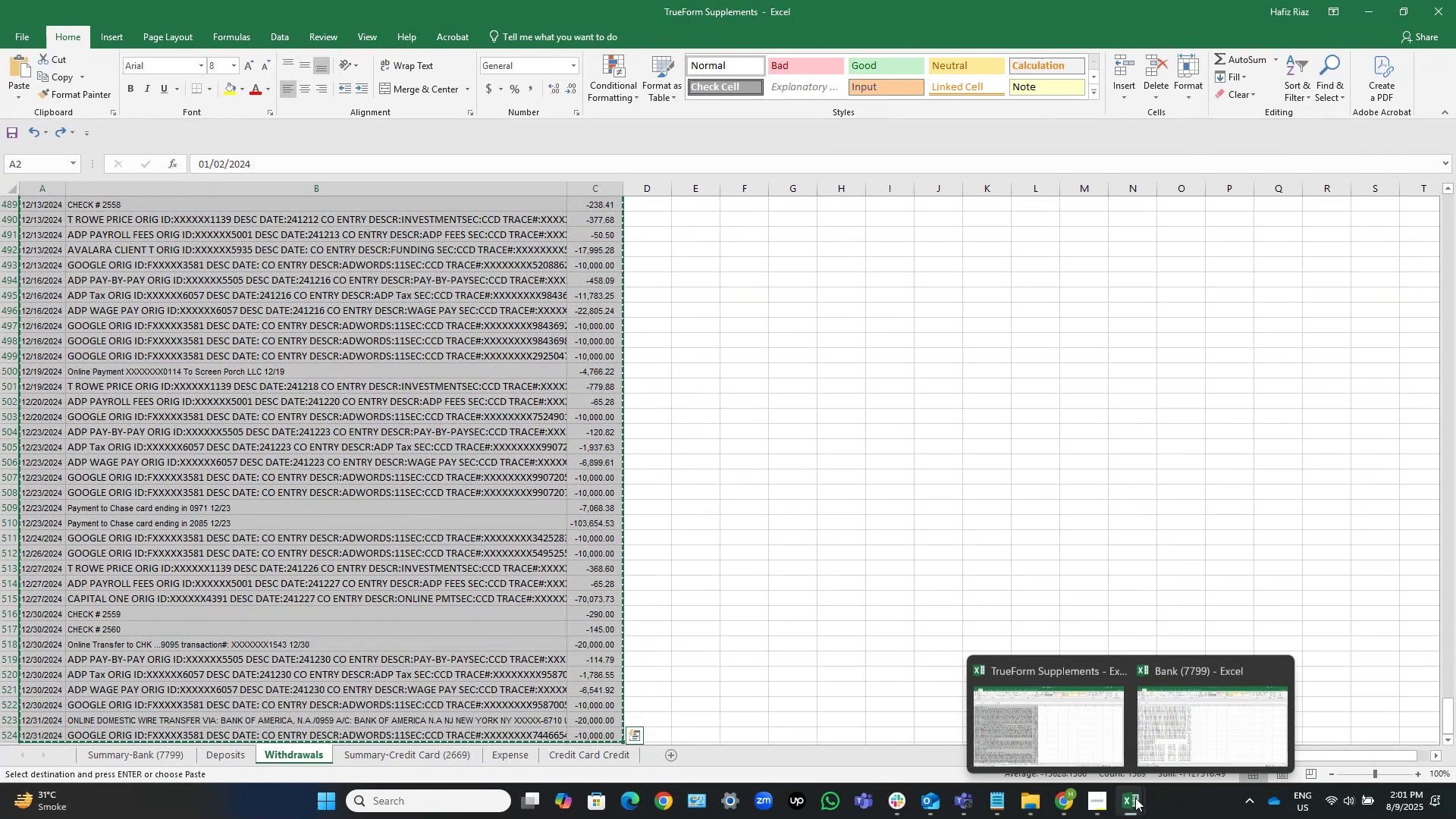 
left_click([1171, 745])
 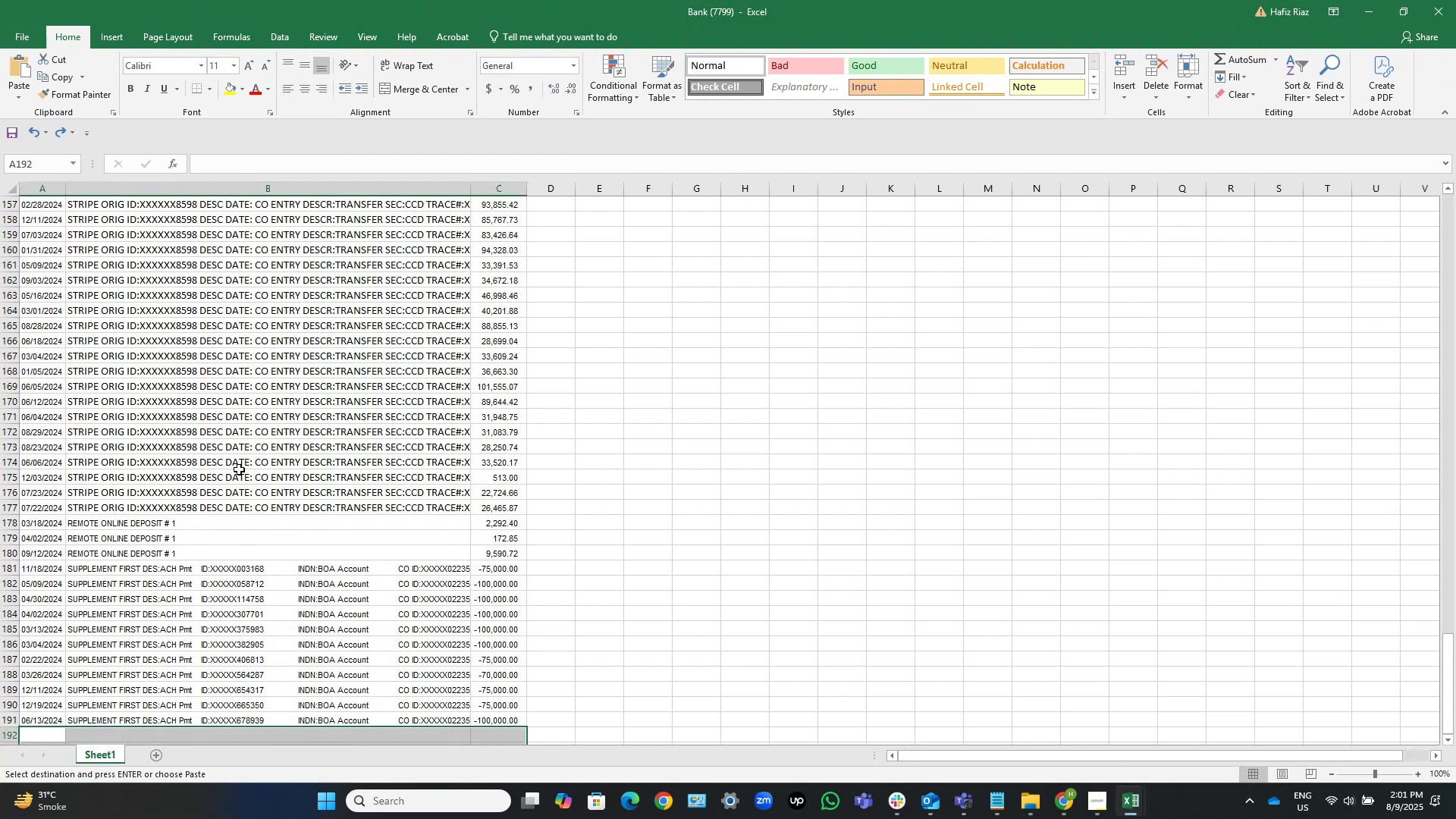 
scroll: coordinate [231, 530], scroll_direction: down, amount: 3.0
 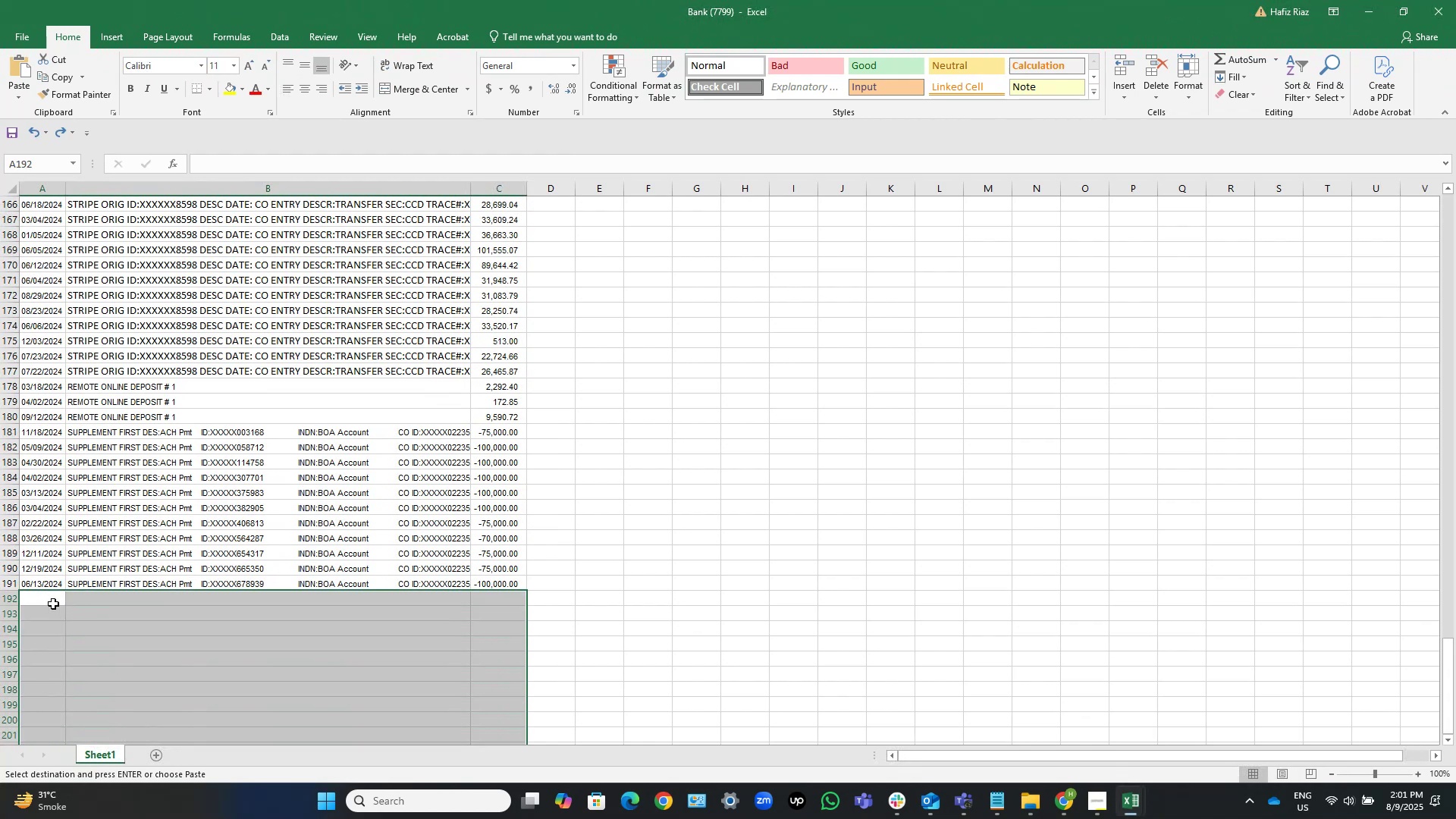 
left_click([46, 600])
 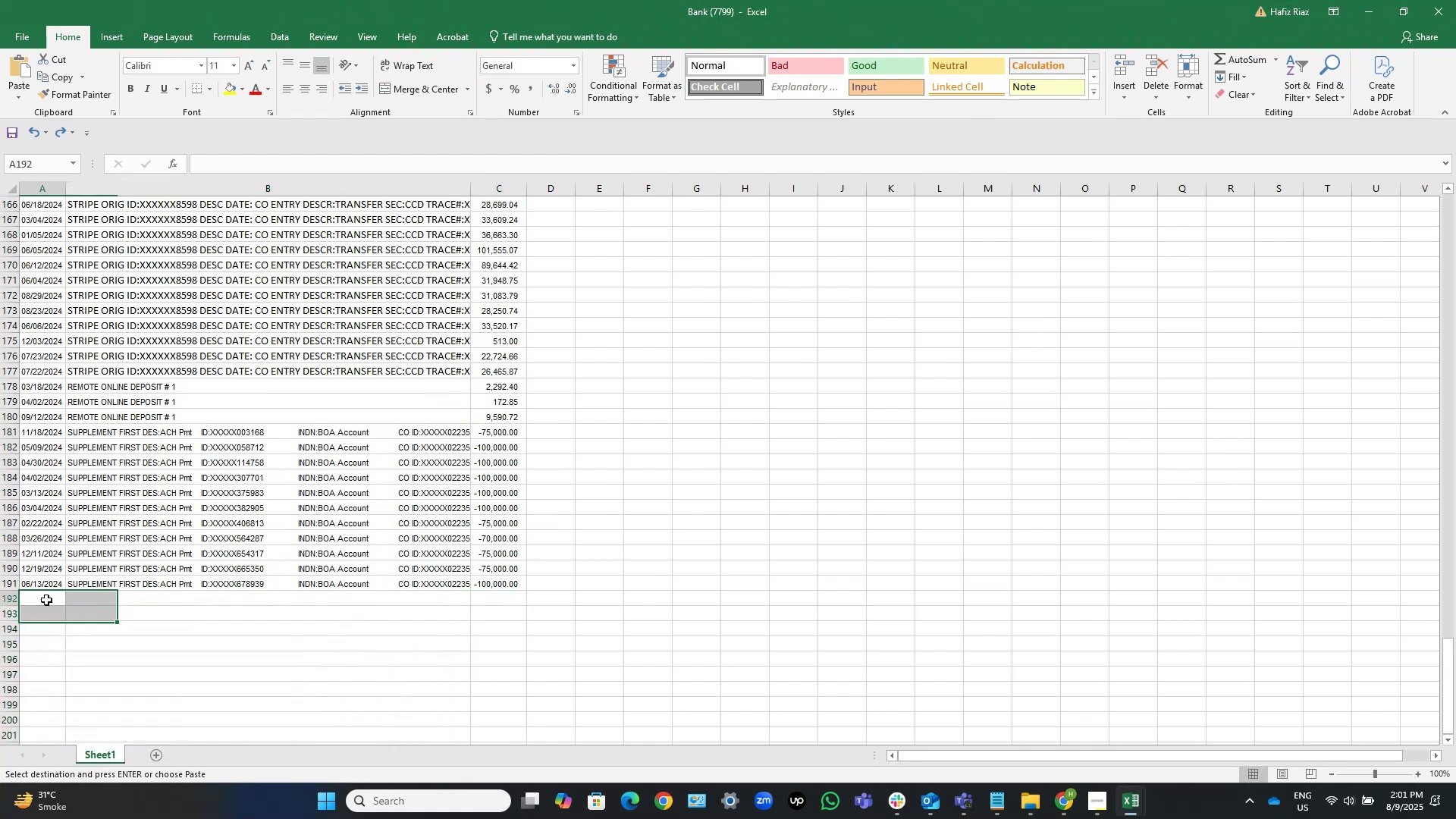 
key(Control+V)
 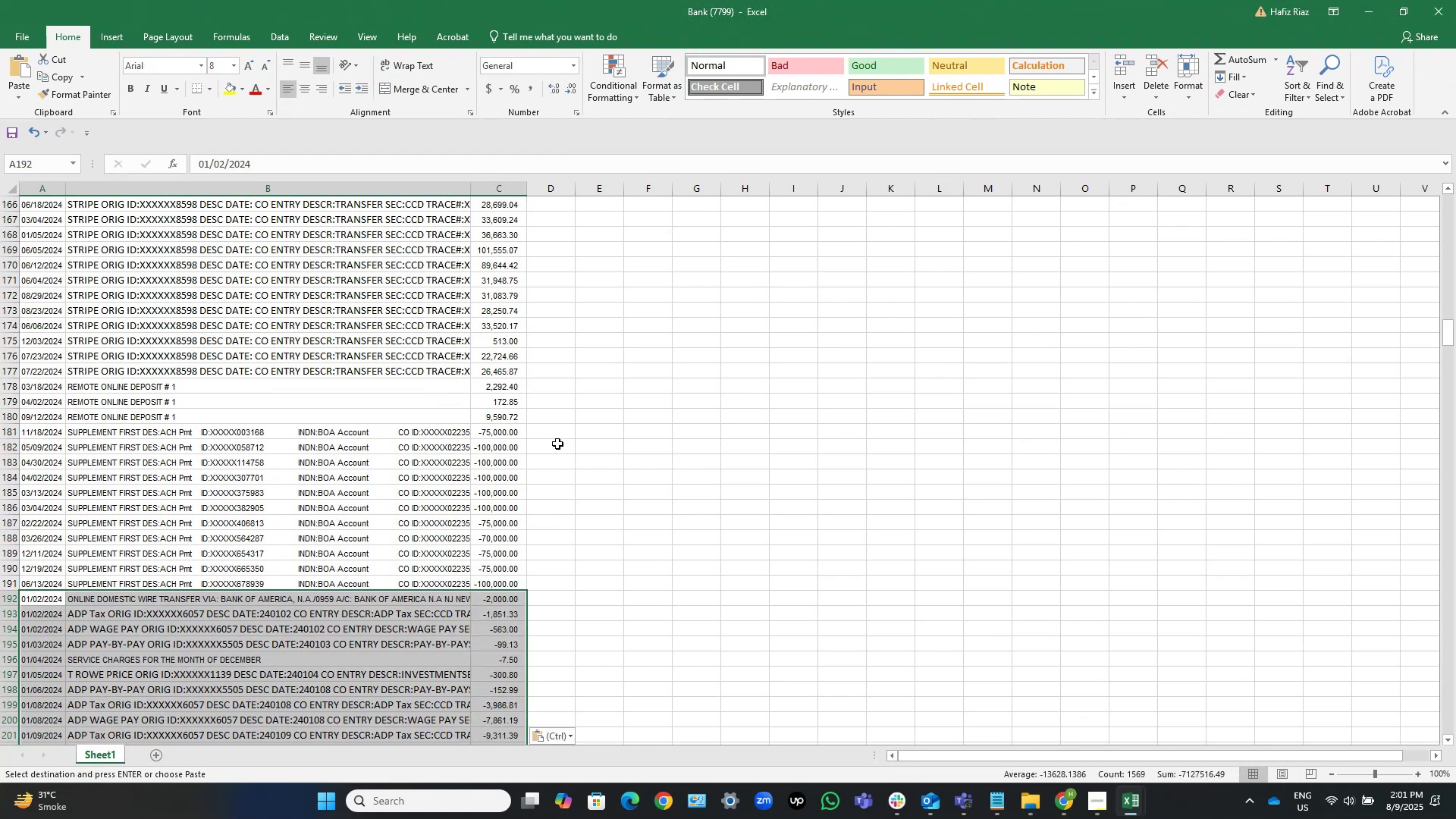 
left_click([507, 418])
 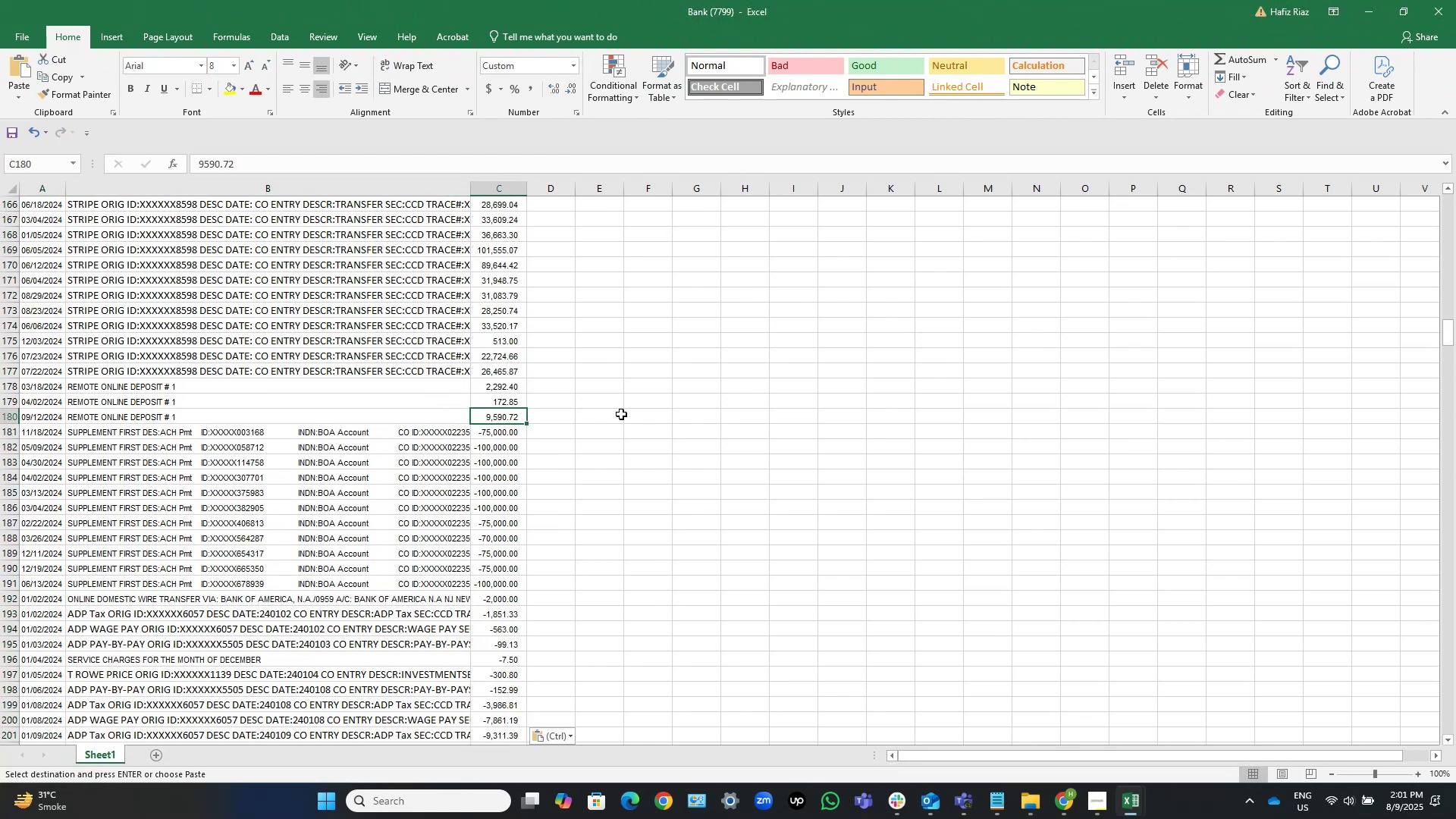 
key(Control+ArrowUp)
 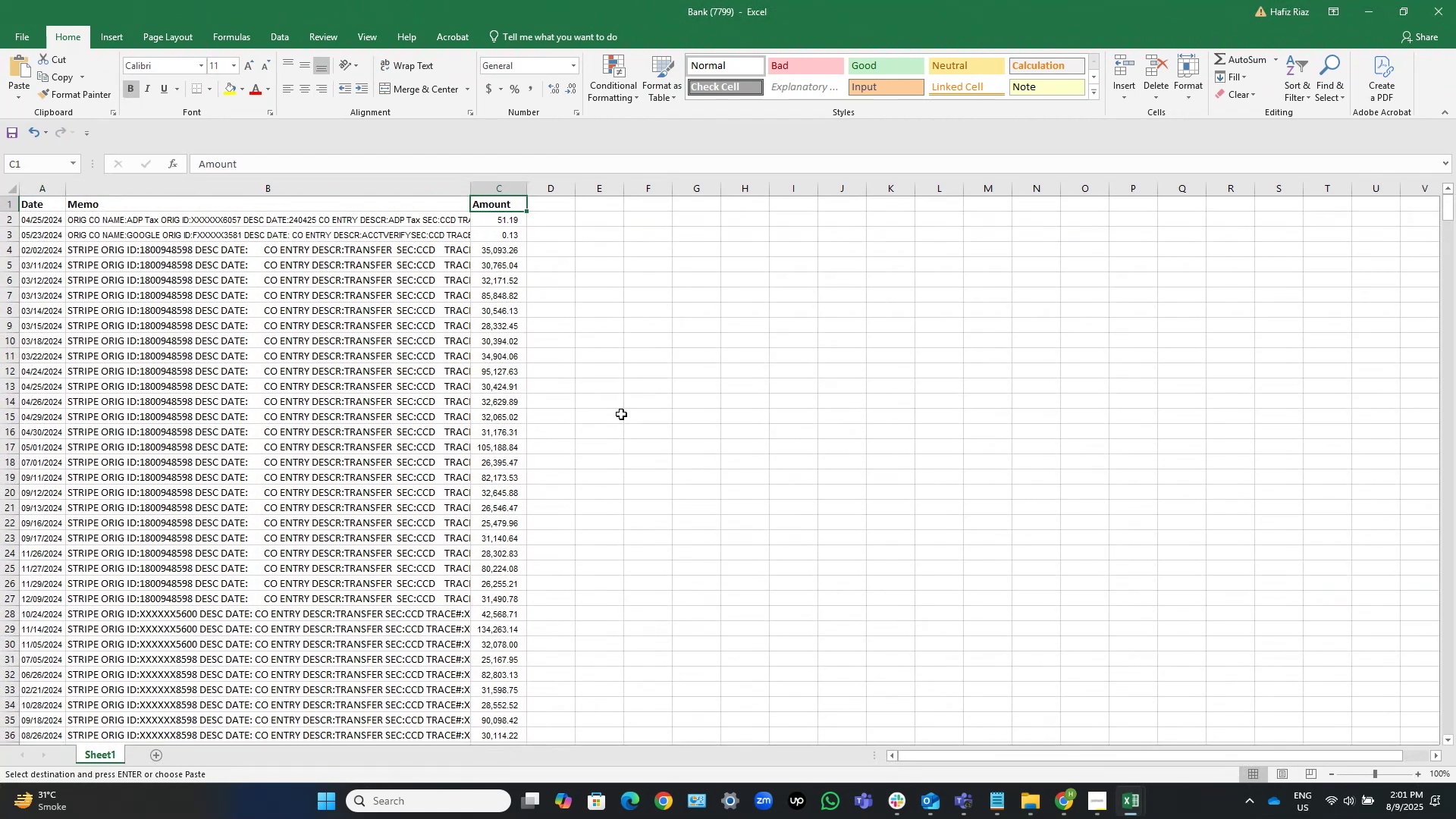 
key(ArrowDown)
 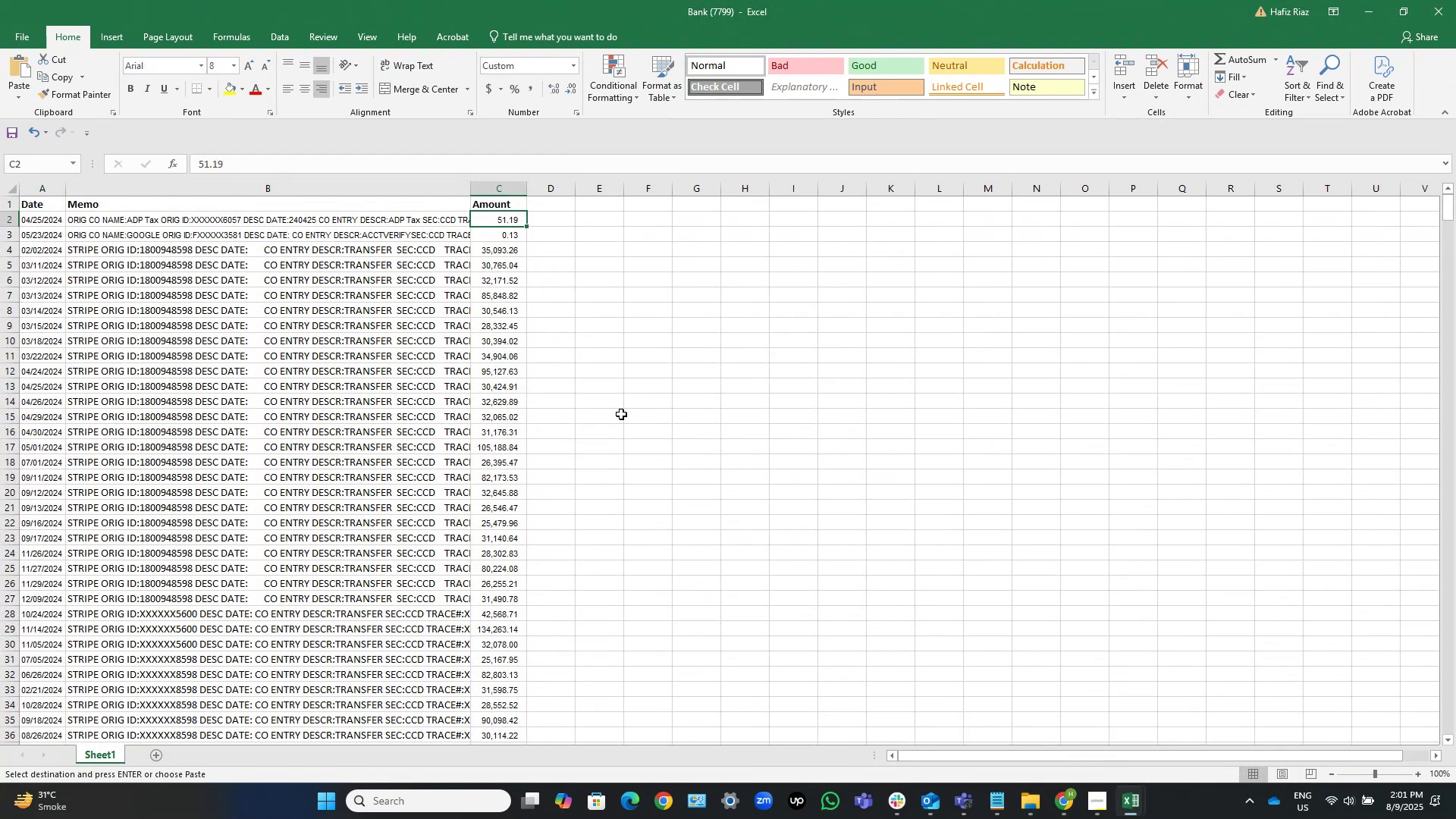 
key(Control+Shift+ArrowDown)
 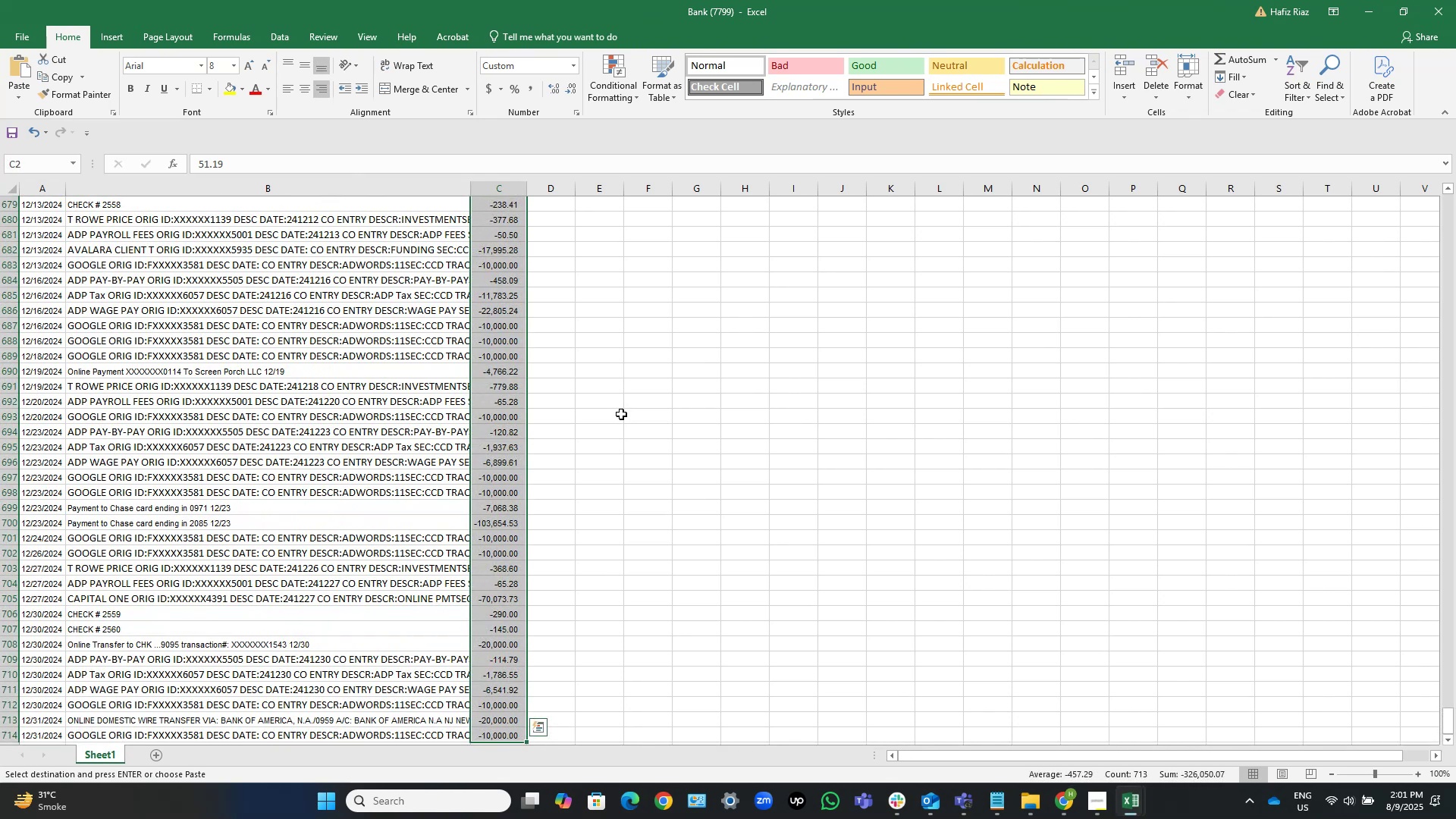 
wait(14.6)
 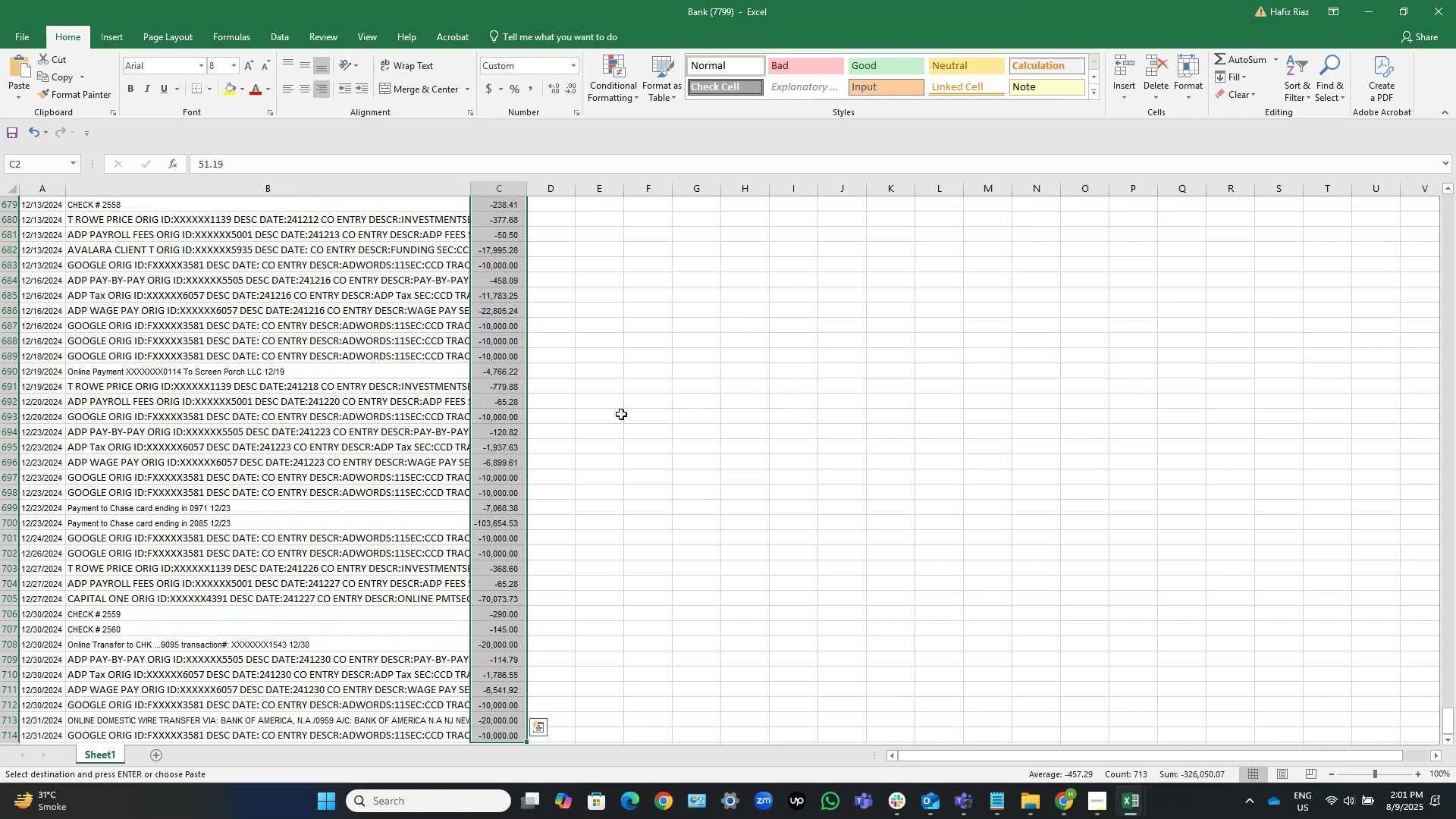 
left_click([1069, 750])
 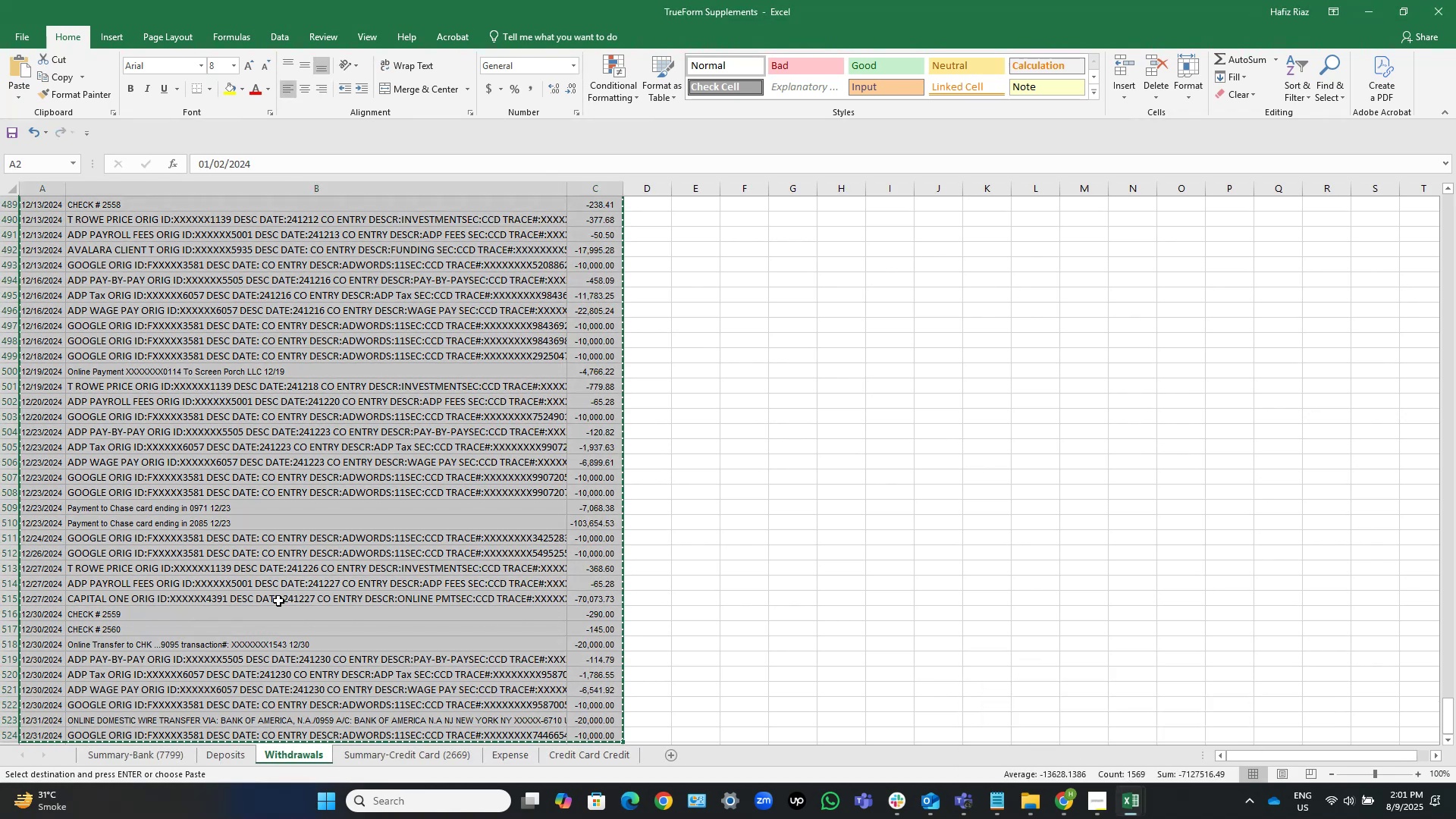 
key(Escape)
 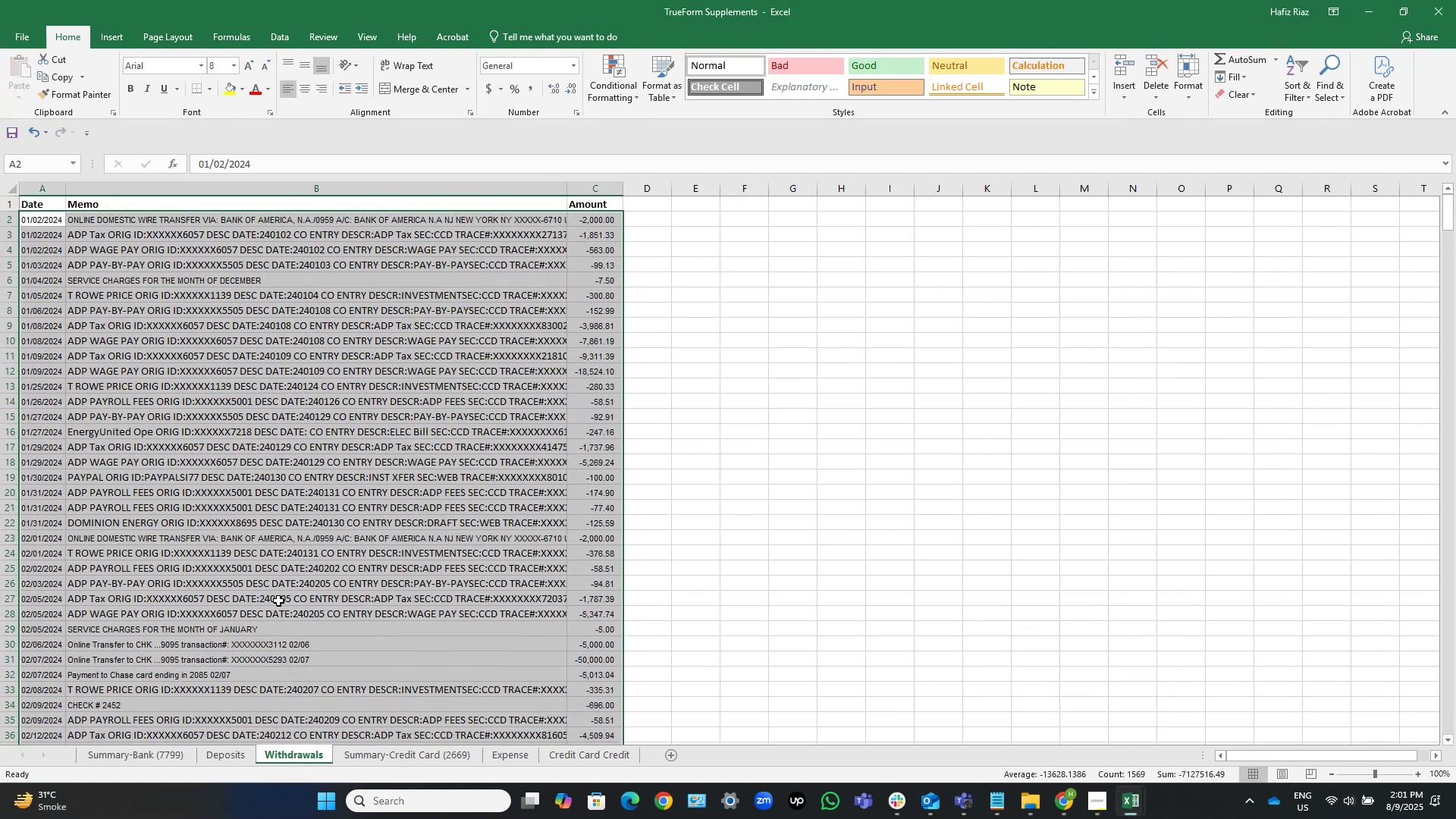 
key(ArrowUp)
 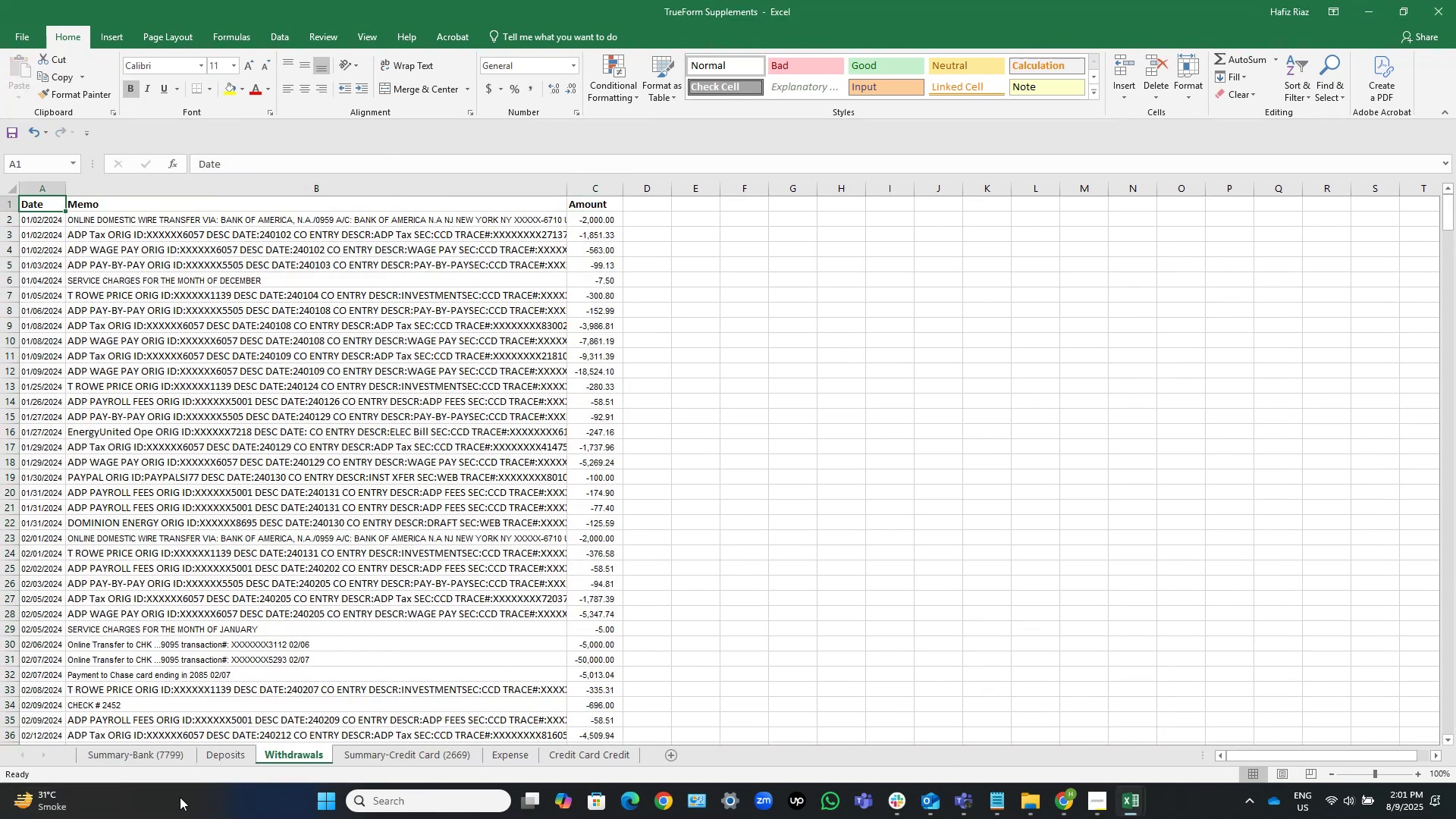 
left_click([225, 760])
 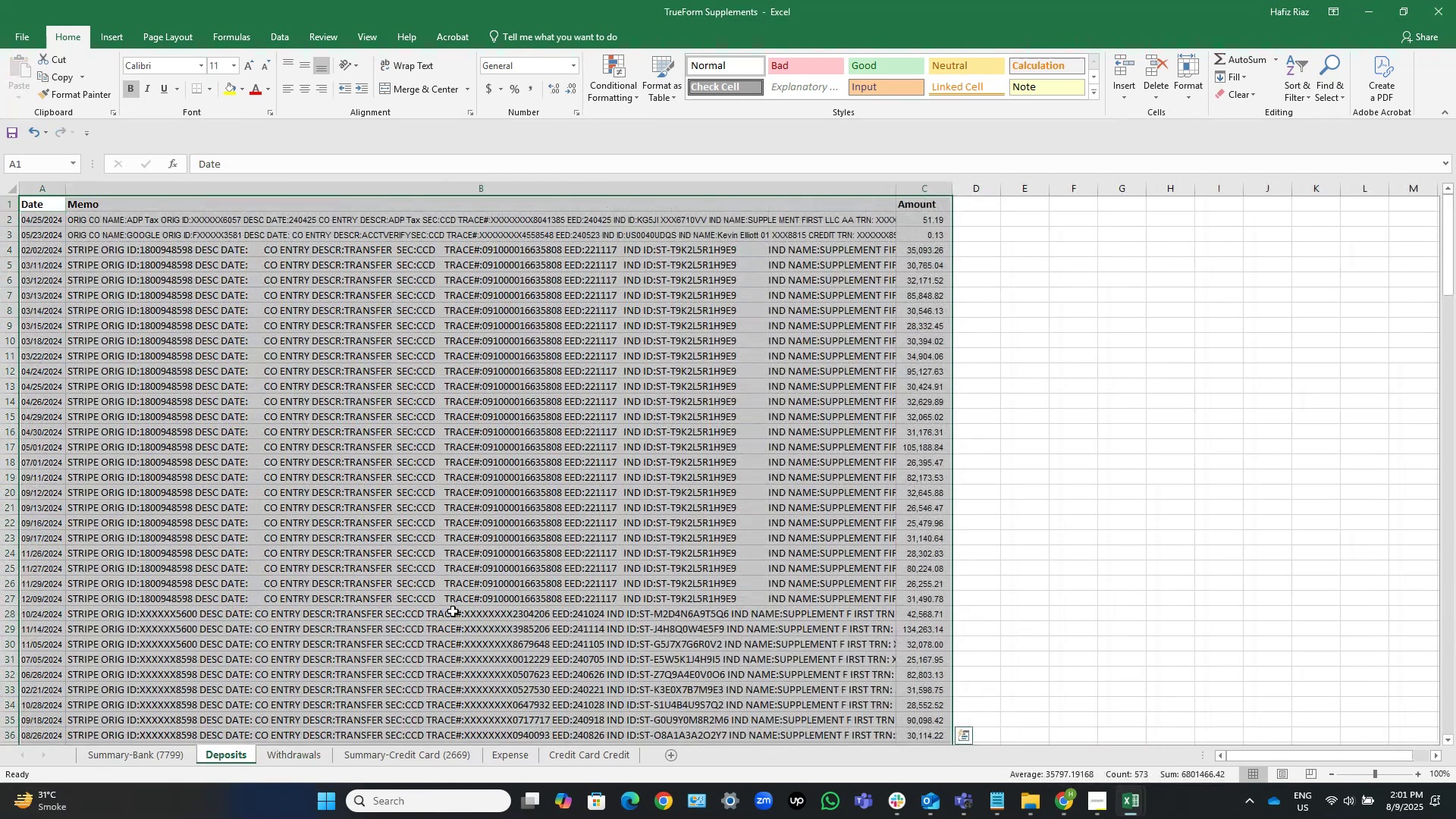 
key(ArrowUp)
 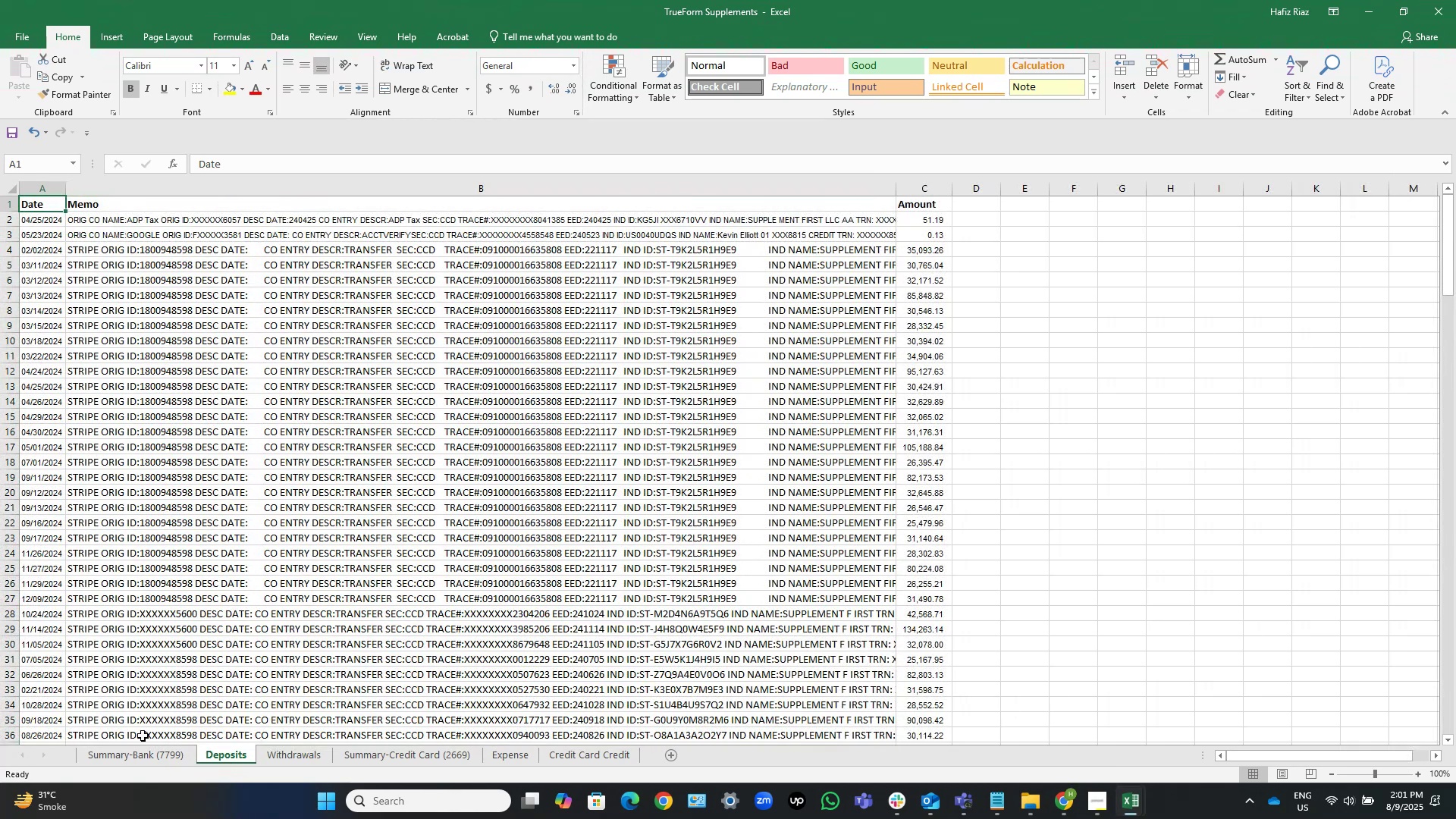 
left_click([136, 746])
 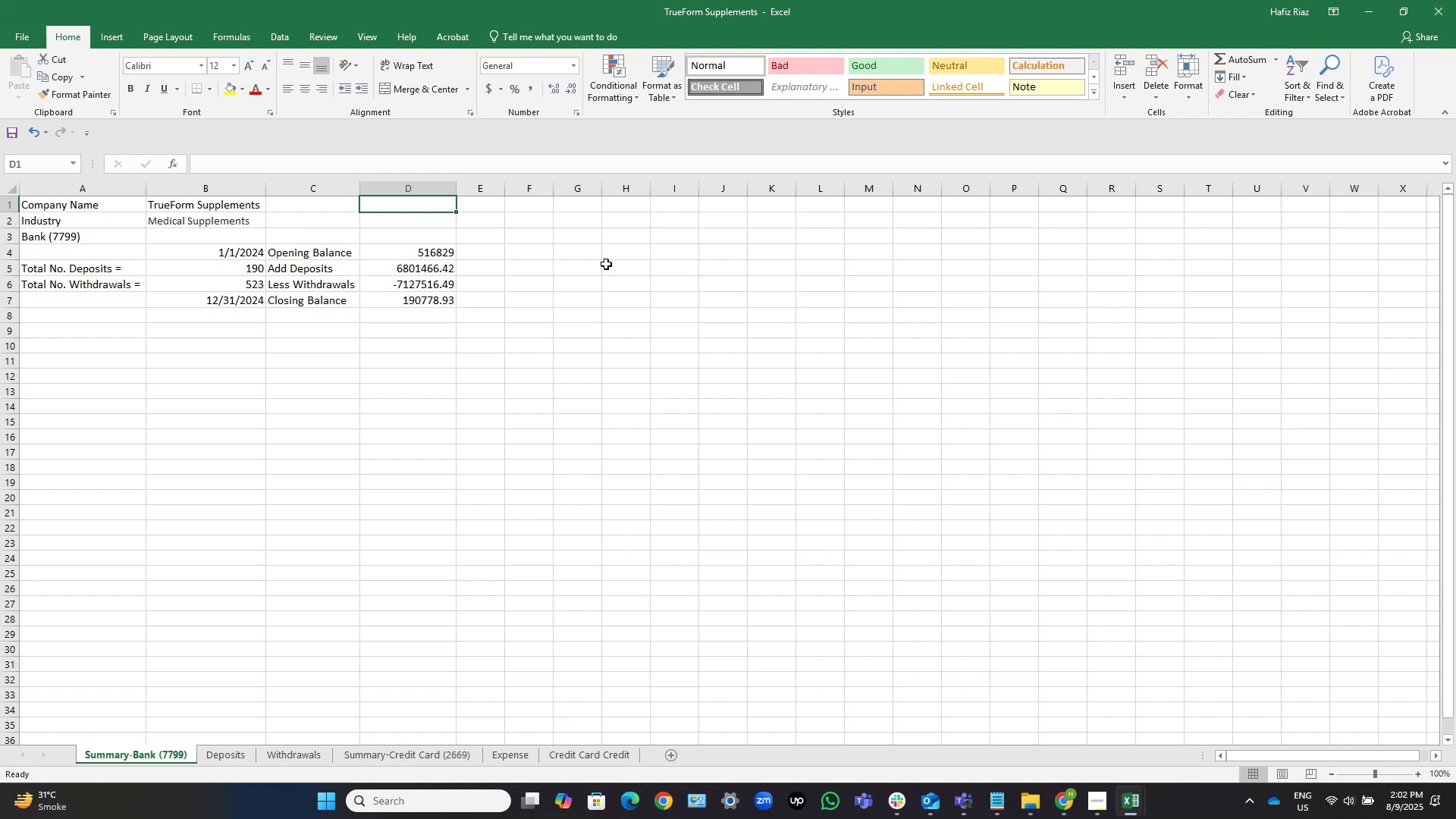 
wait(14.98)
 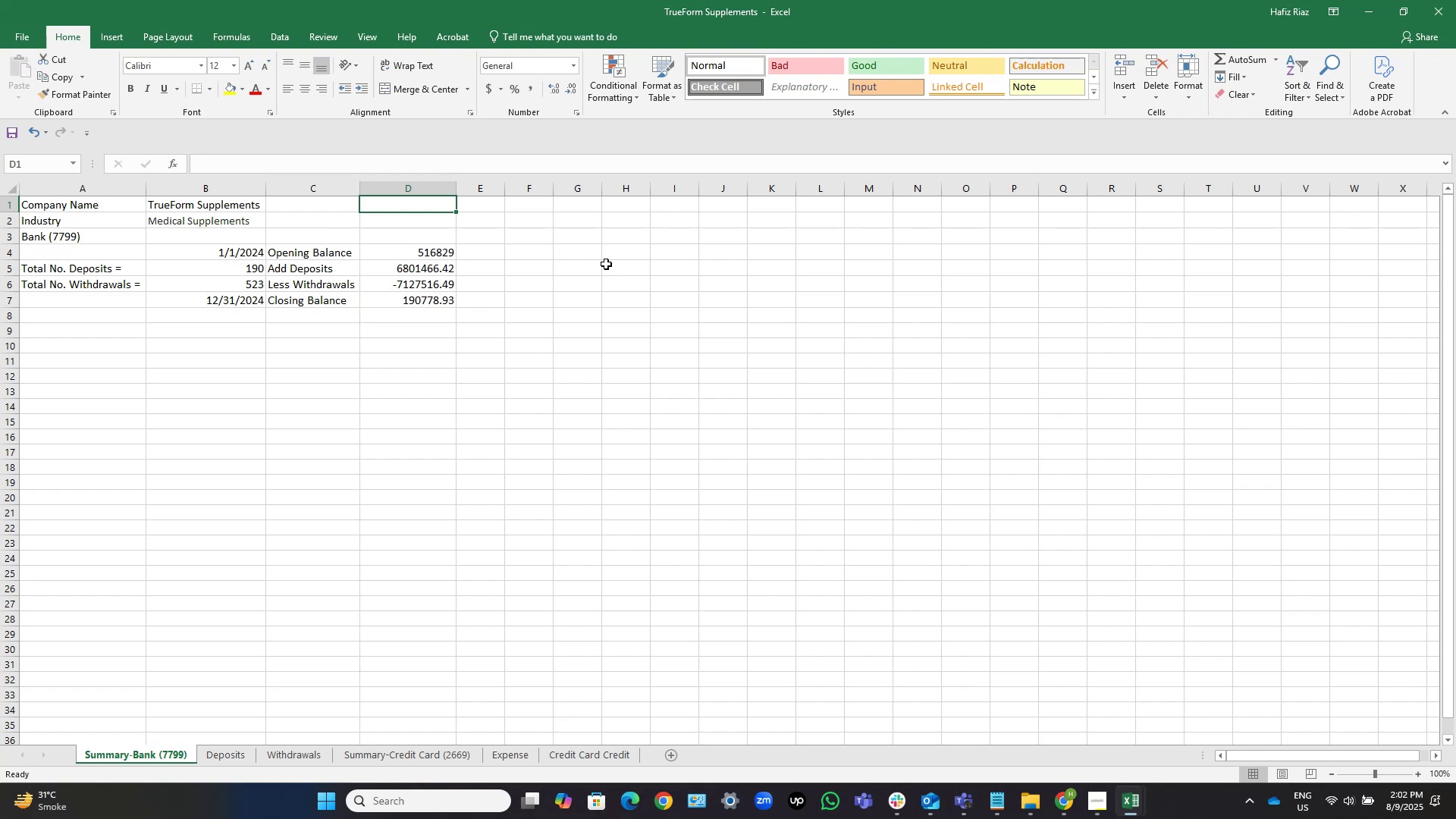 
left_click([1127, 802])
 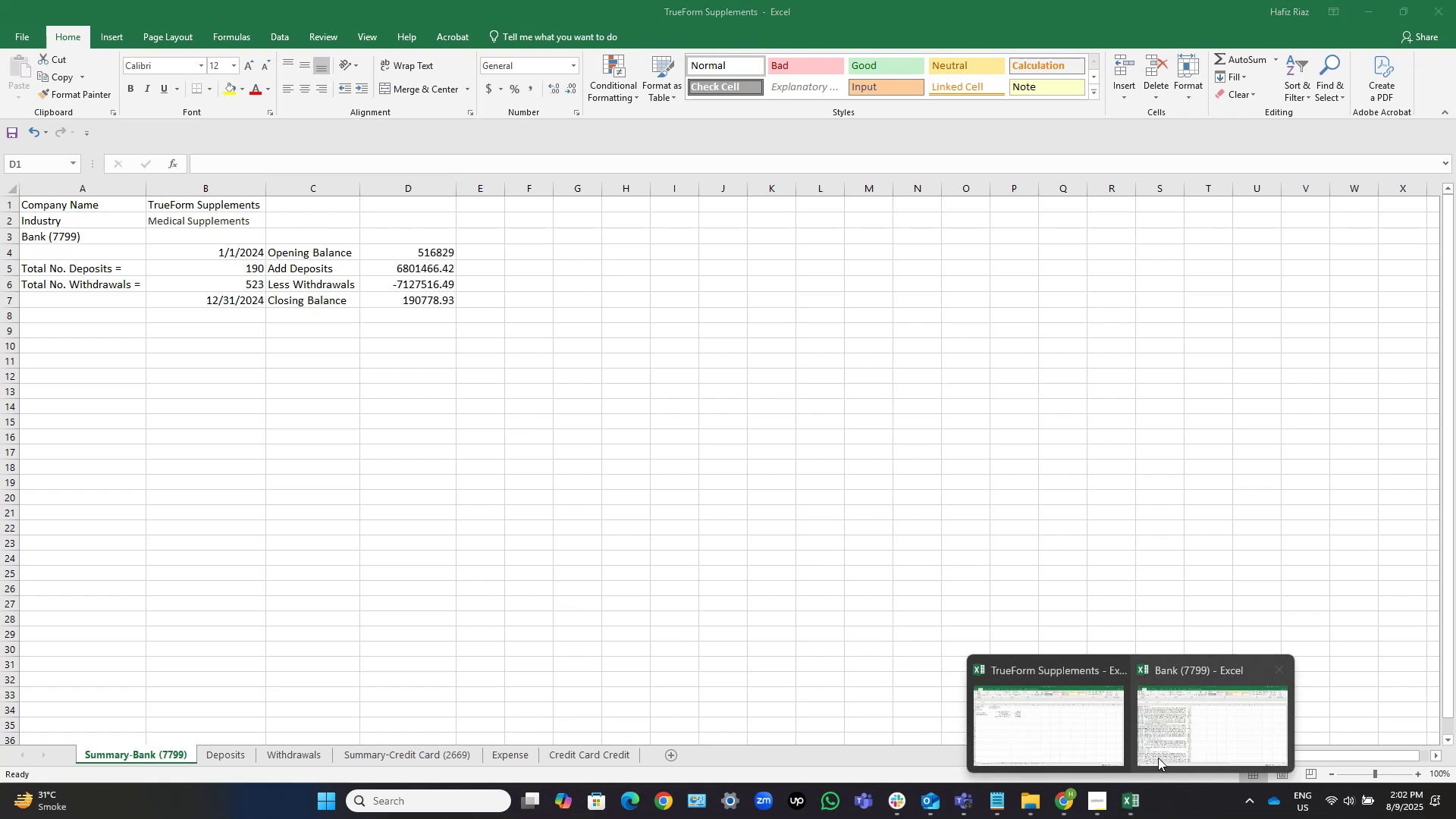 
left_click([1177, 737])
 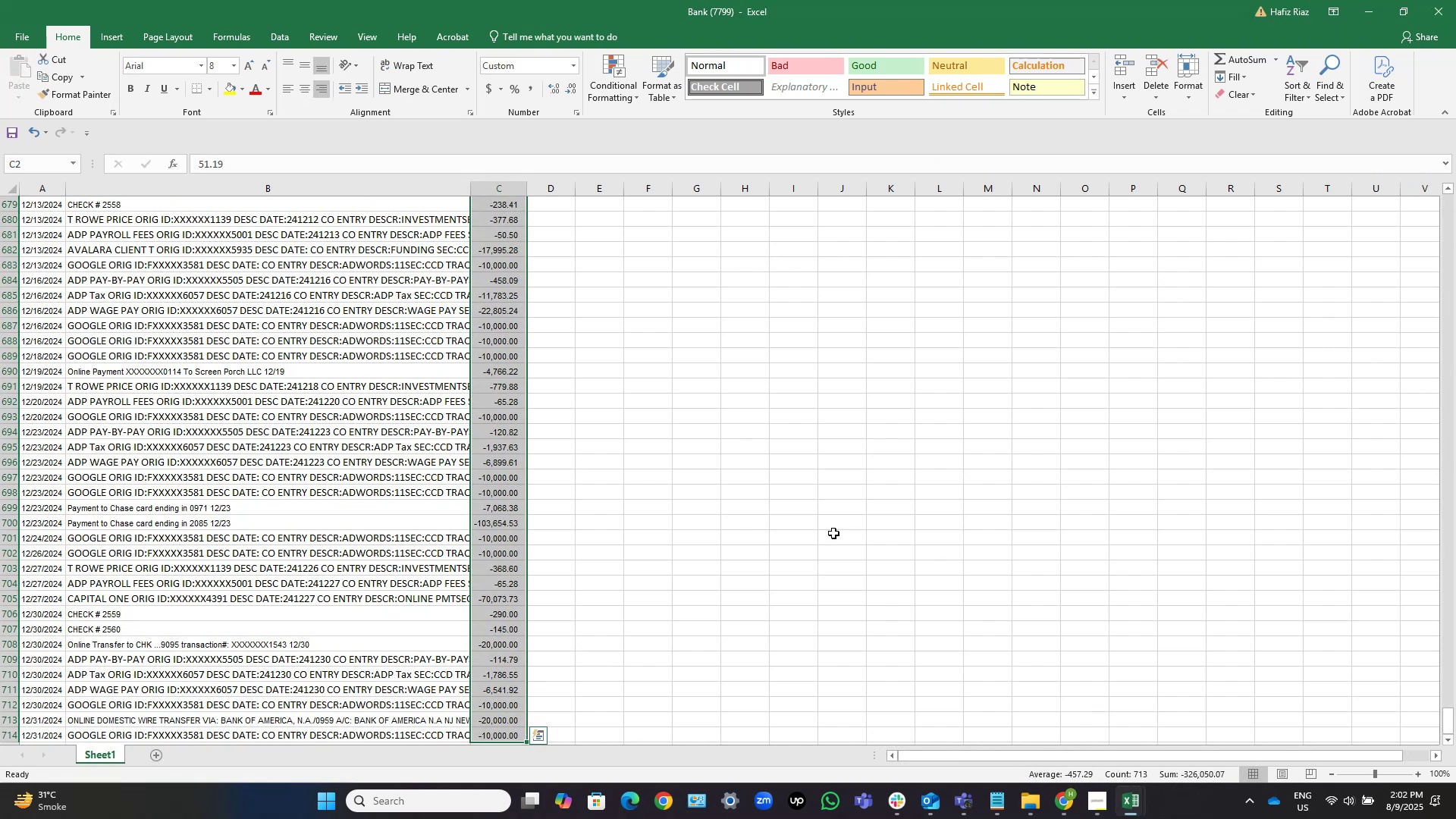 
wait(10.1)
 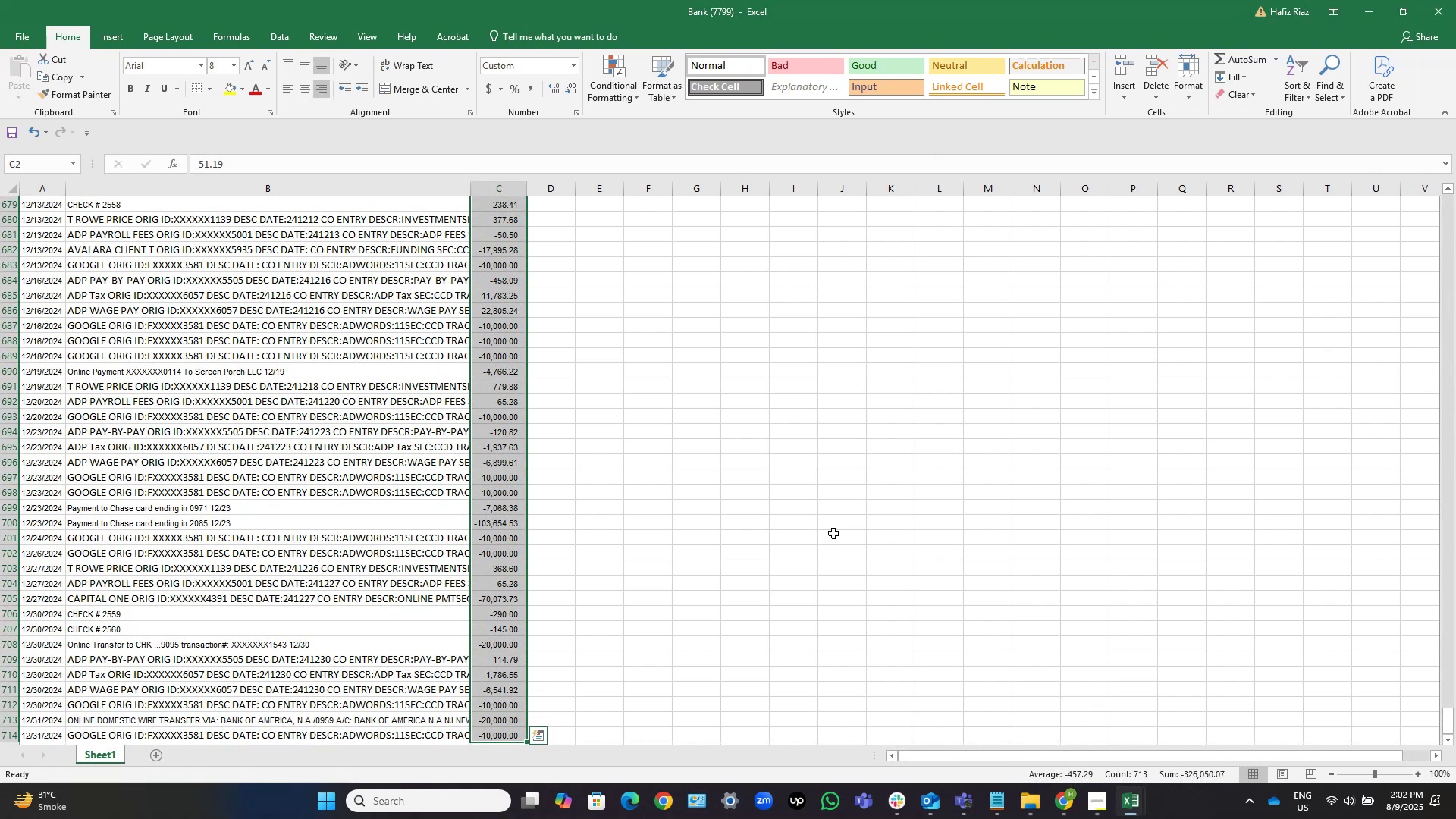 
left_click([1059, 719])
 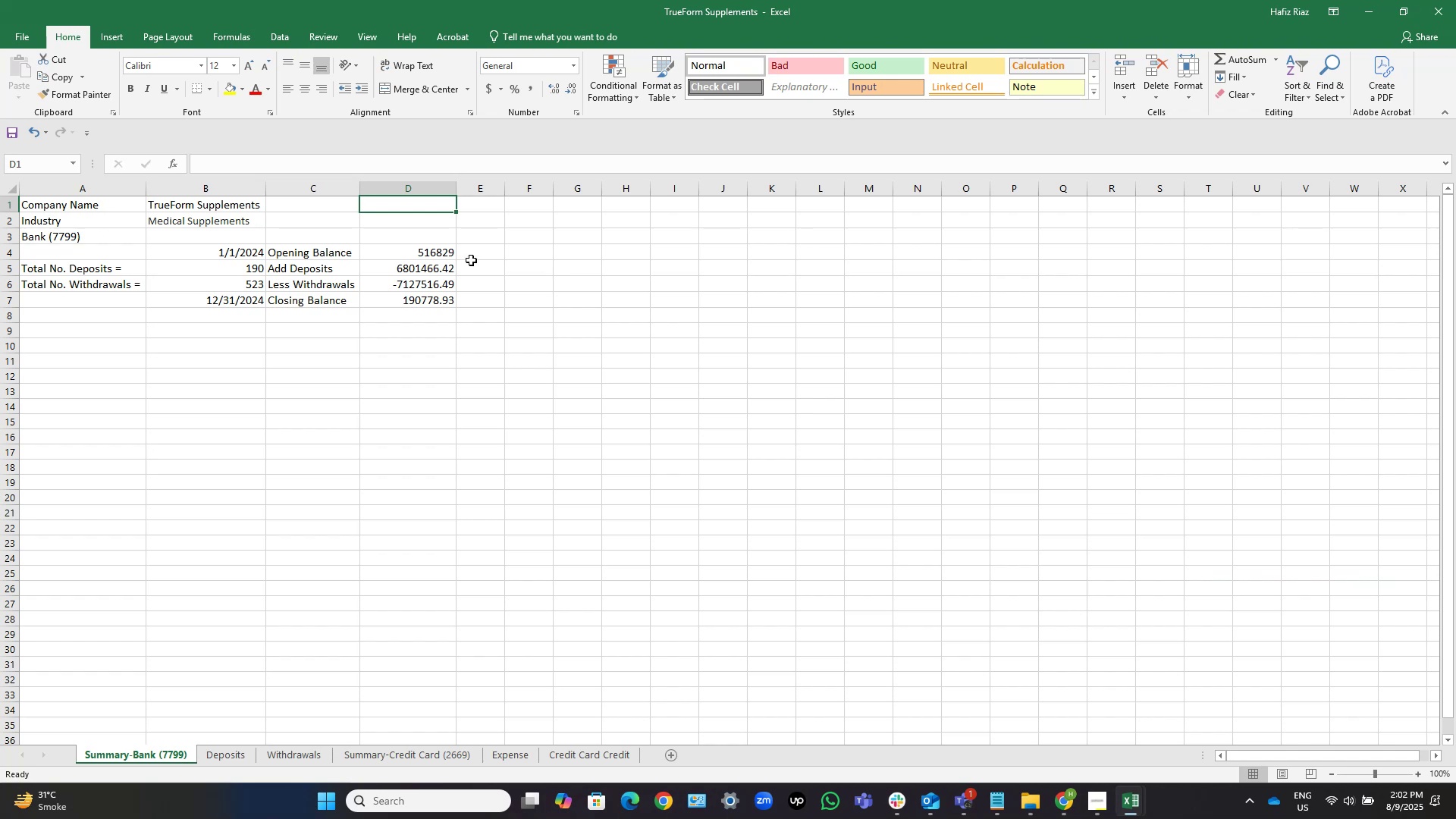 
wait(36.36)
 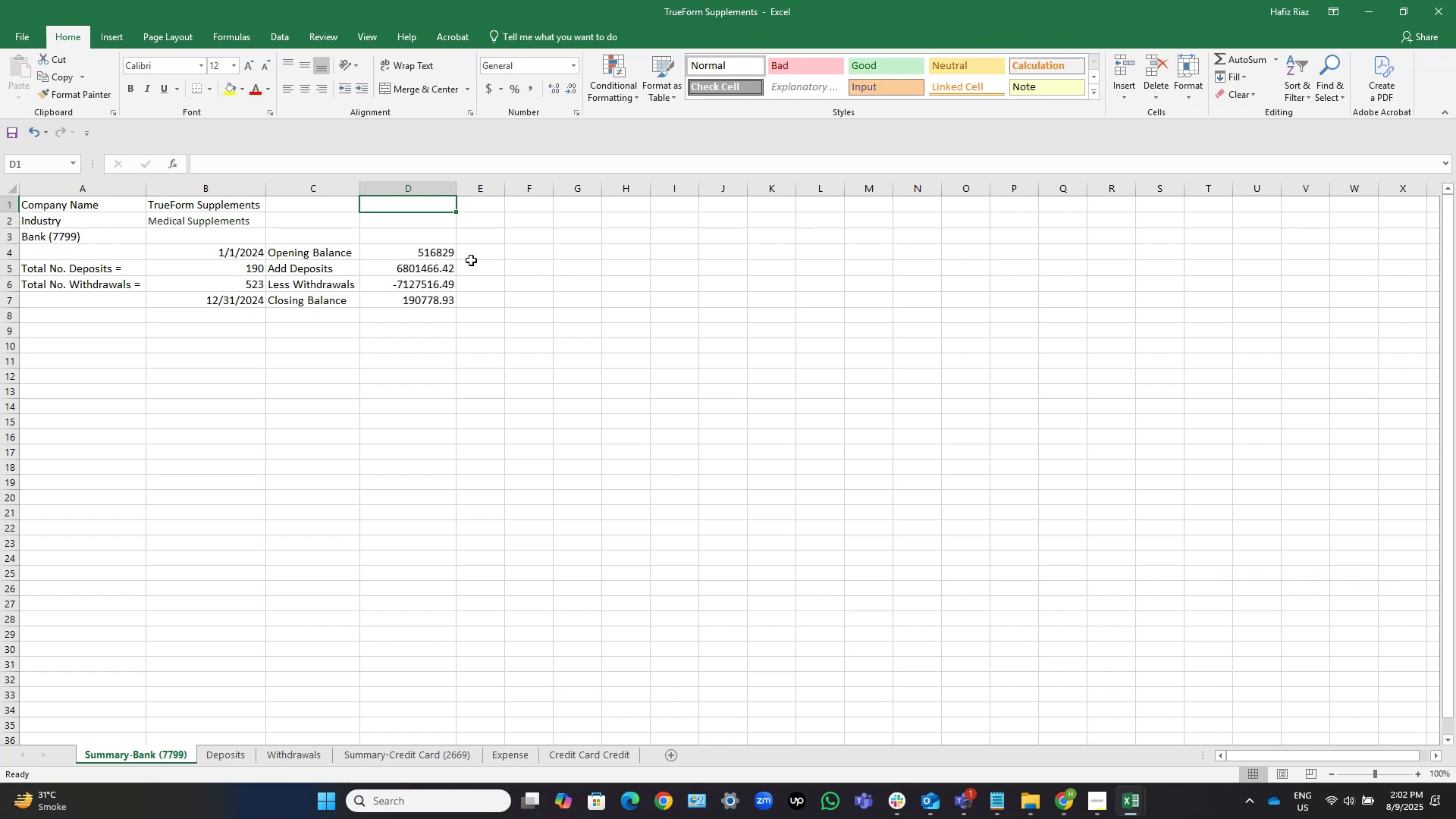 
left_click([1185, 737])
 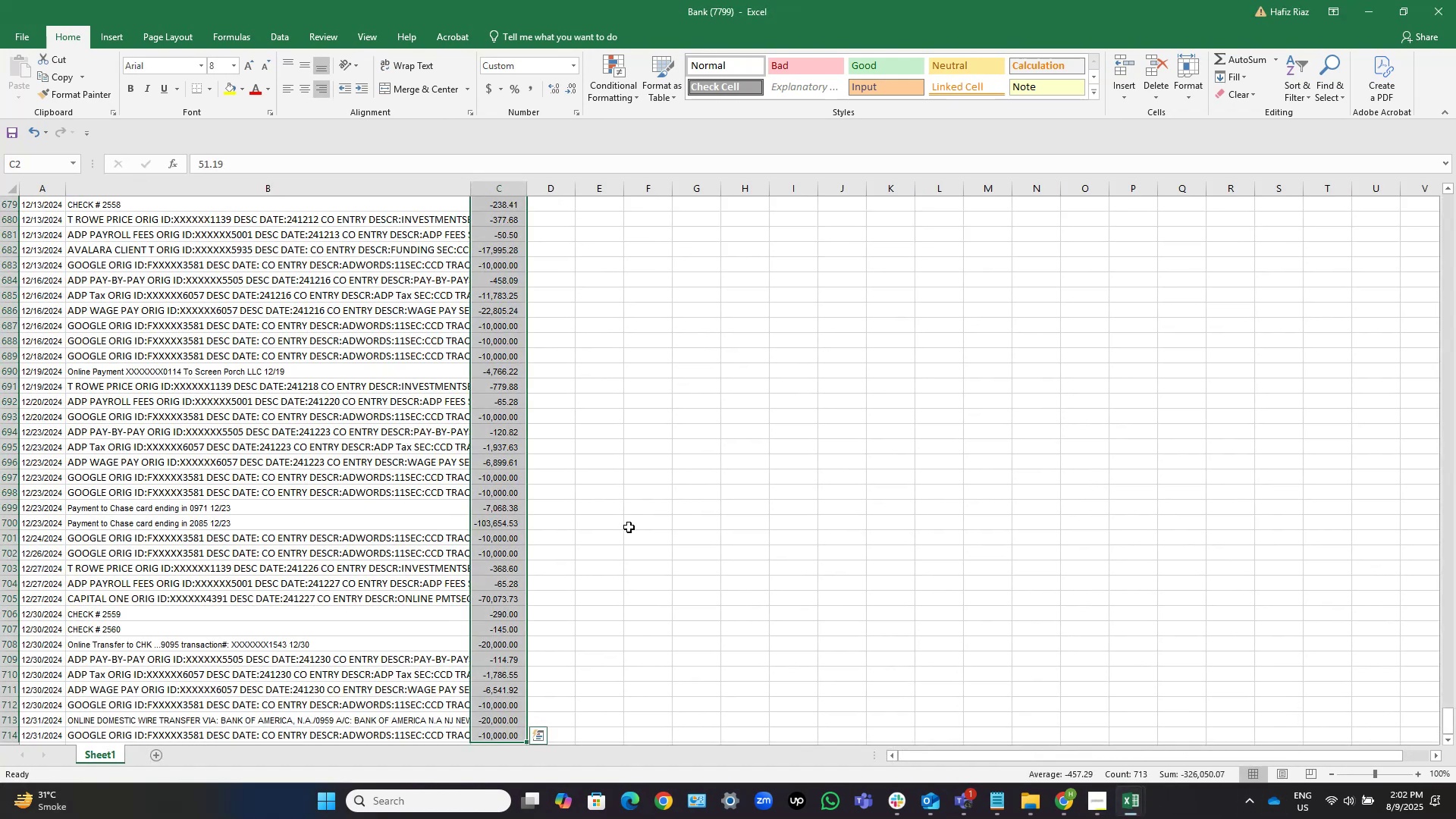 
scroll: coordinate [548, 558], scroll_direction: down, amount: 4.0
 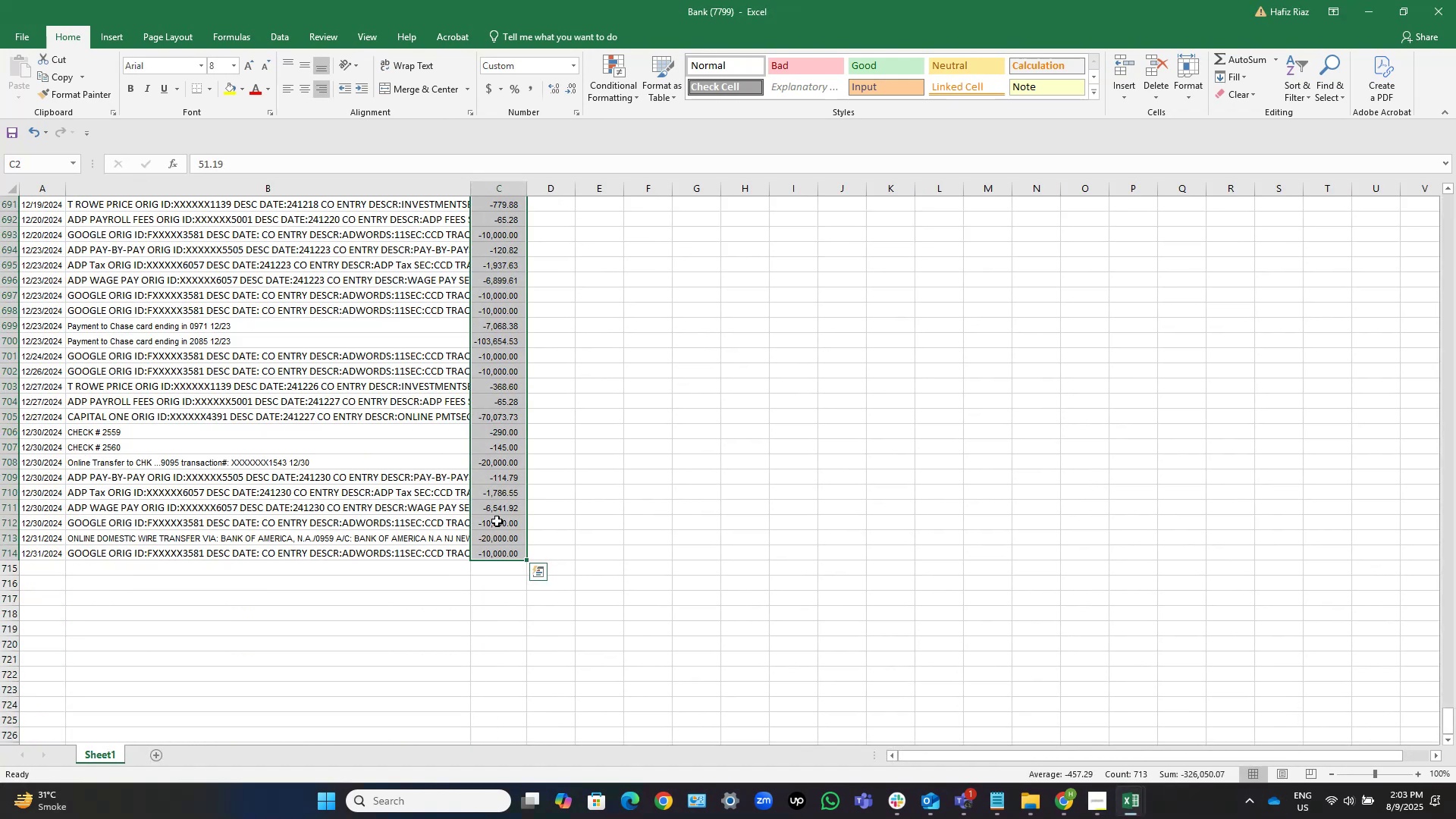 
scroll: coordinate [497, 521], scroll_direction: up, amount: 15.0
 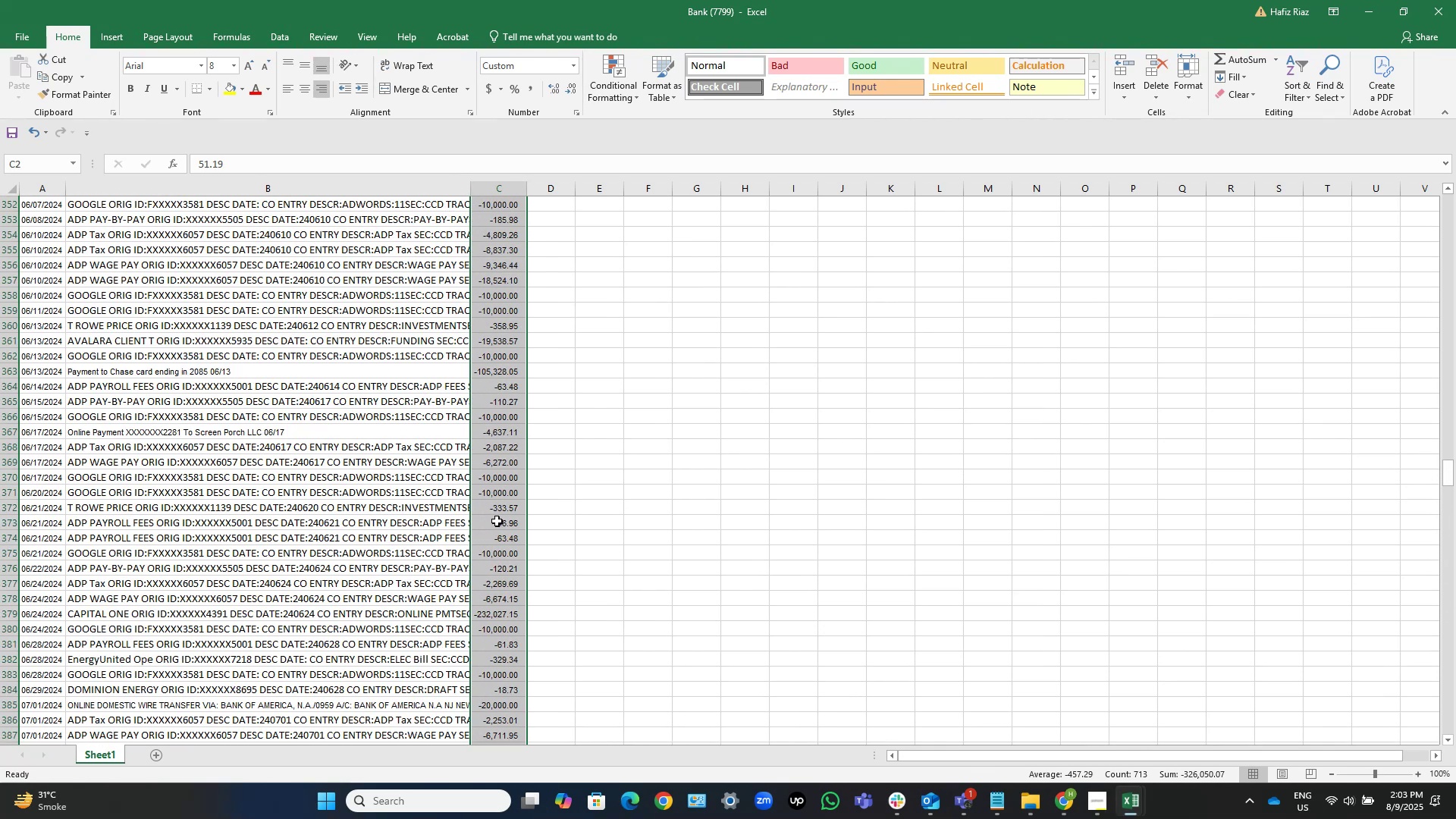 
key(ArrowUp)
 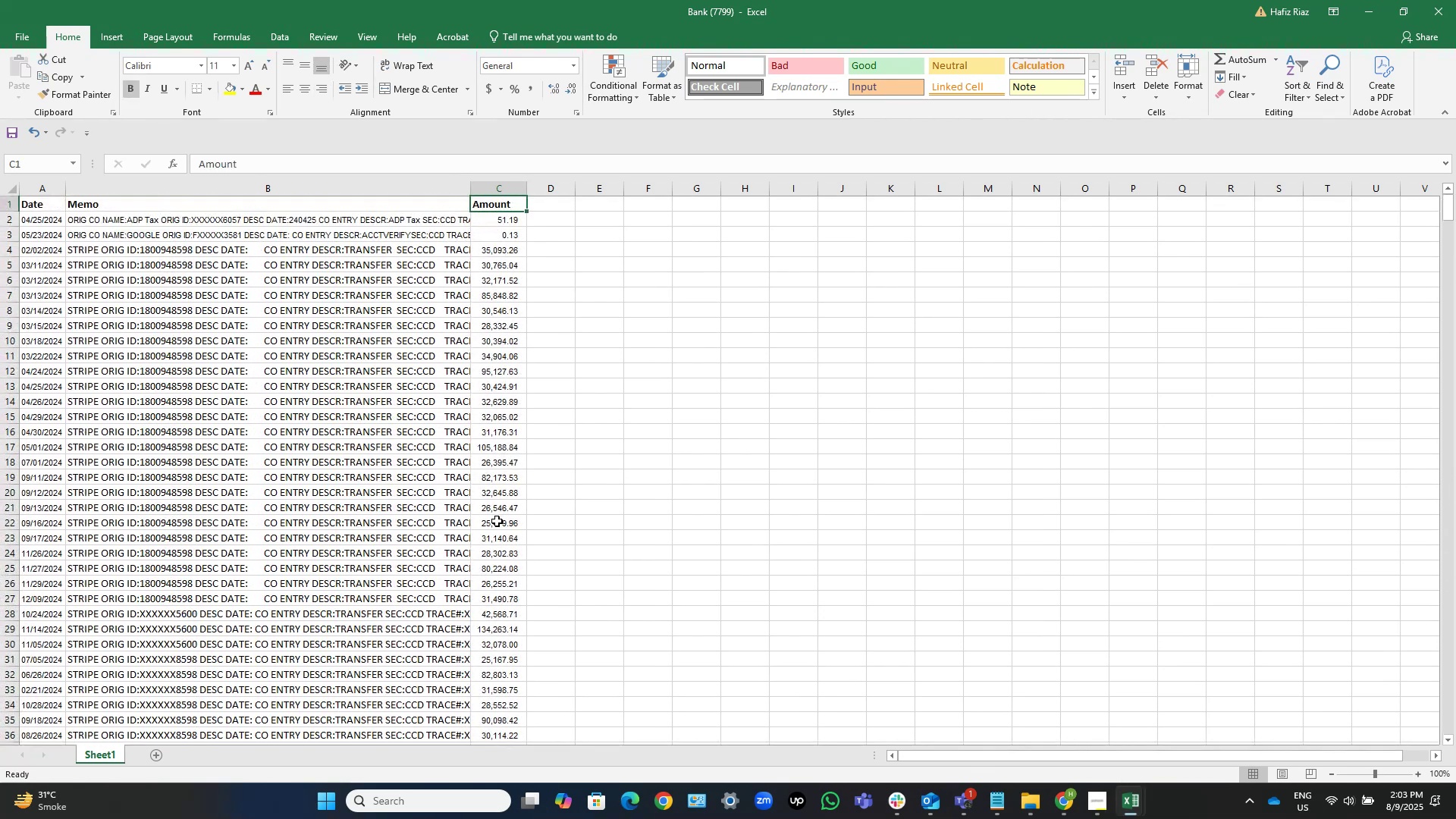 
key(ArrowDown)
 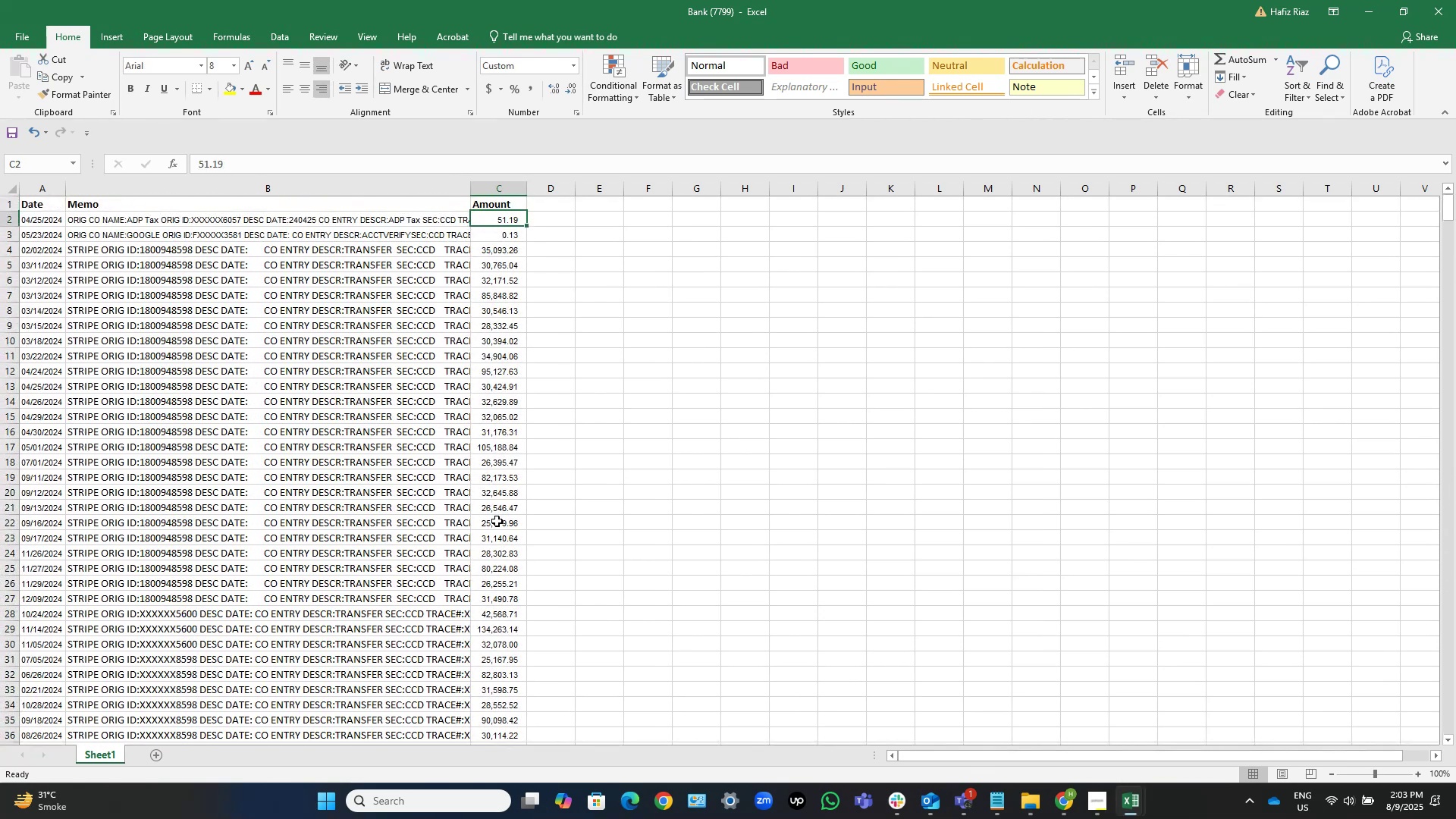 
key(Control+Shift+ArrowDown)
 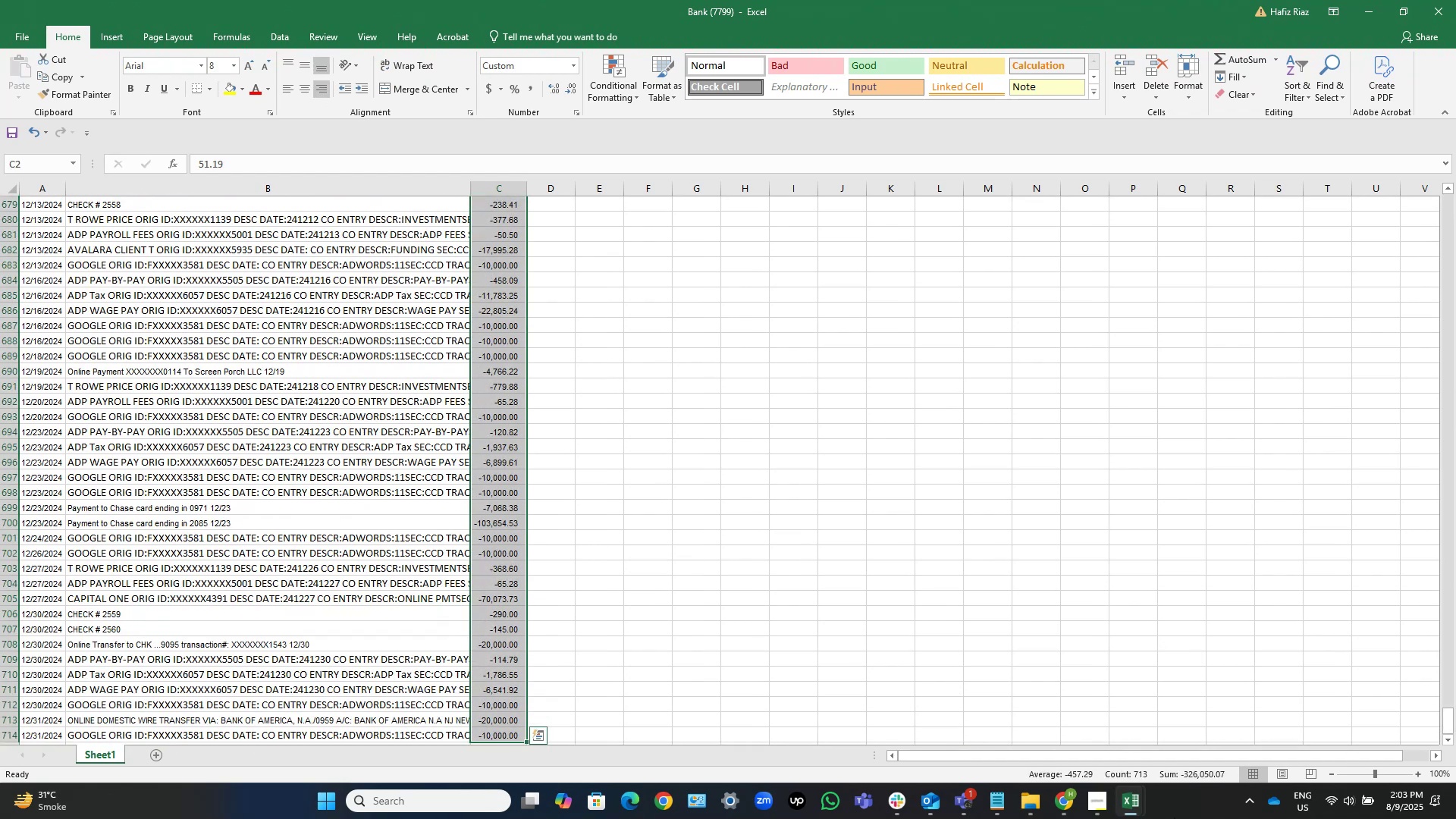 
wait(6.5)
 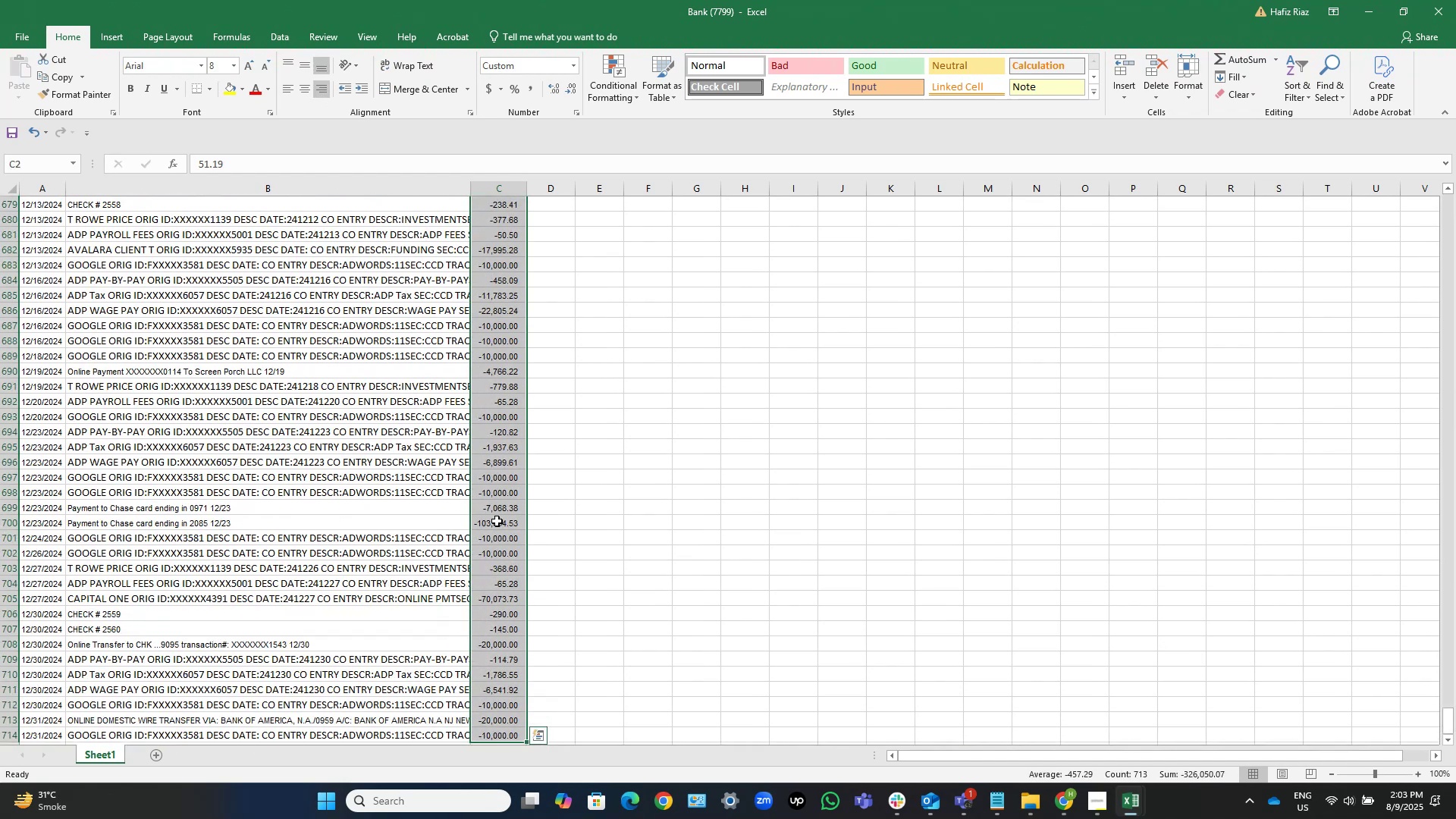 
left_click([1056, 730])
 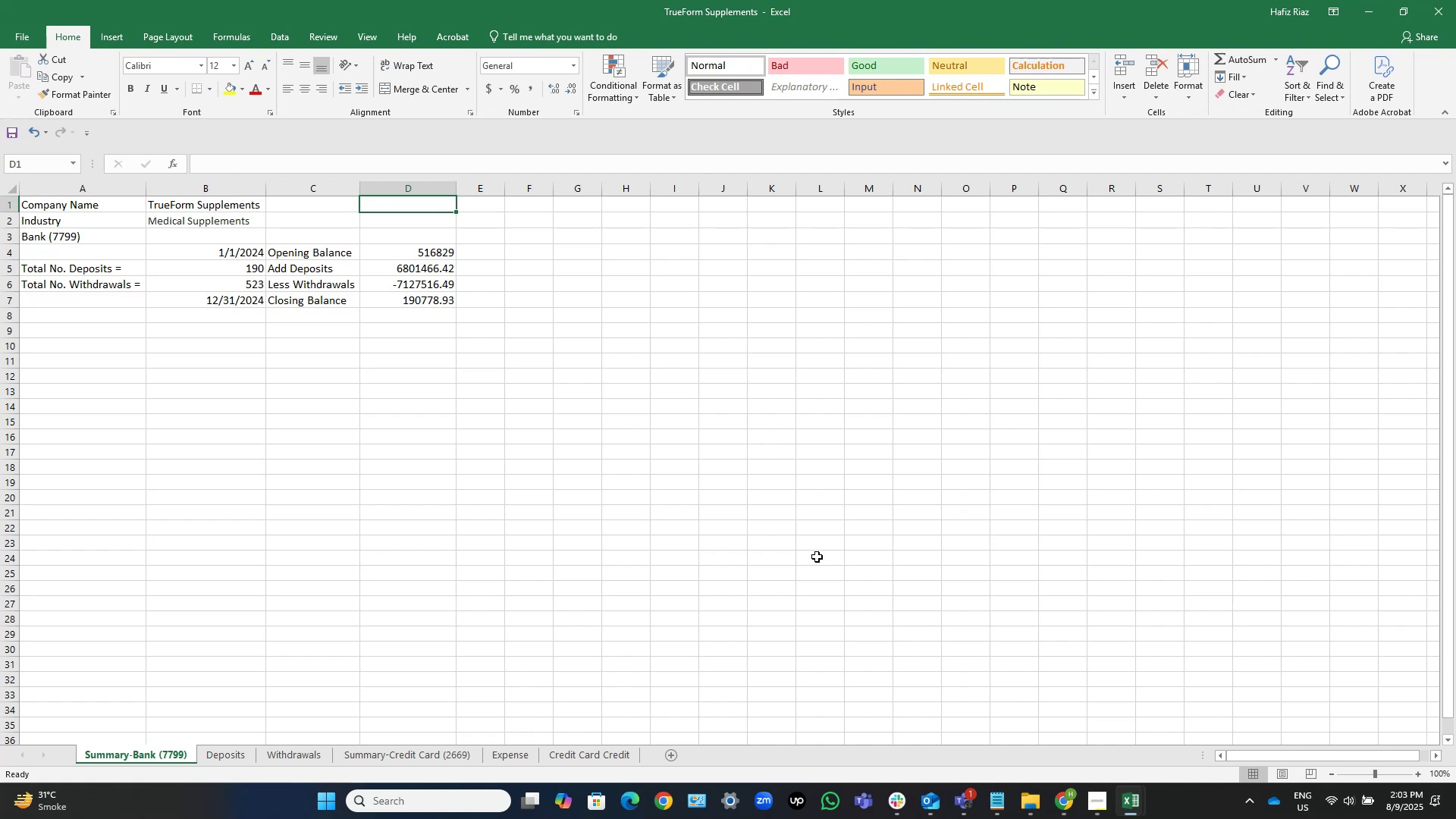 
wait(12.14)
 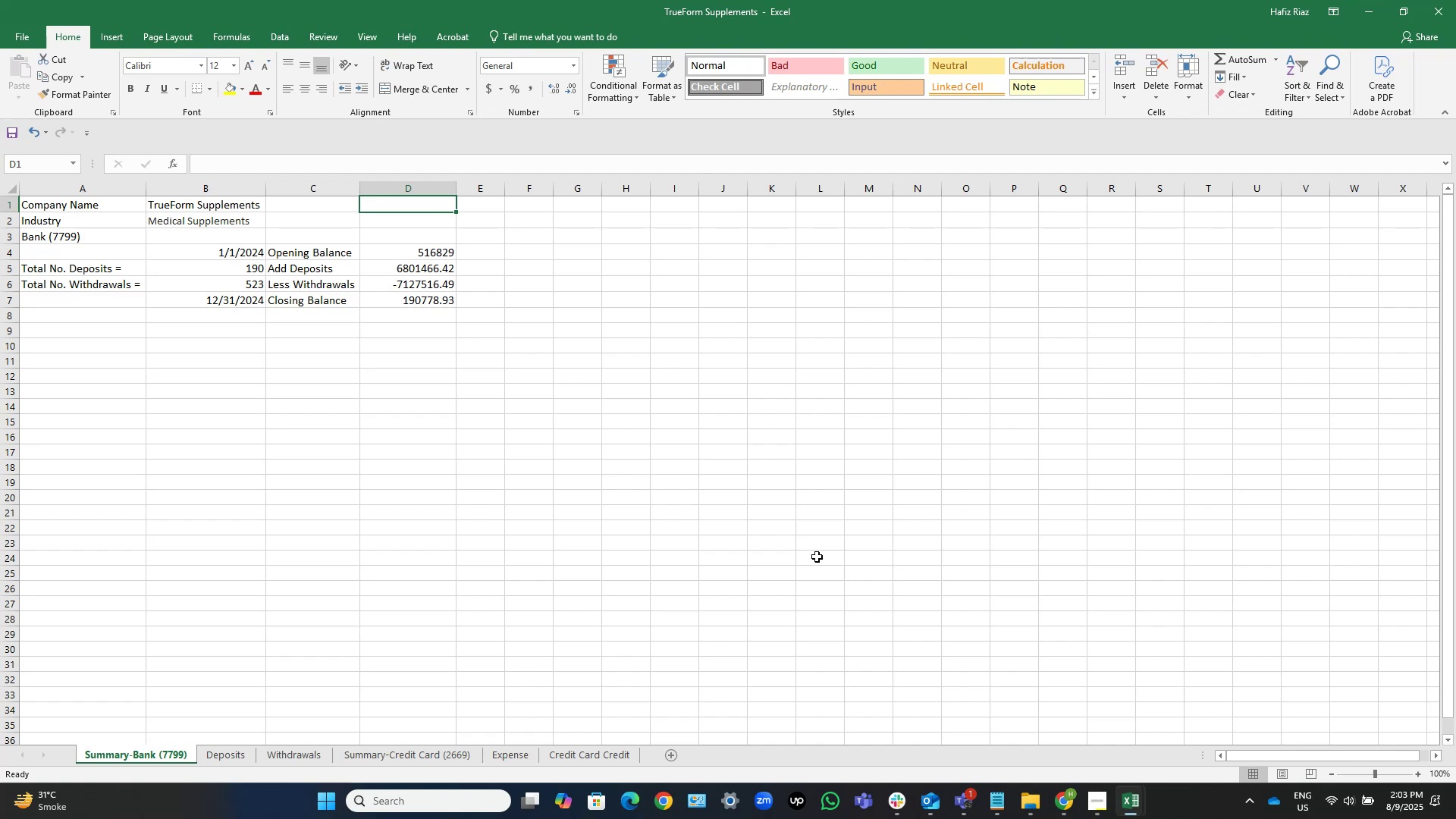 
left_click([435, 251])
 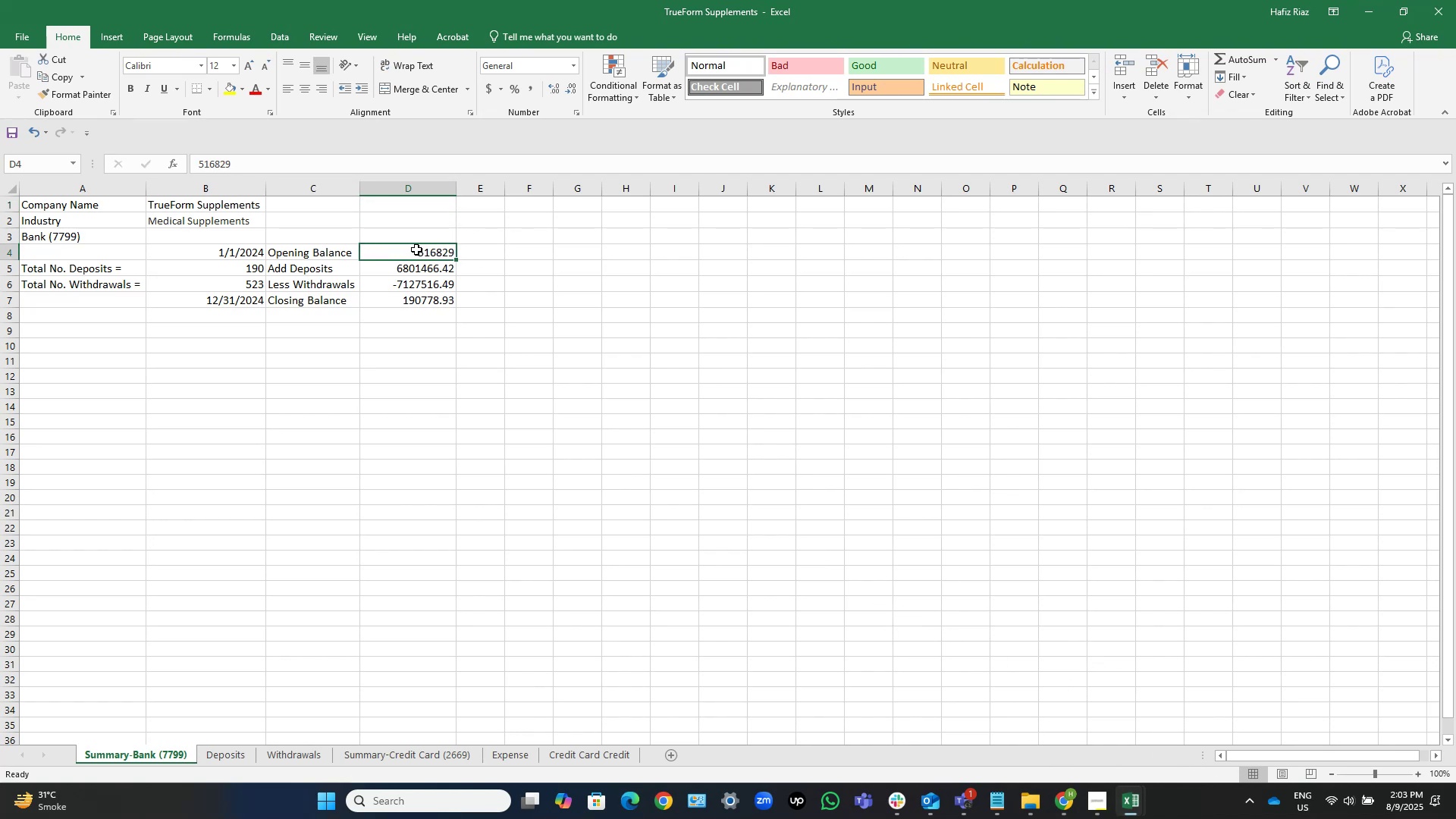 
left_click_drag(start_coordinate=[416, 249], to_coordinate=[418, 285])
 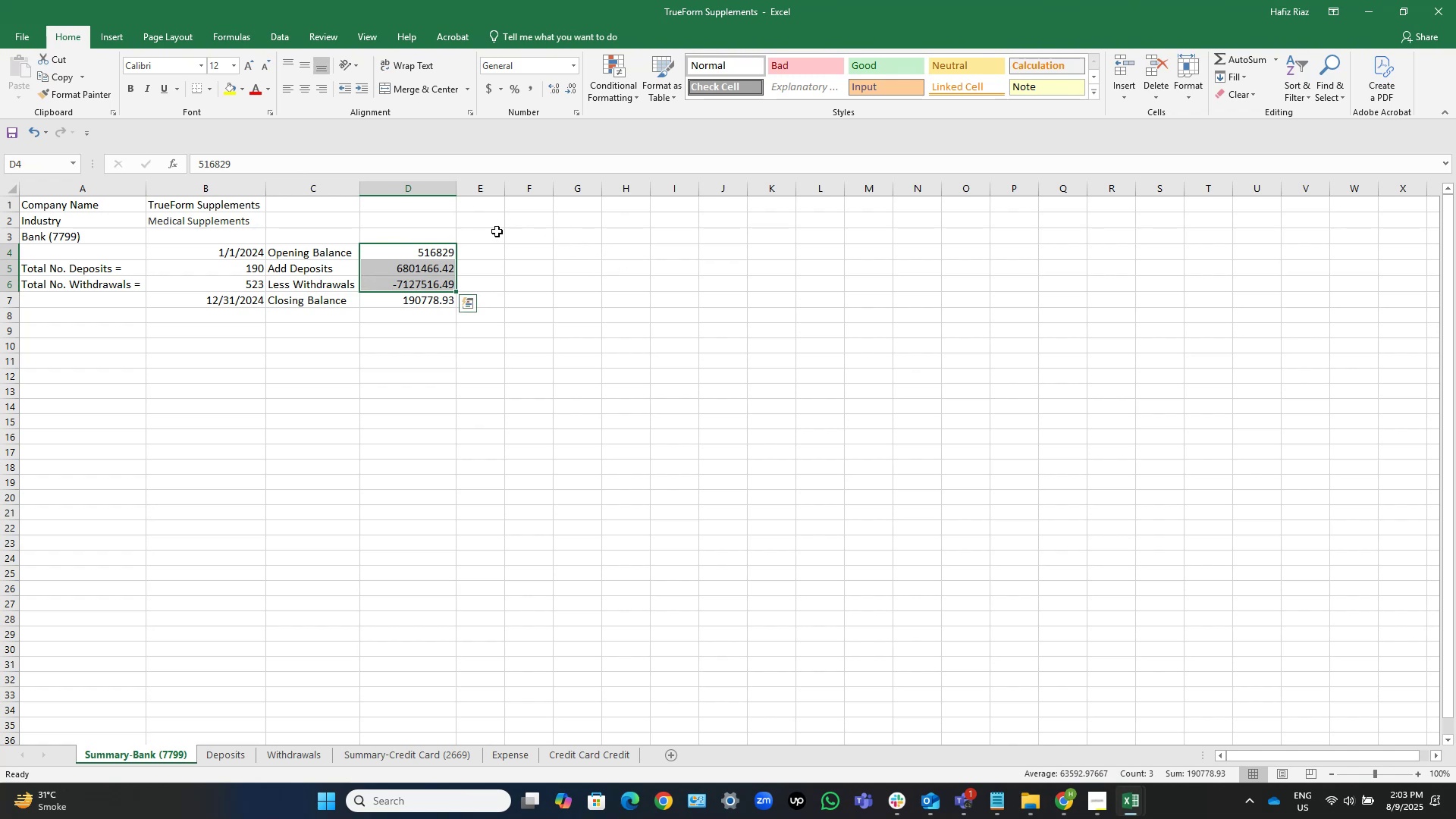 
left_click([438, 228])
 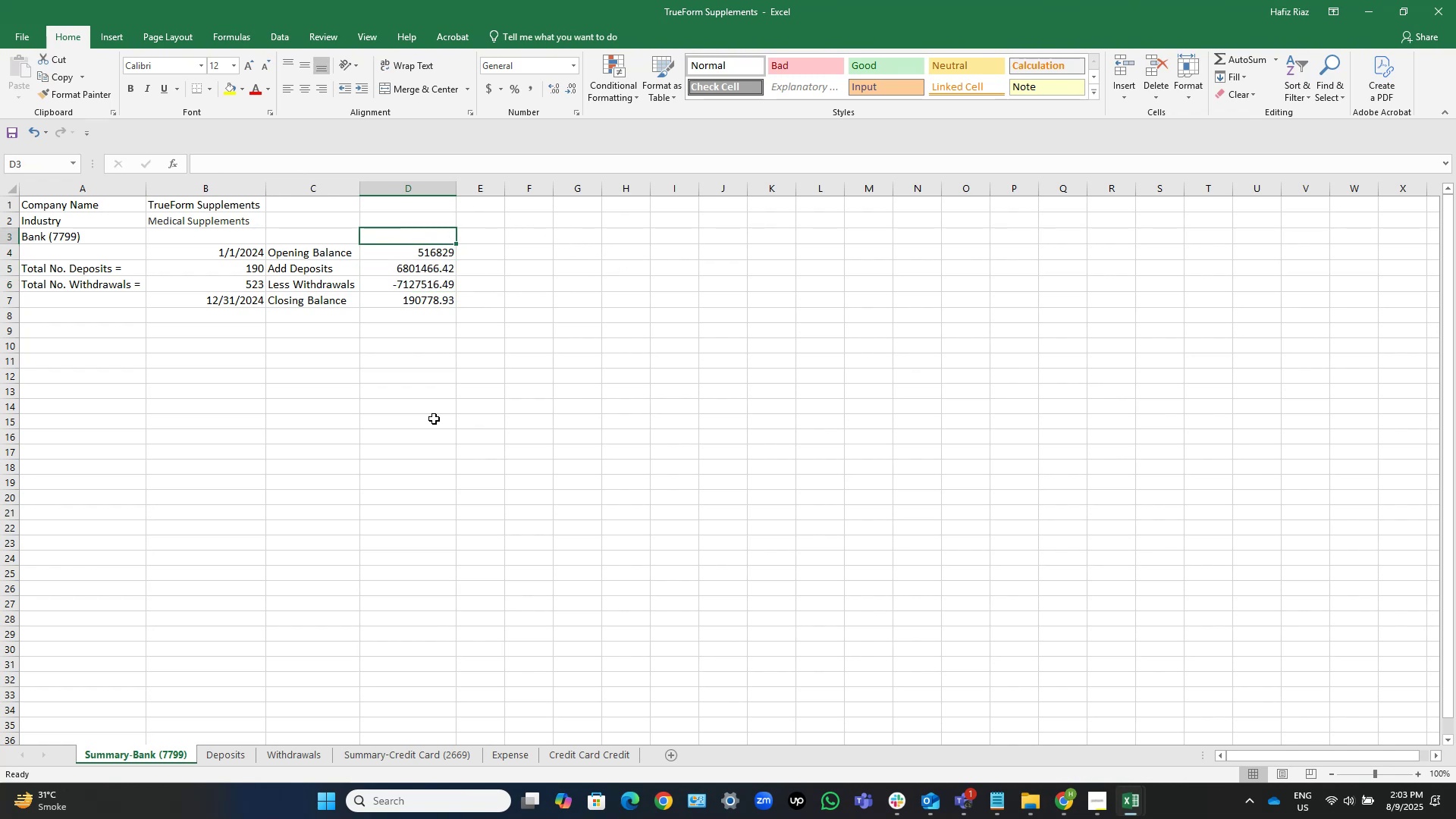 
left_click([314, 754])
 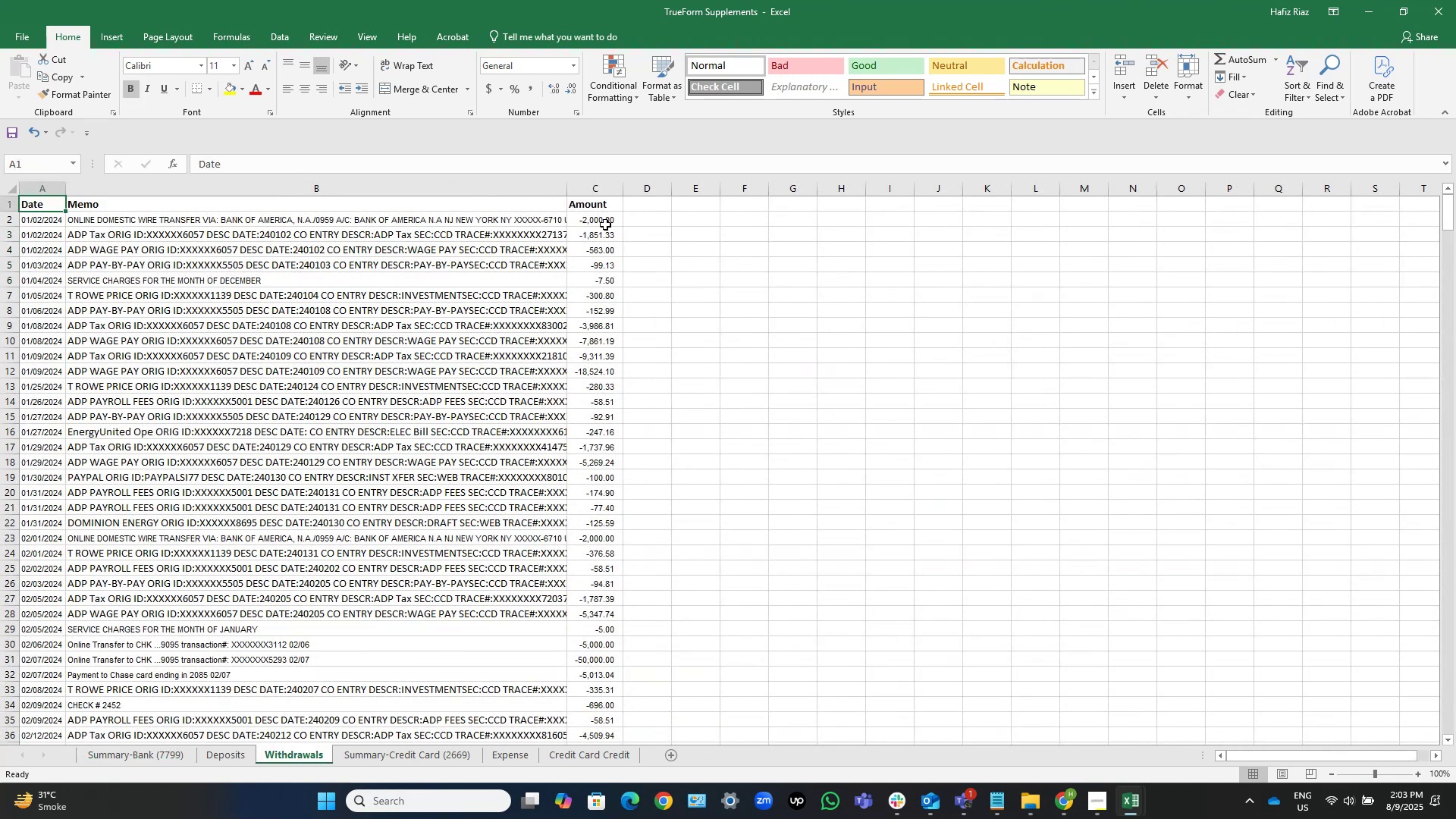 
left_click([607, 219])
 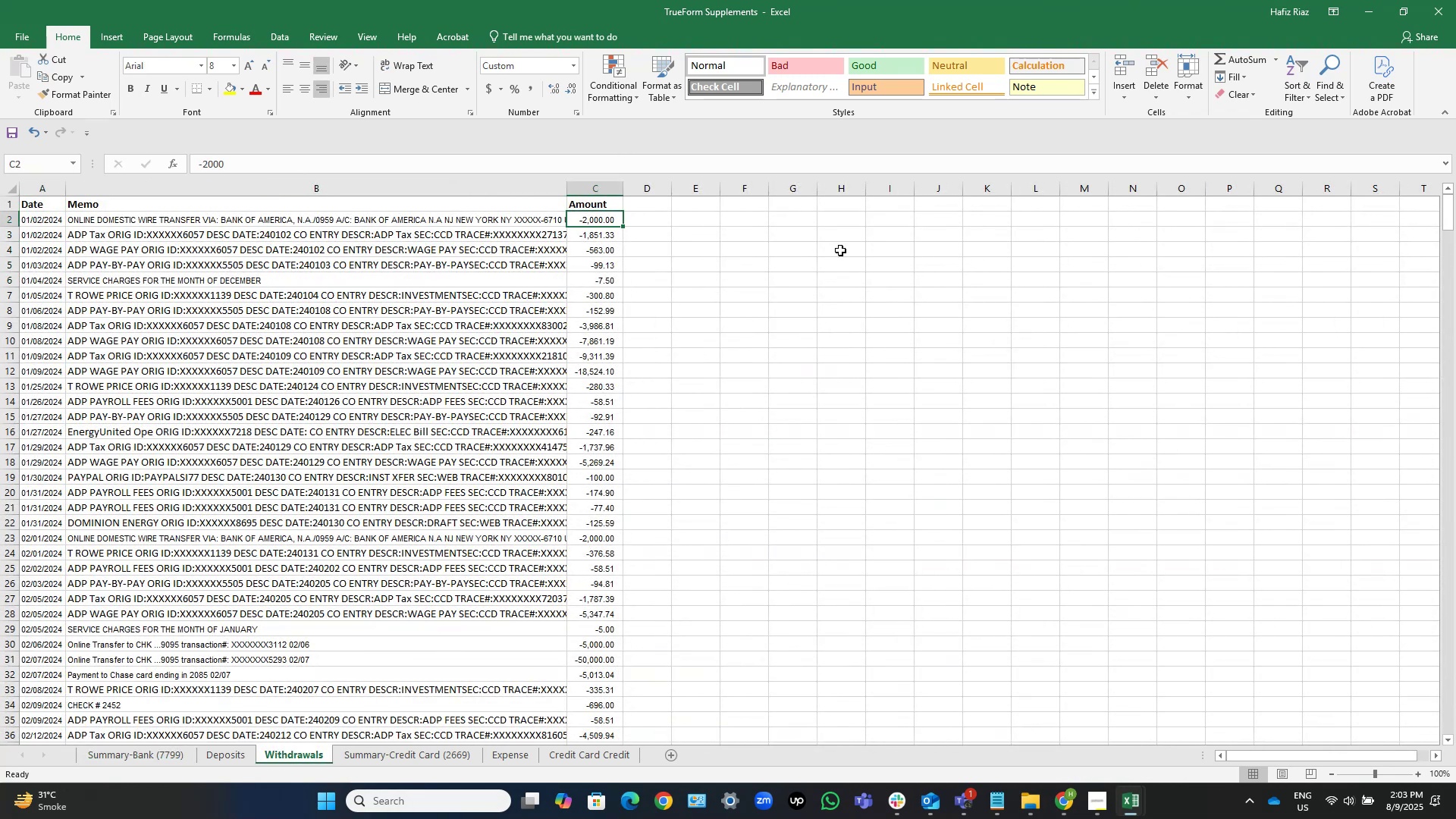 
key(Control+Shift+ArrowDown)
 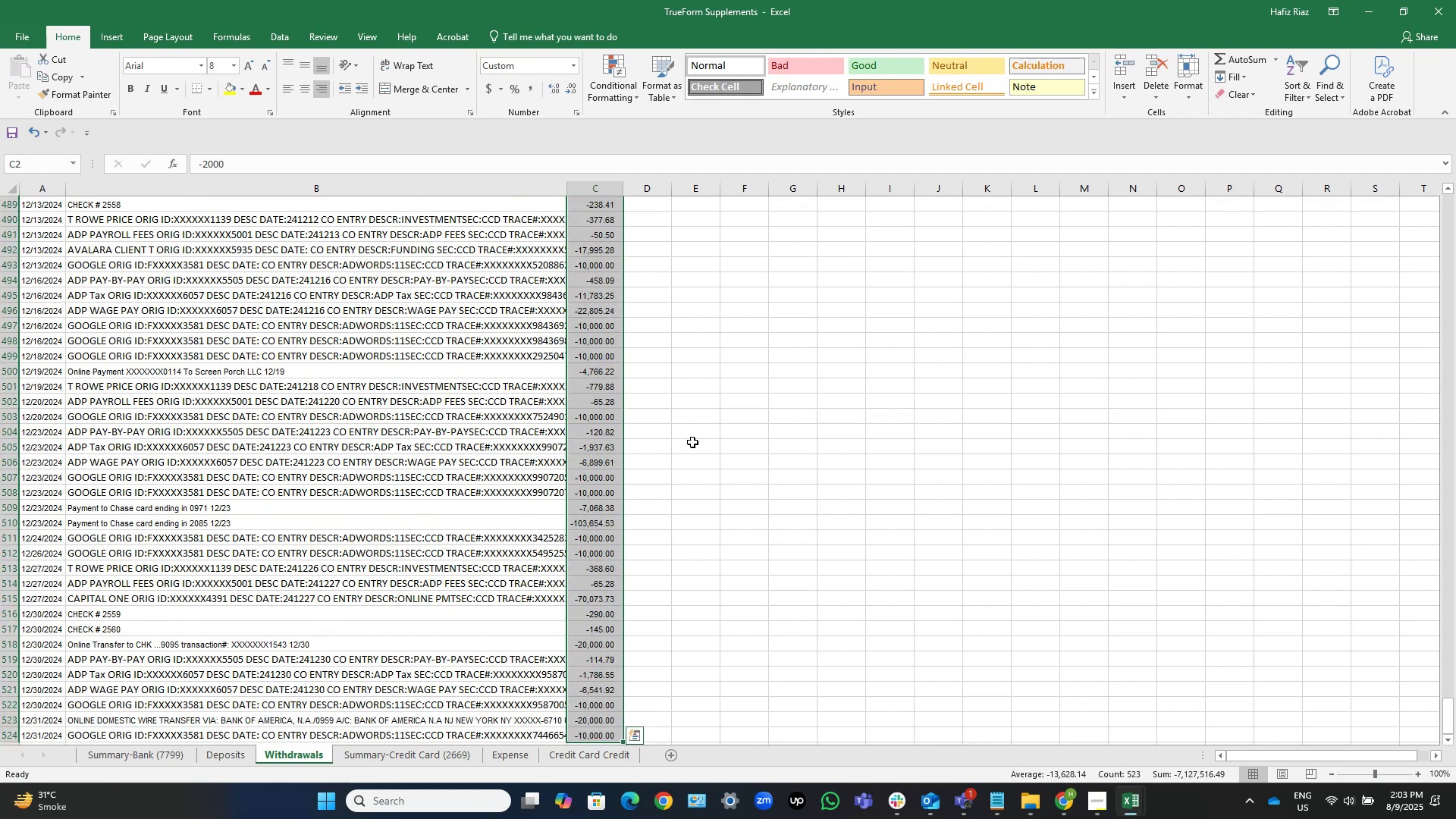 
left_click([140, 749])
 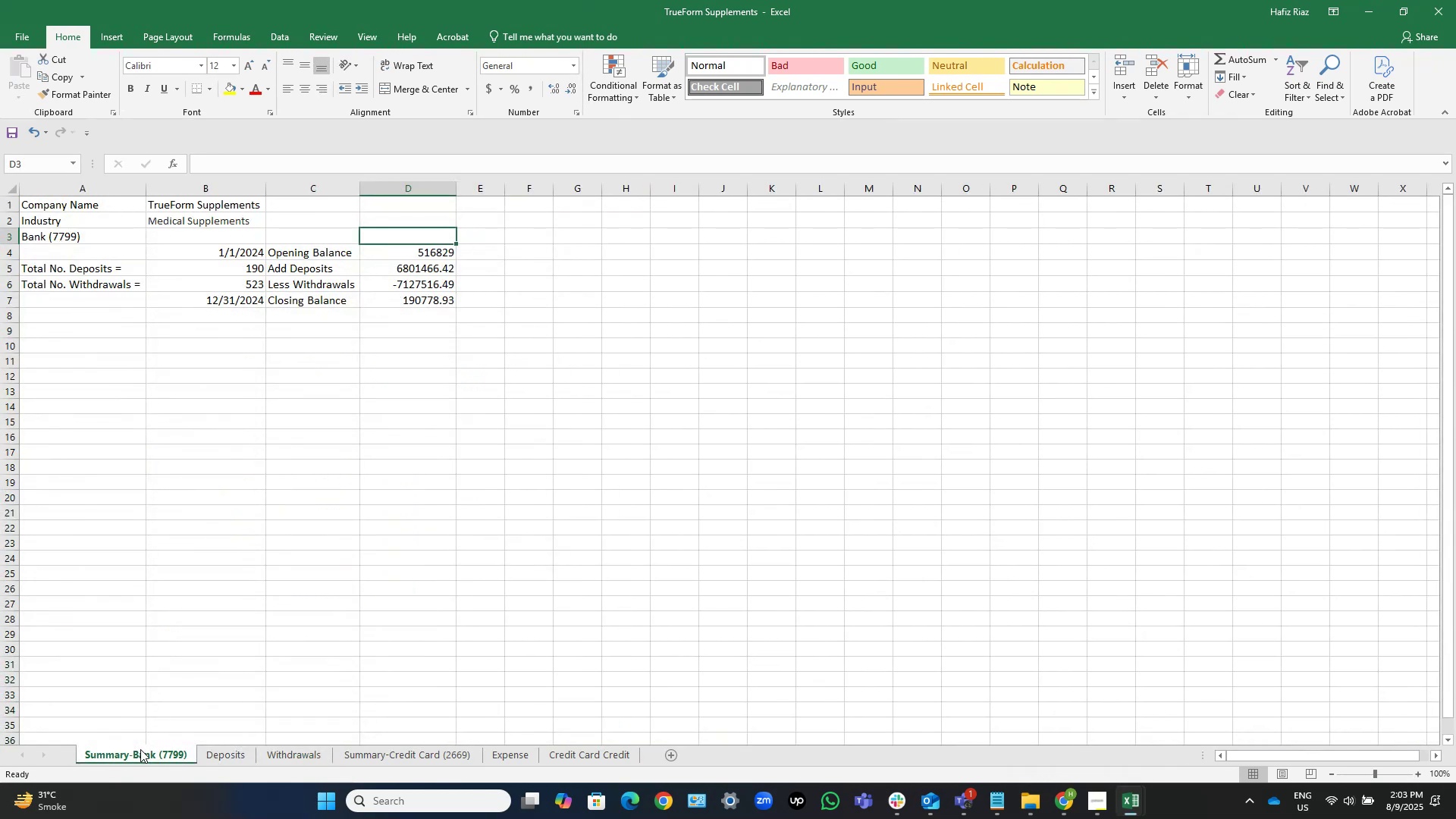 
left_click([286, 761])
 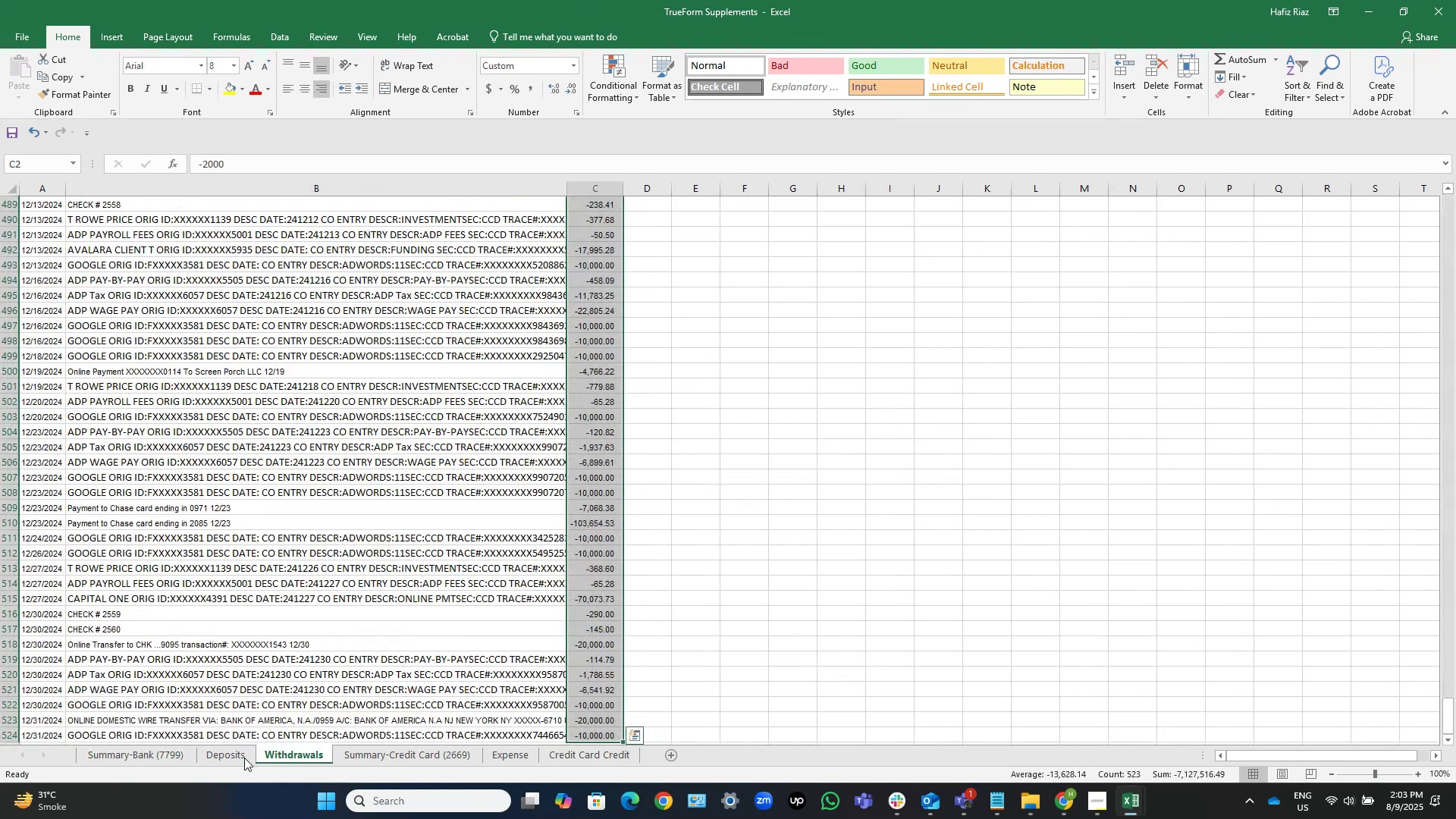 
left_click([155, 744])
 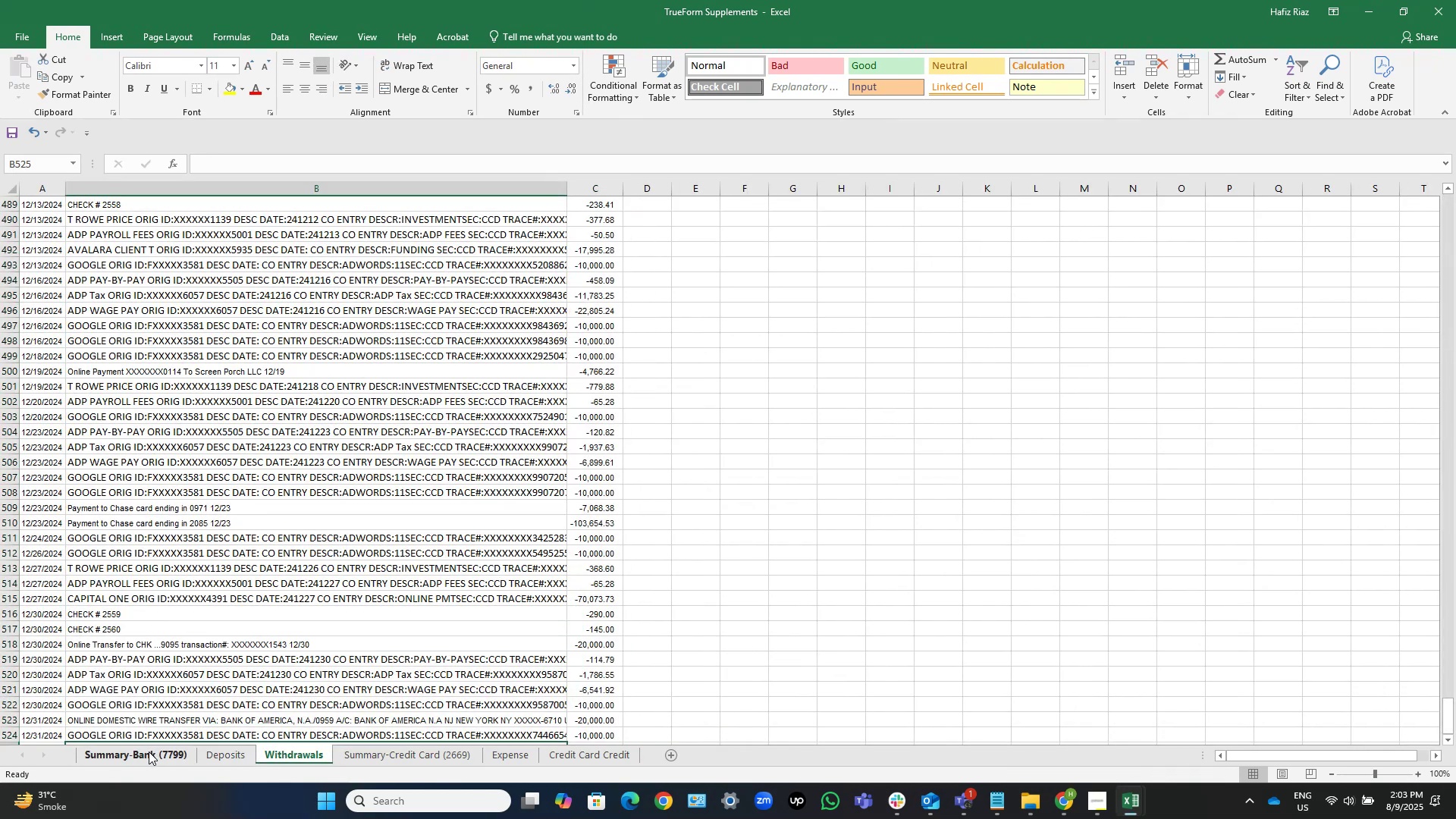 
left_click([148, 752])
 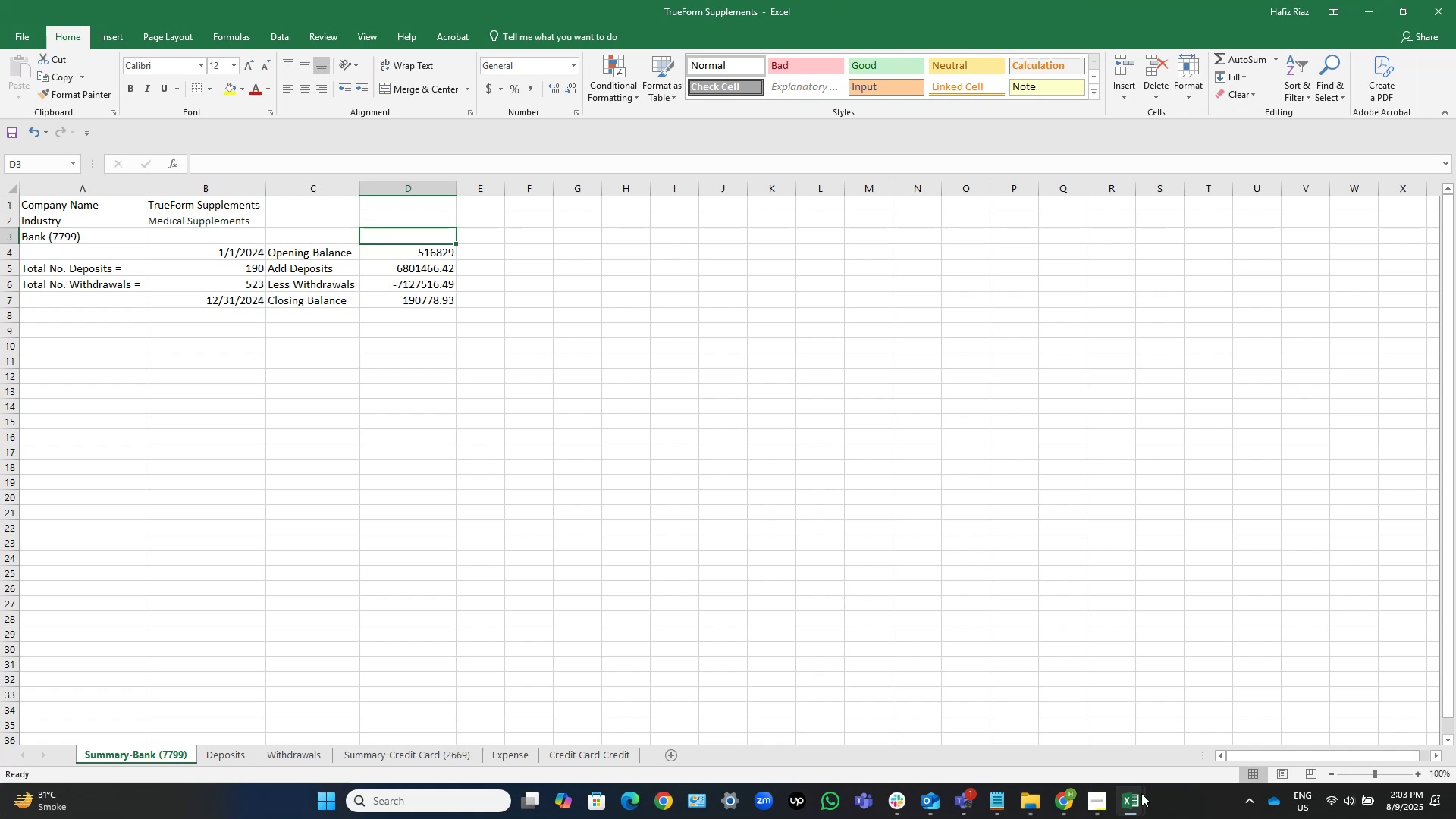 
left_click([1128, 805])
 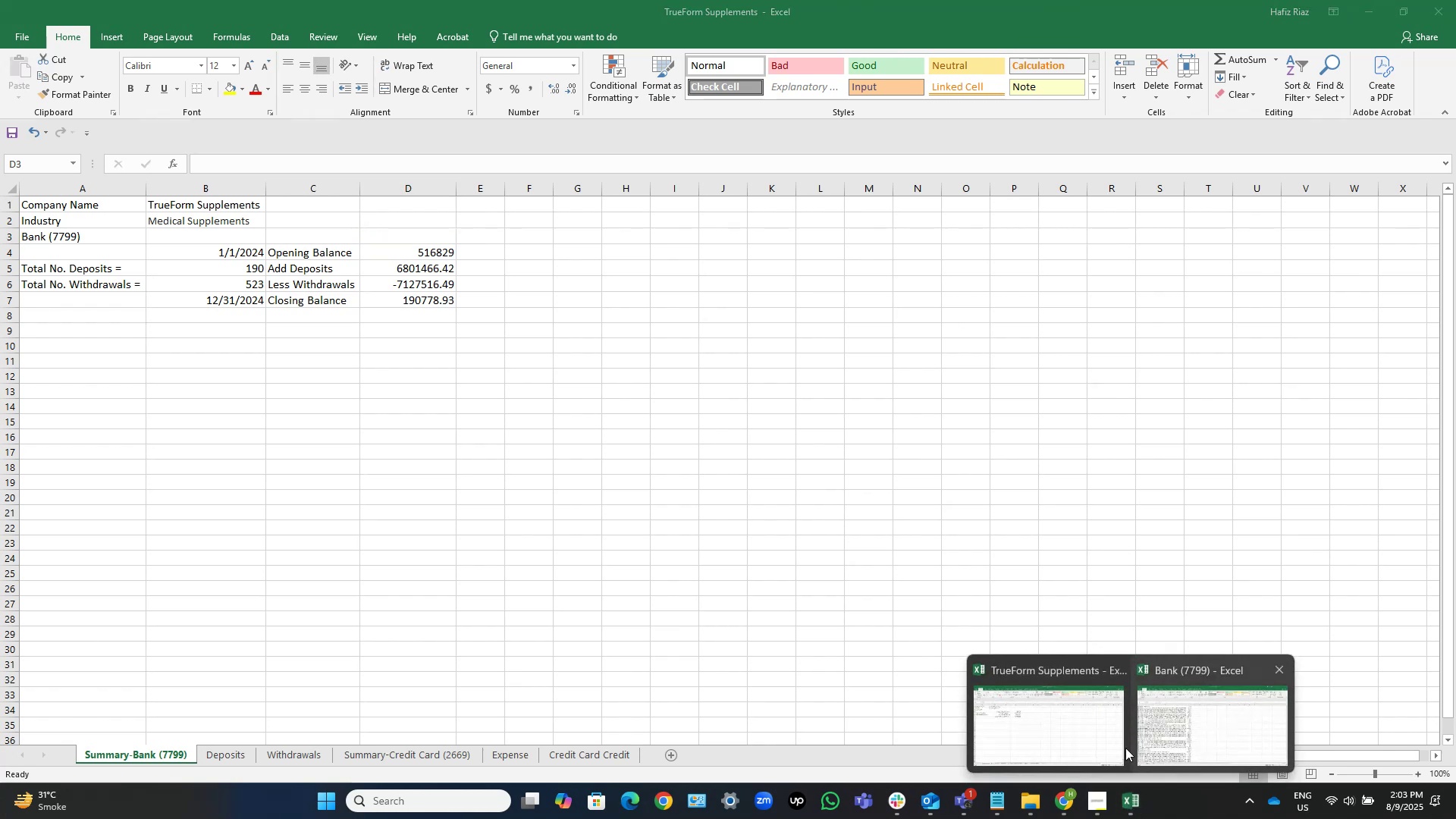 
left_click([1075, 743])
 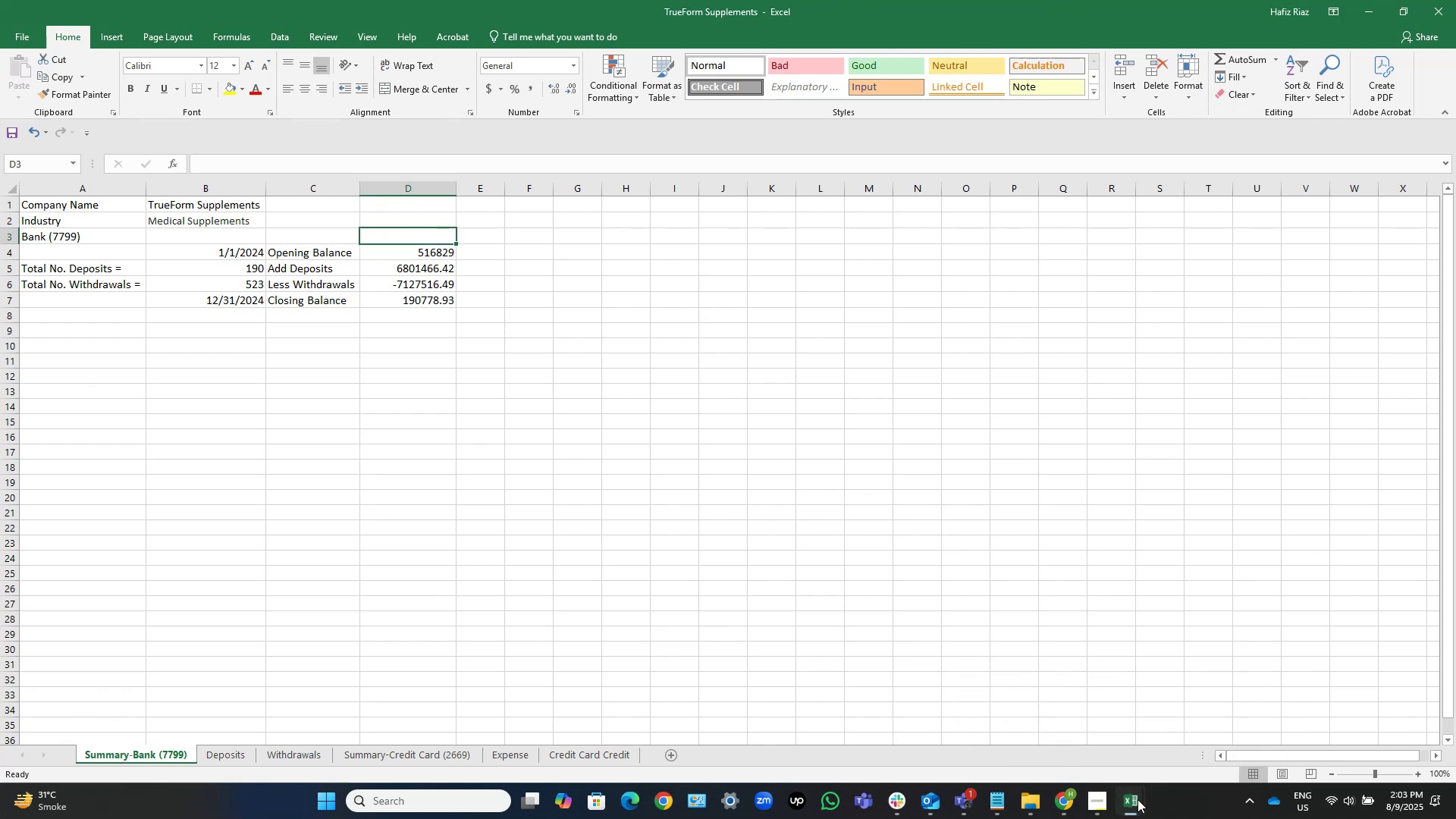 
double_click([1191, 738])
 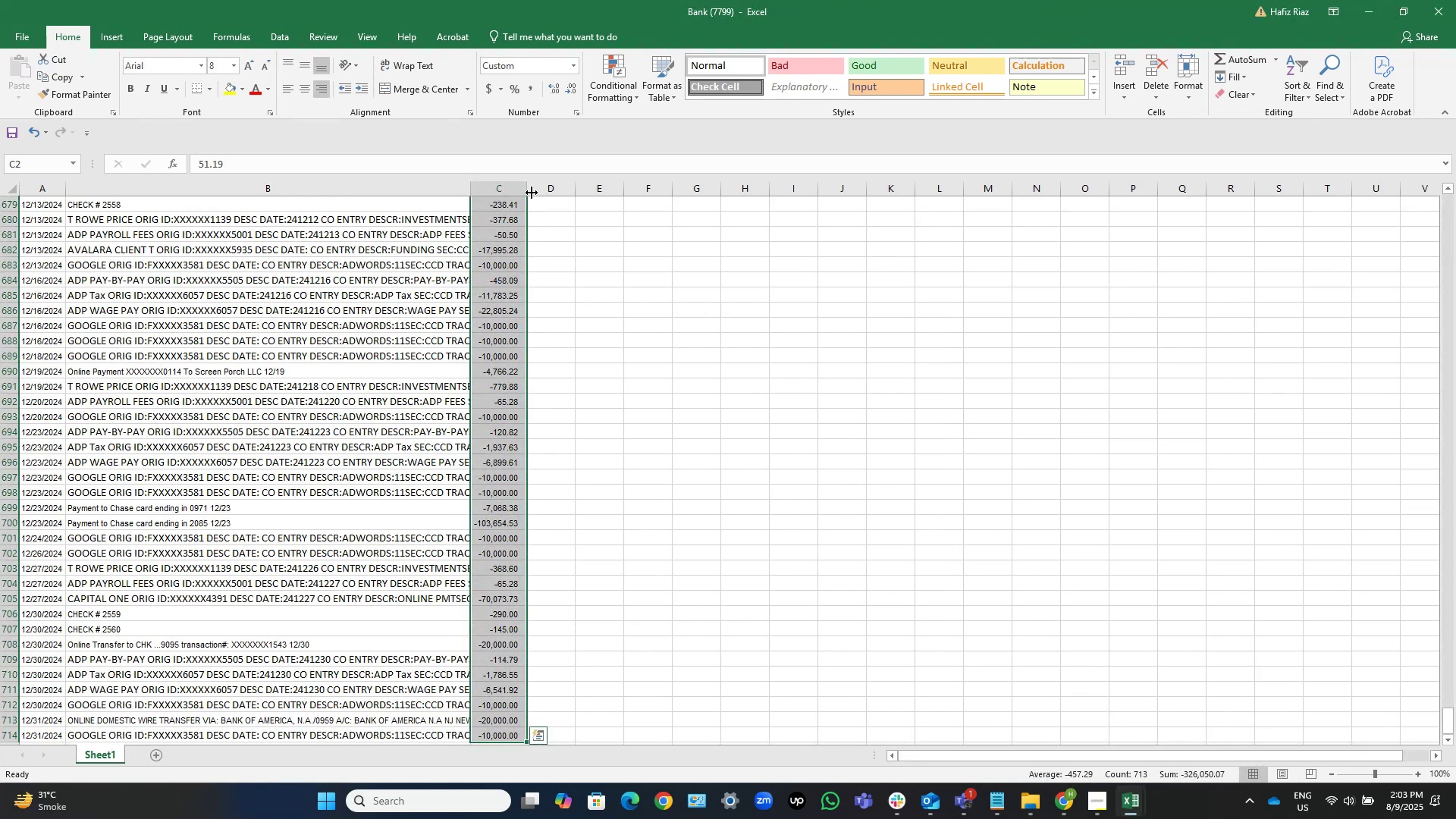 
double_click([528, 189])
 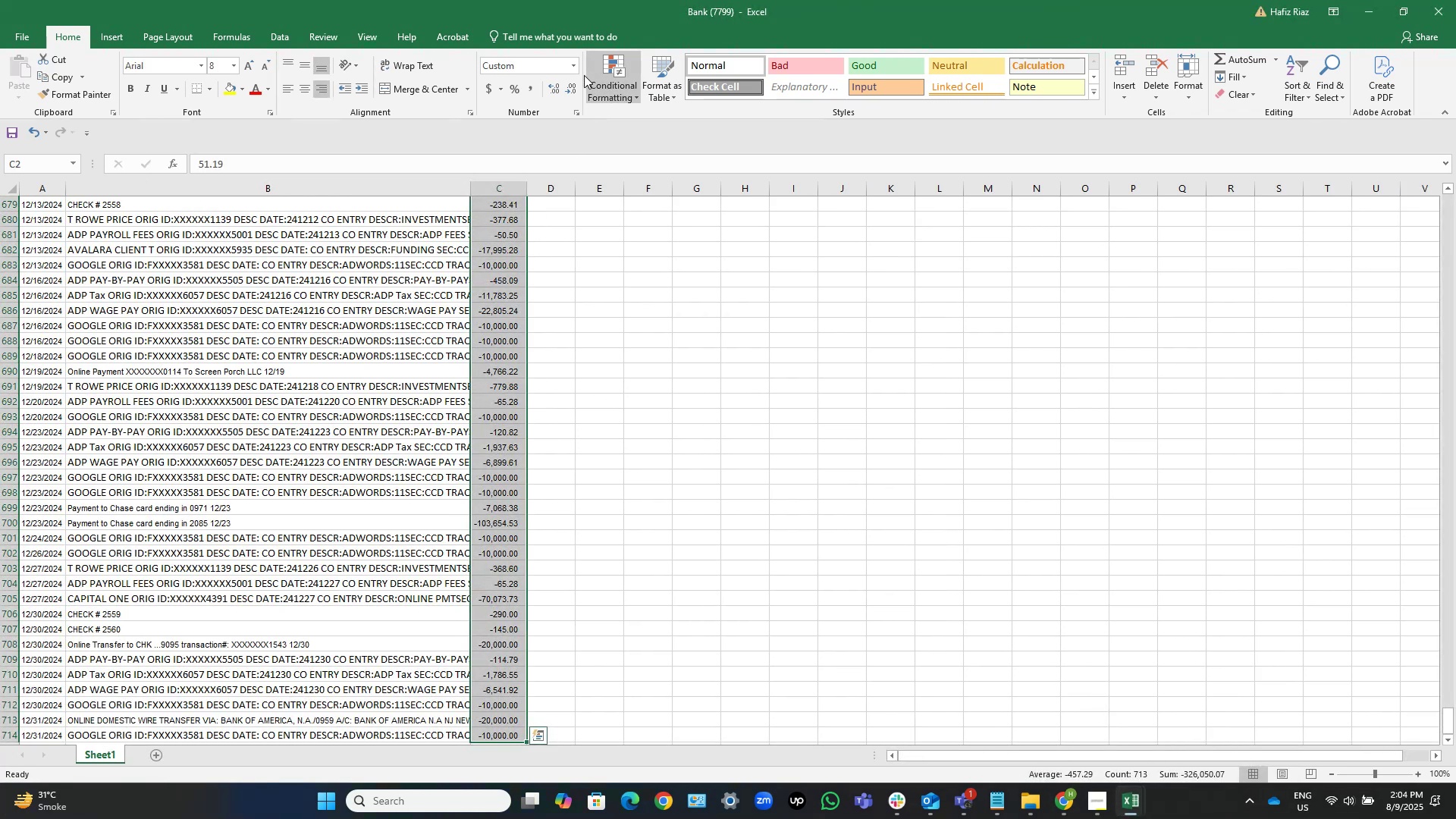 
left_click([567, 71])
 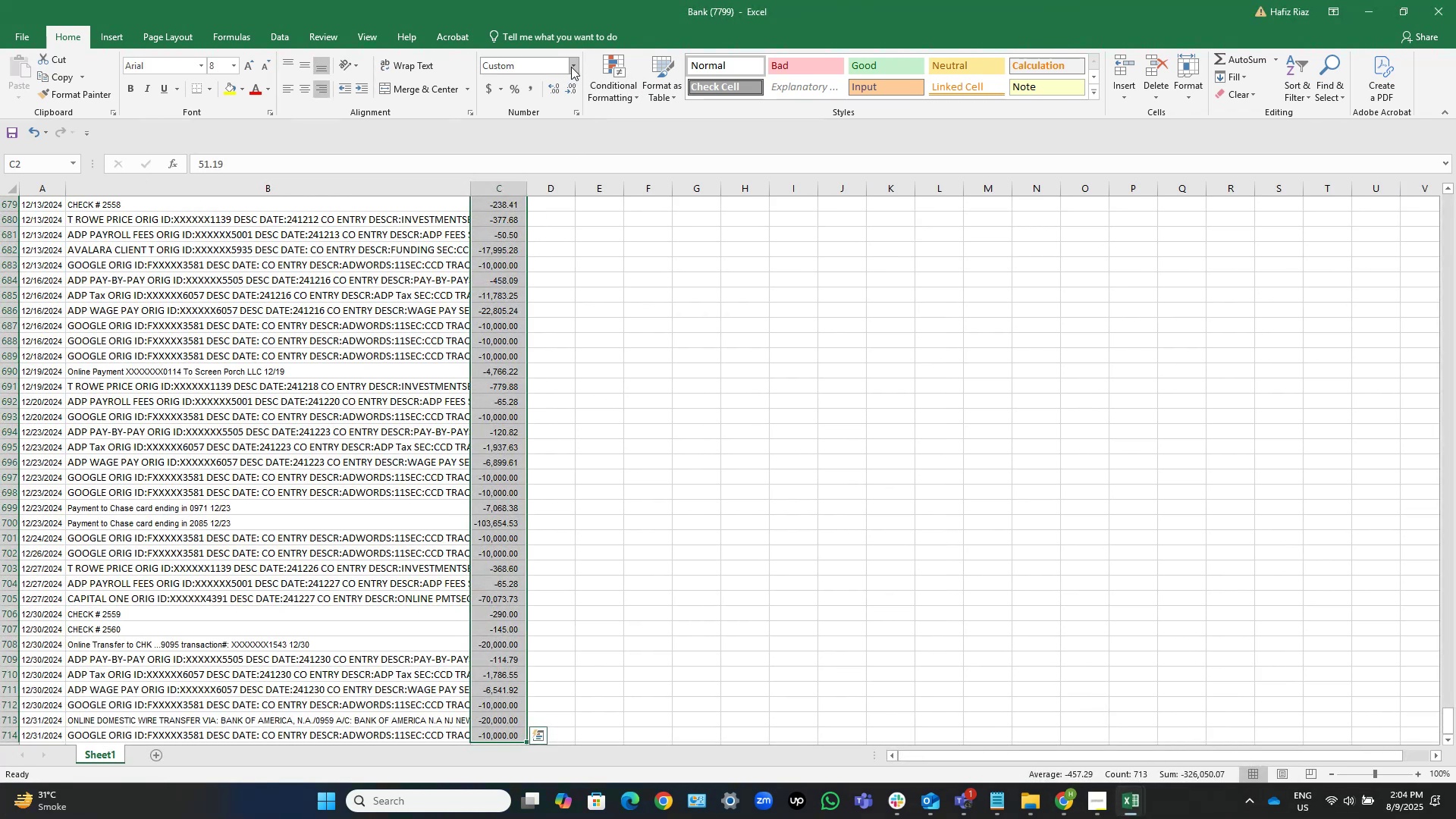 
left_click([571, 66])
 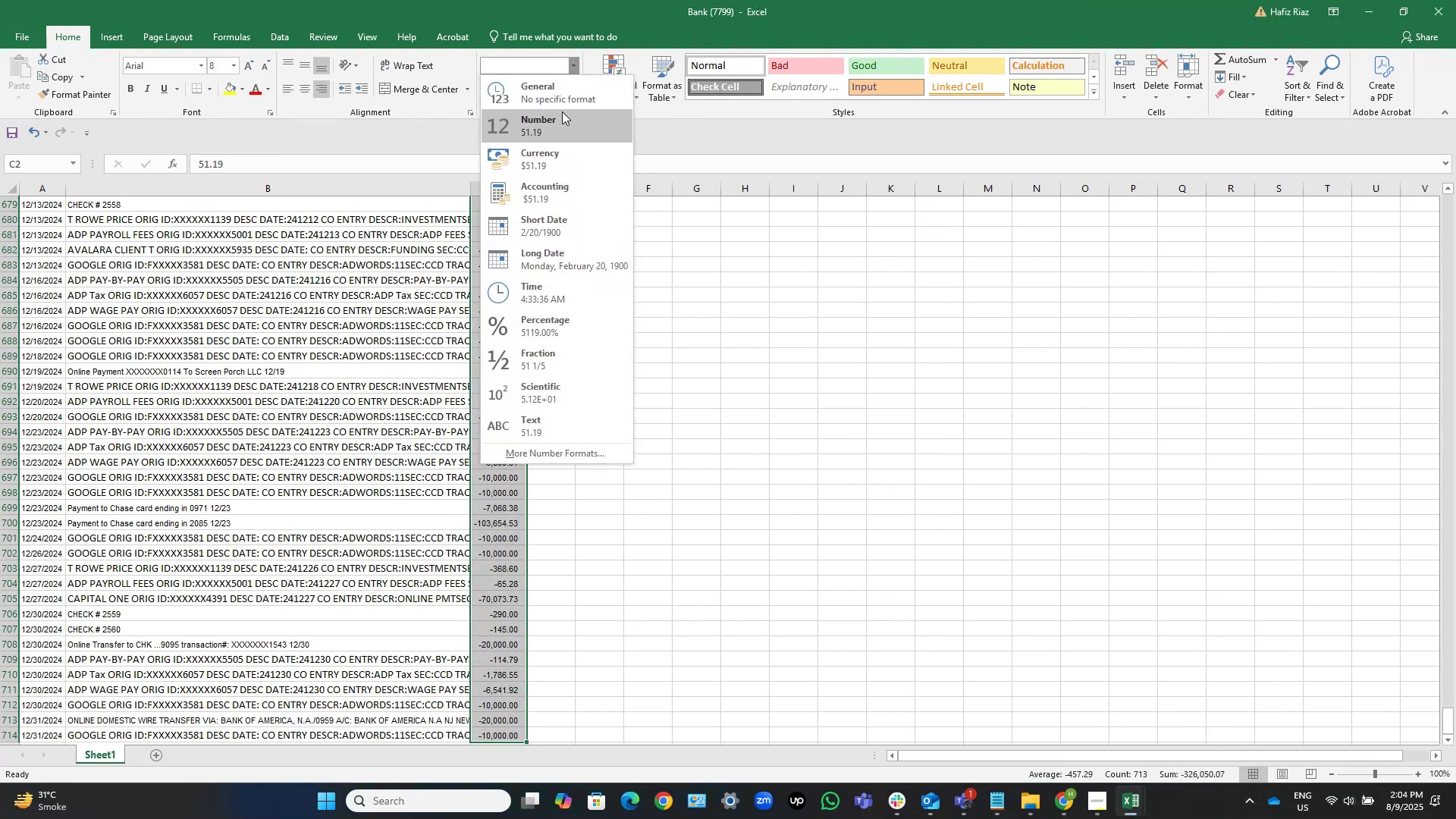 
left_click([560, 103])
 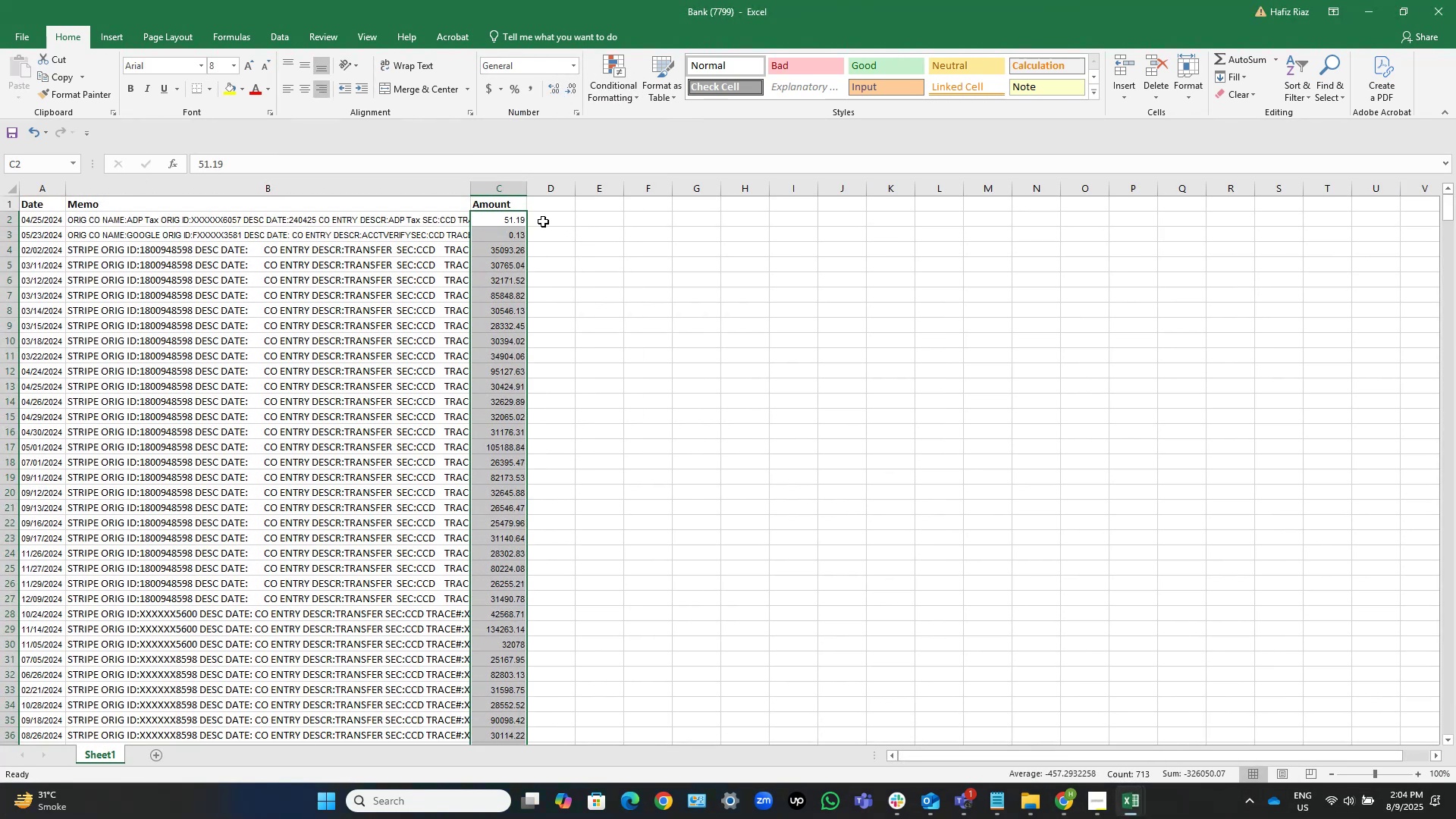 
left_click([544, 233])
 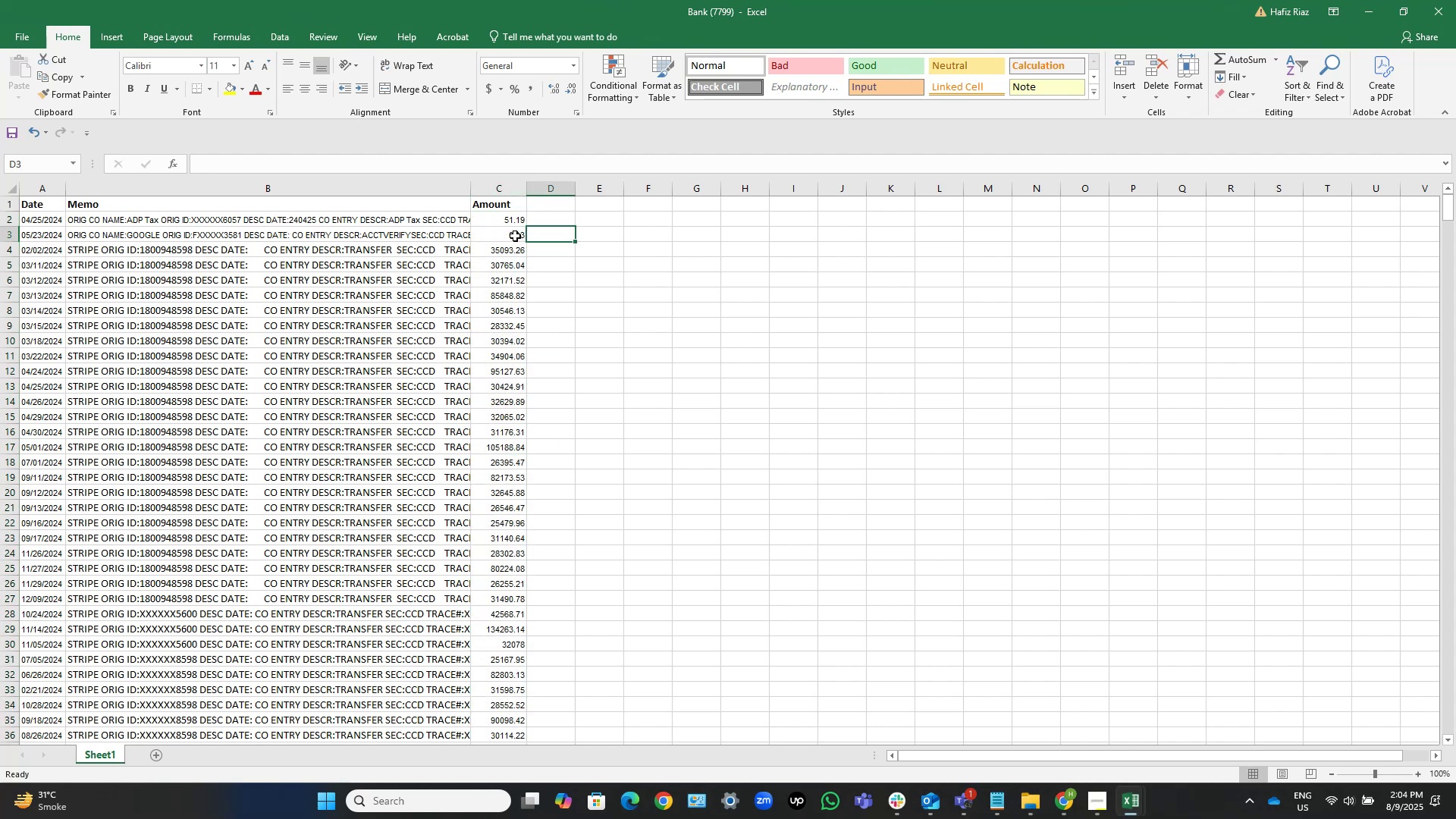 
left_click([506, 223])
 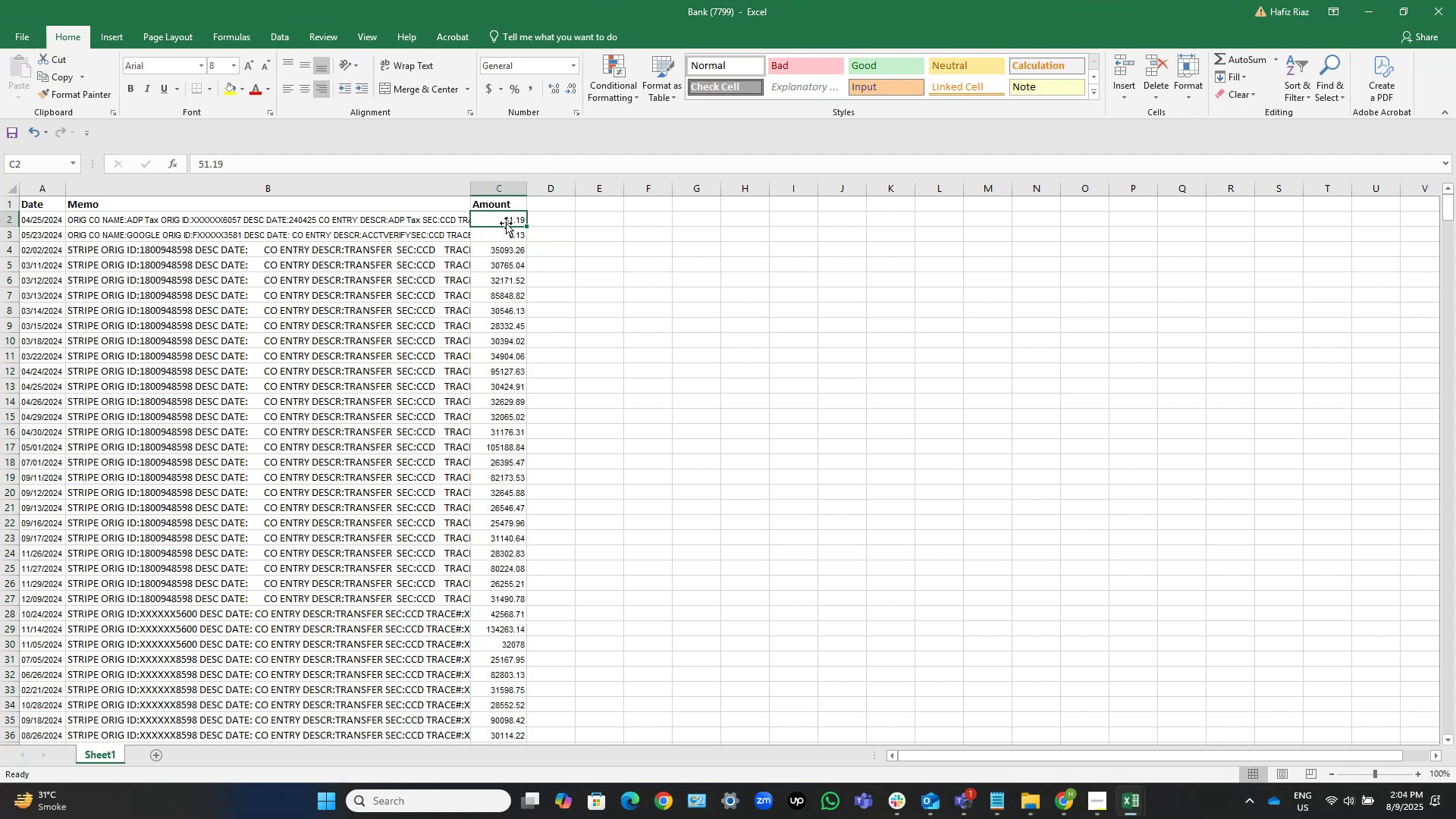 
key(Control+Shift+ArrowDown)
 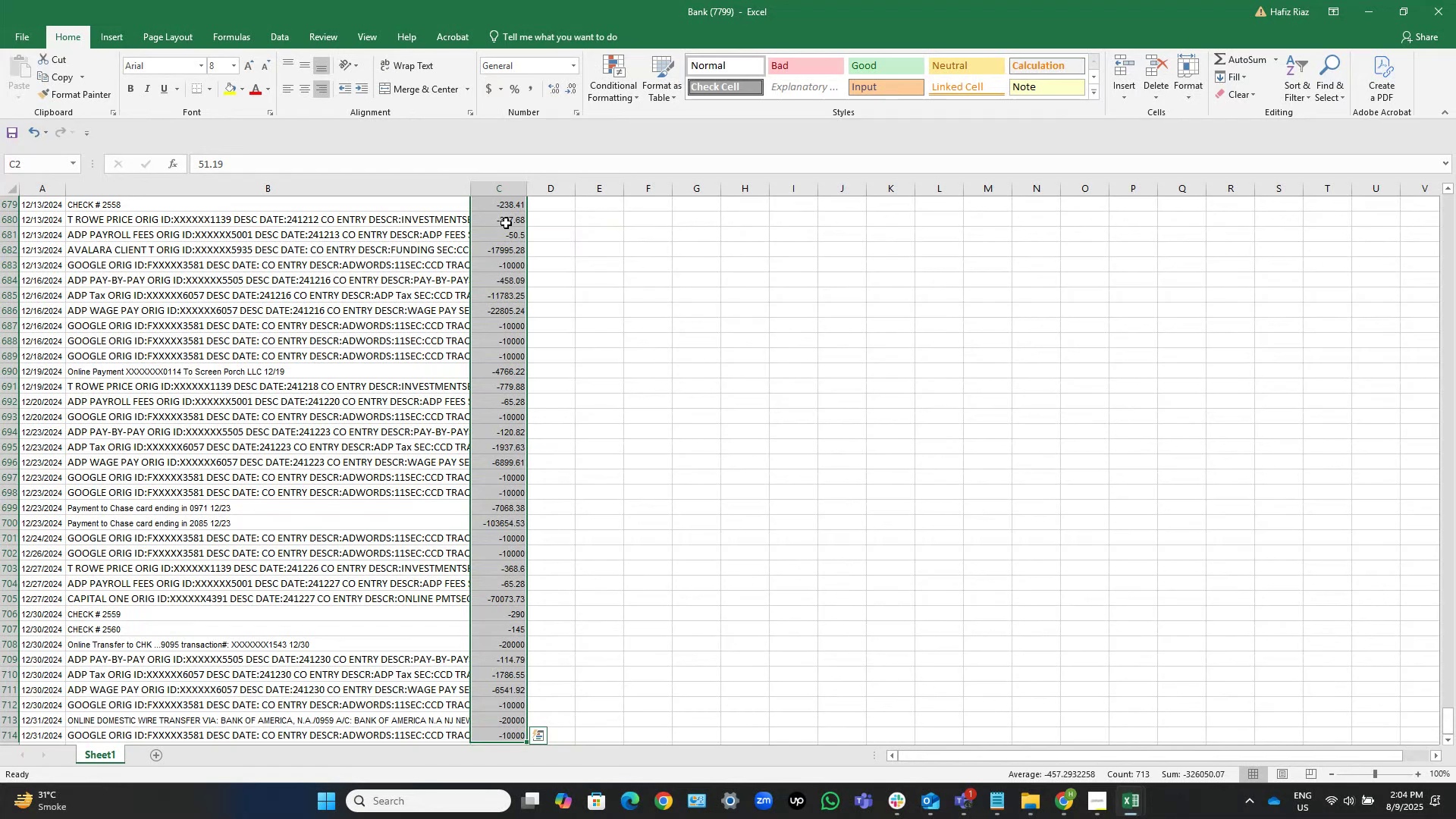 
wait(16.7)
 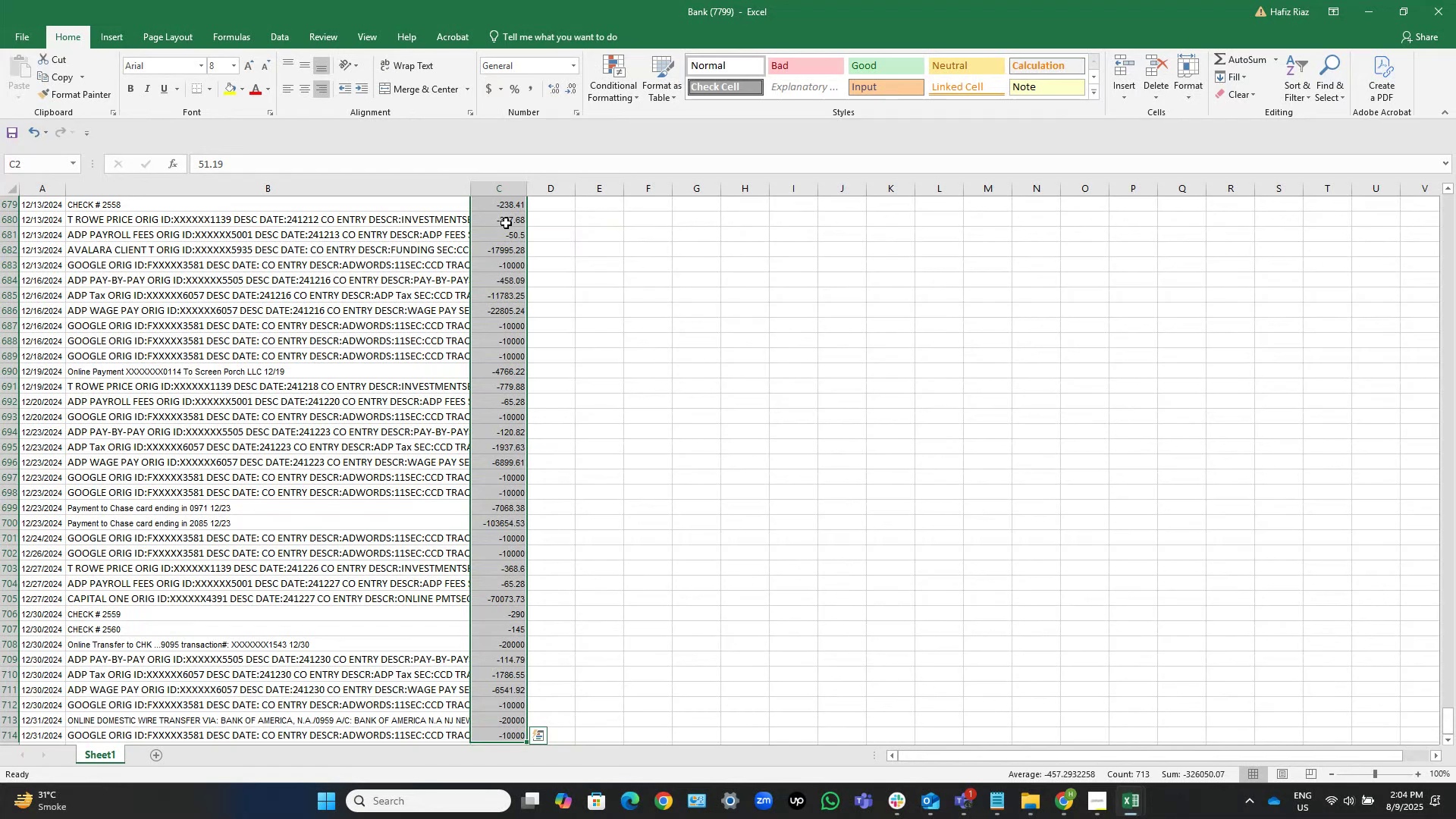 
left_click([1050, 694])
 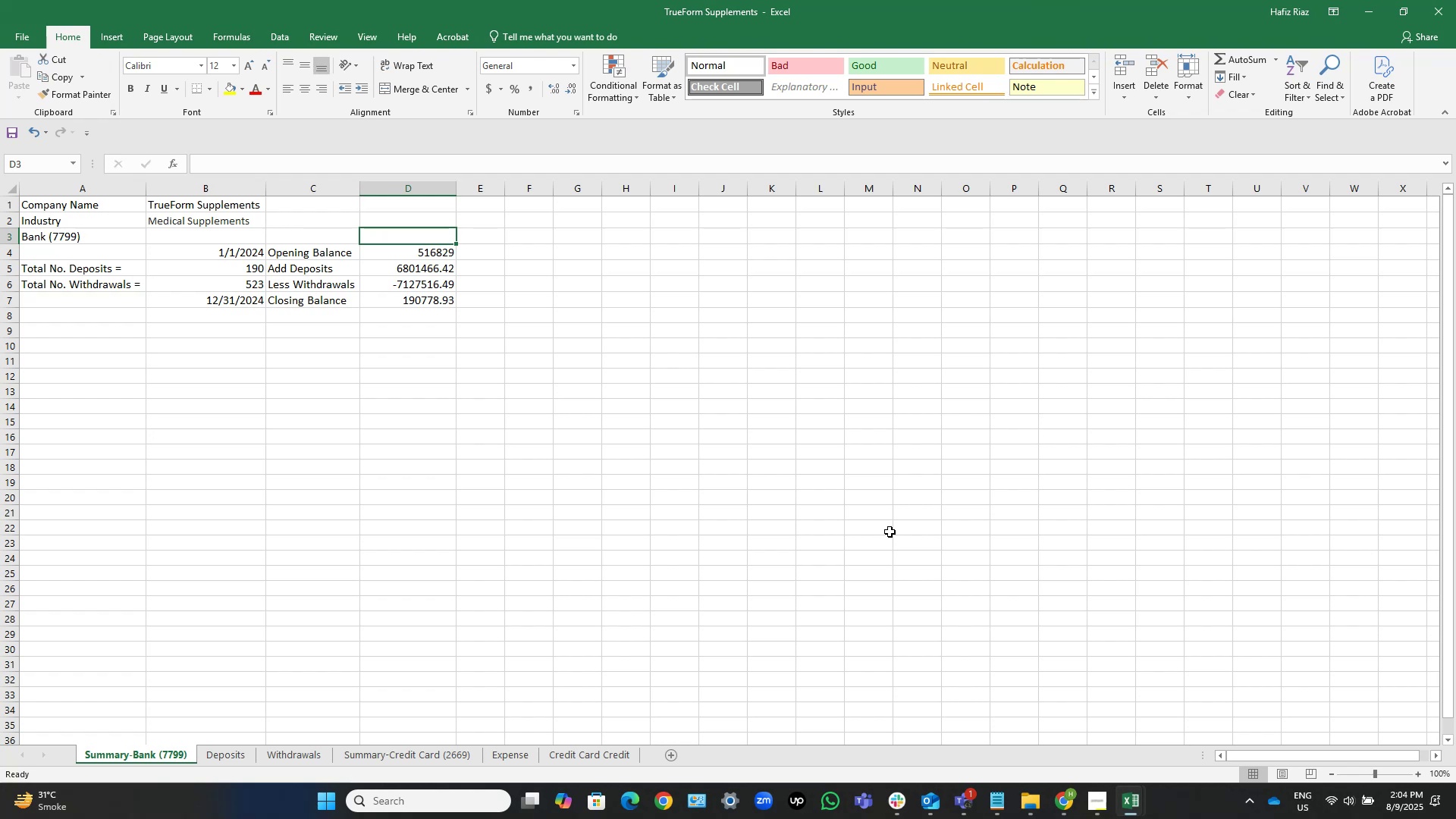 
wait(18.84)
 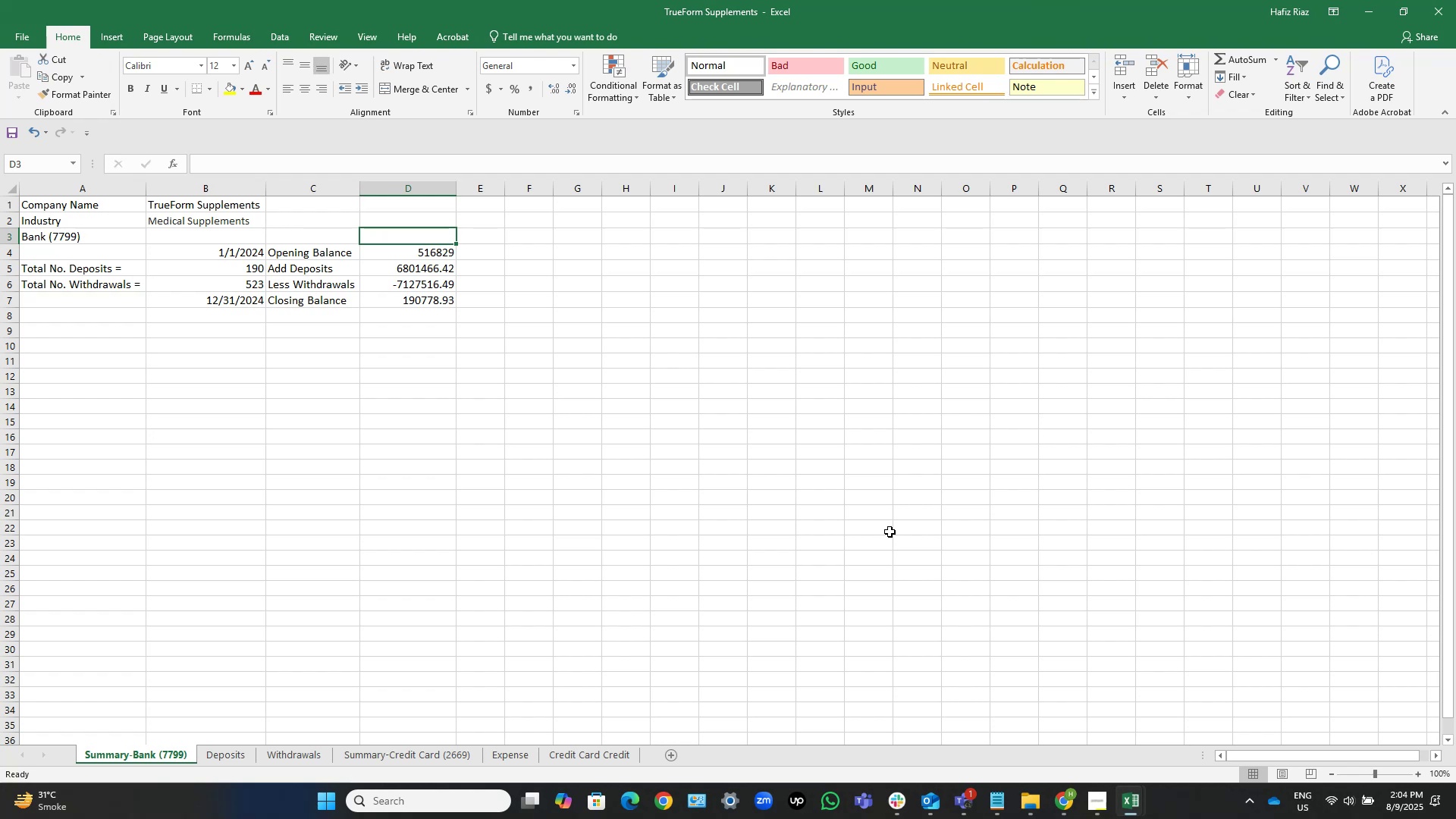 
left_click([1136, 801])
 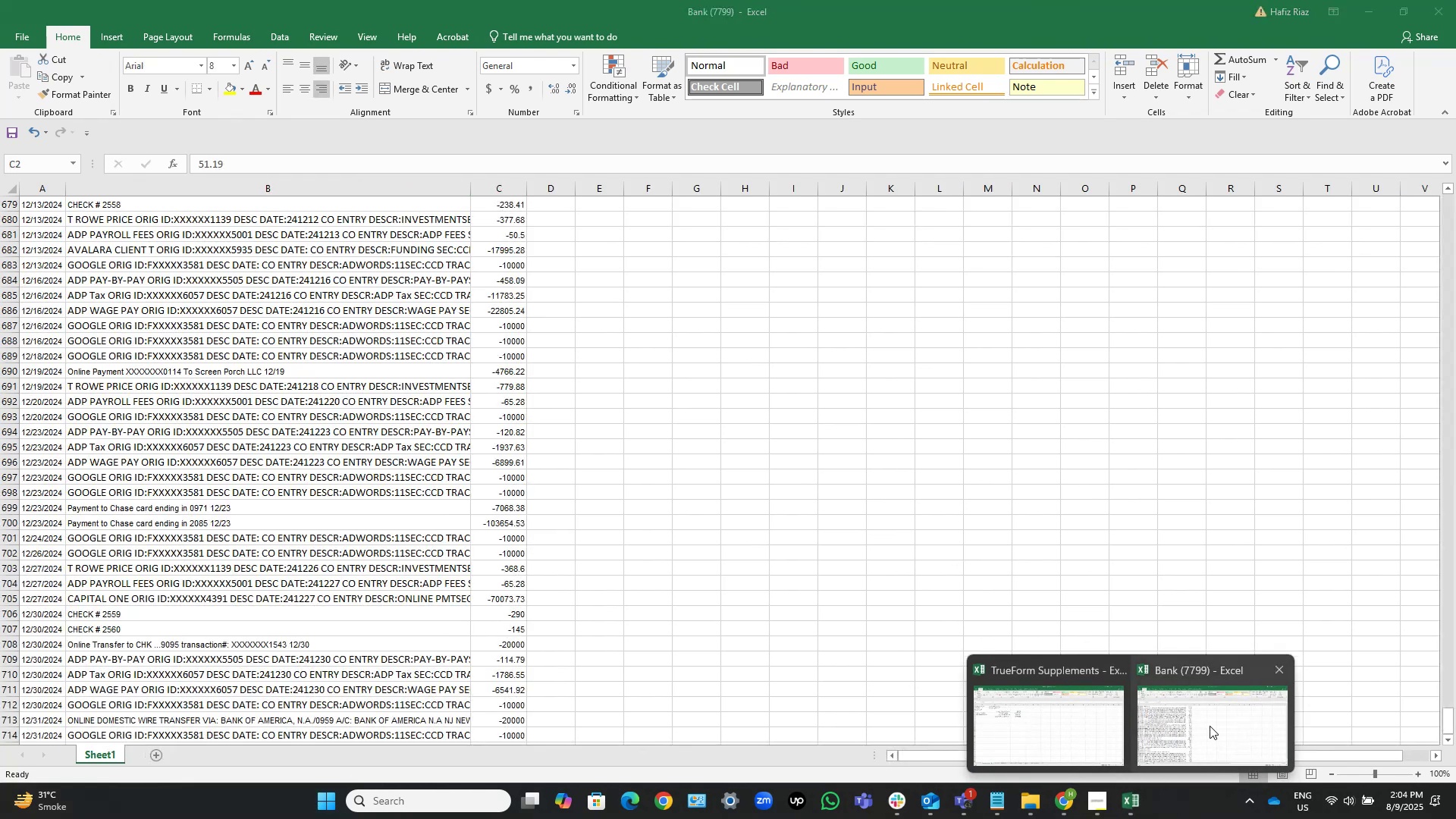 
left_click([1210, 725])
 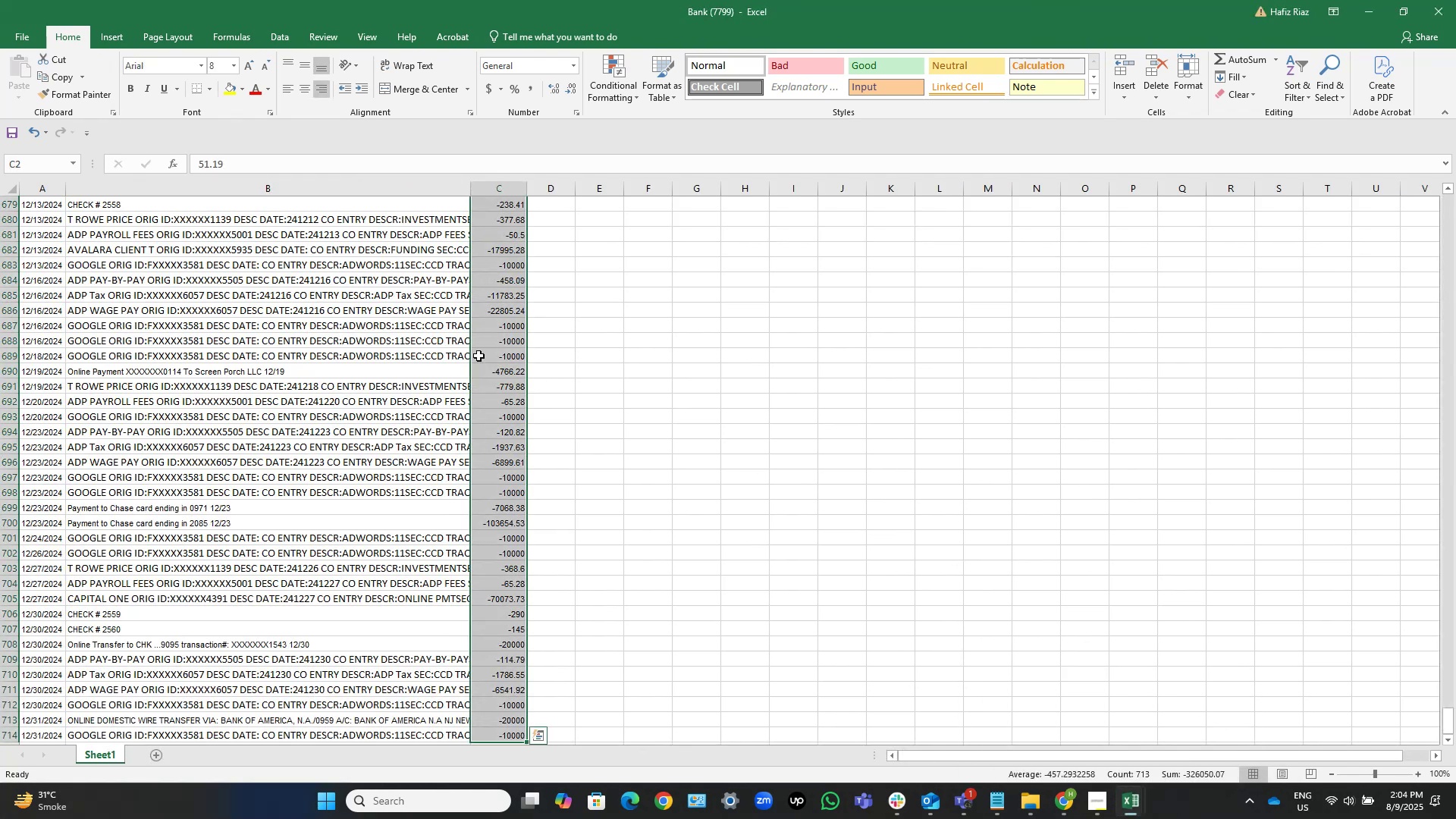 
hold_key(key=ArrowUp, duration=0.34)
 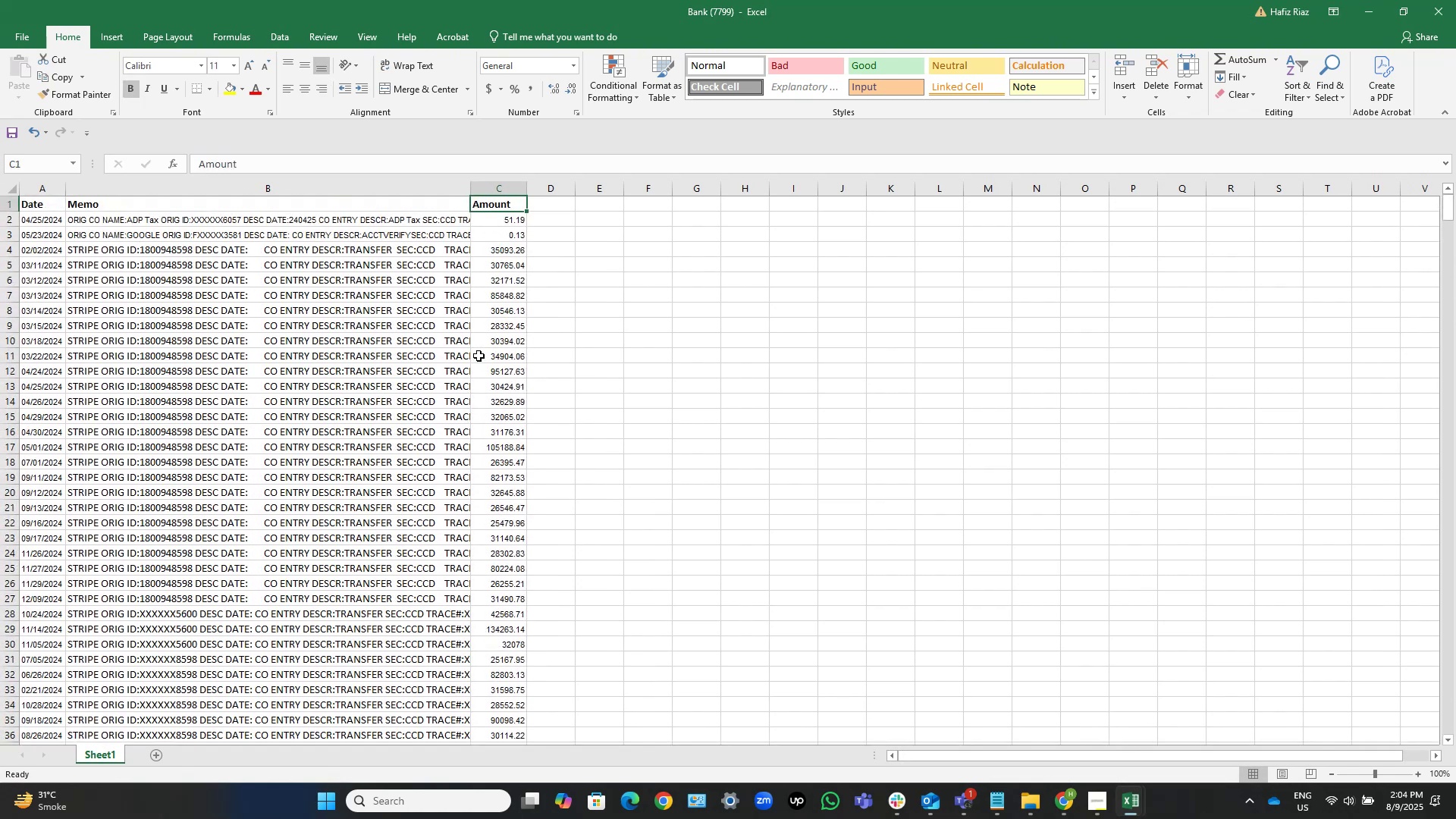 
key(ArrowUp)
 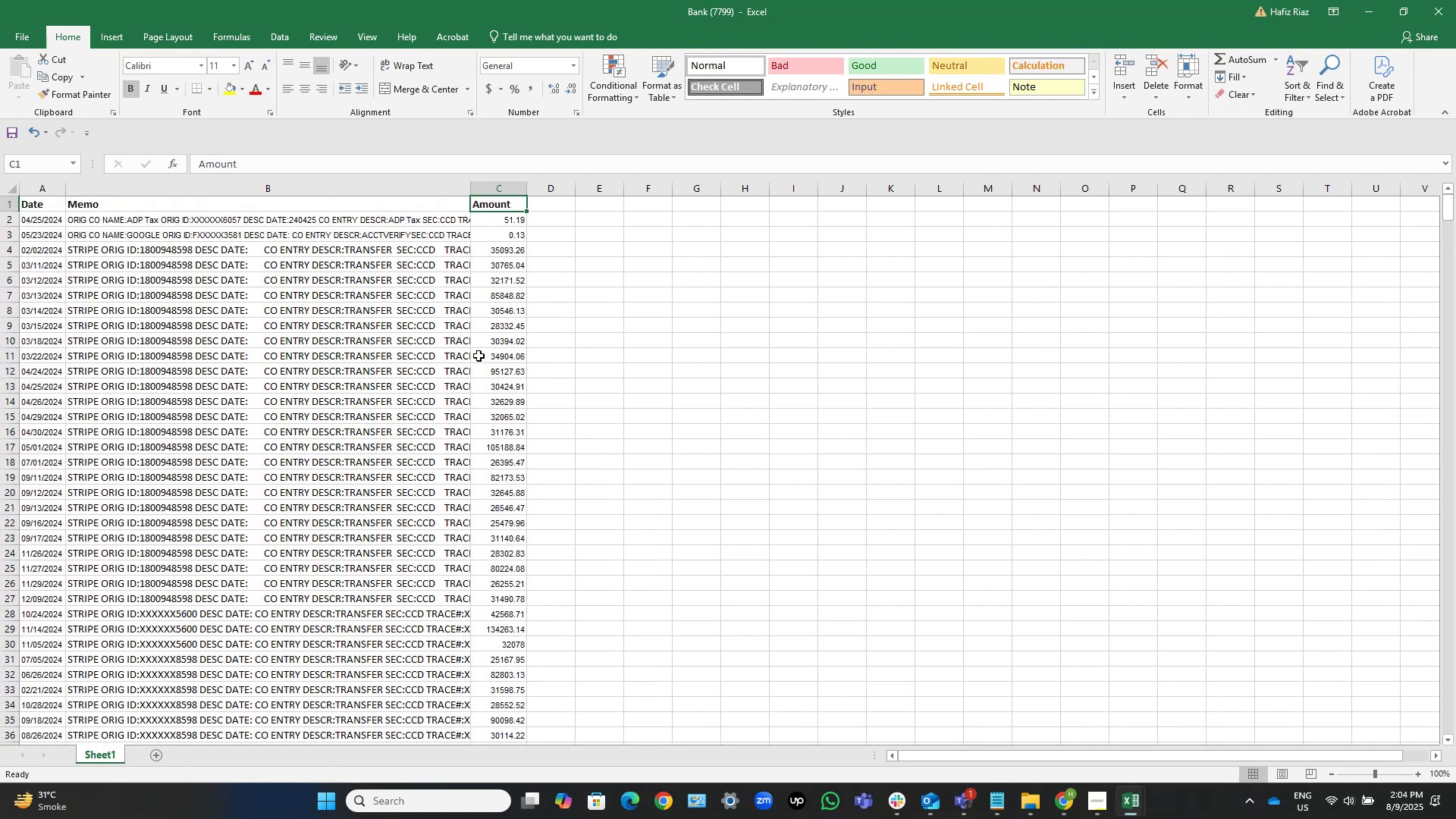 
key(ArrowDown)
 